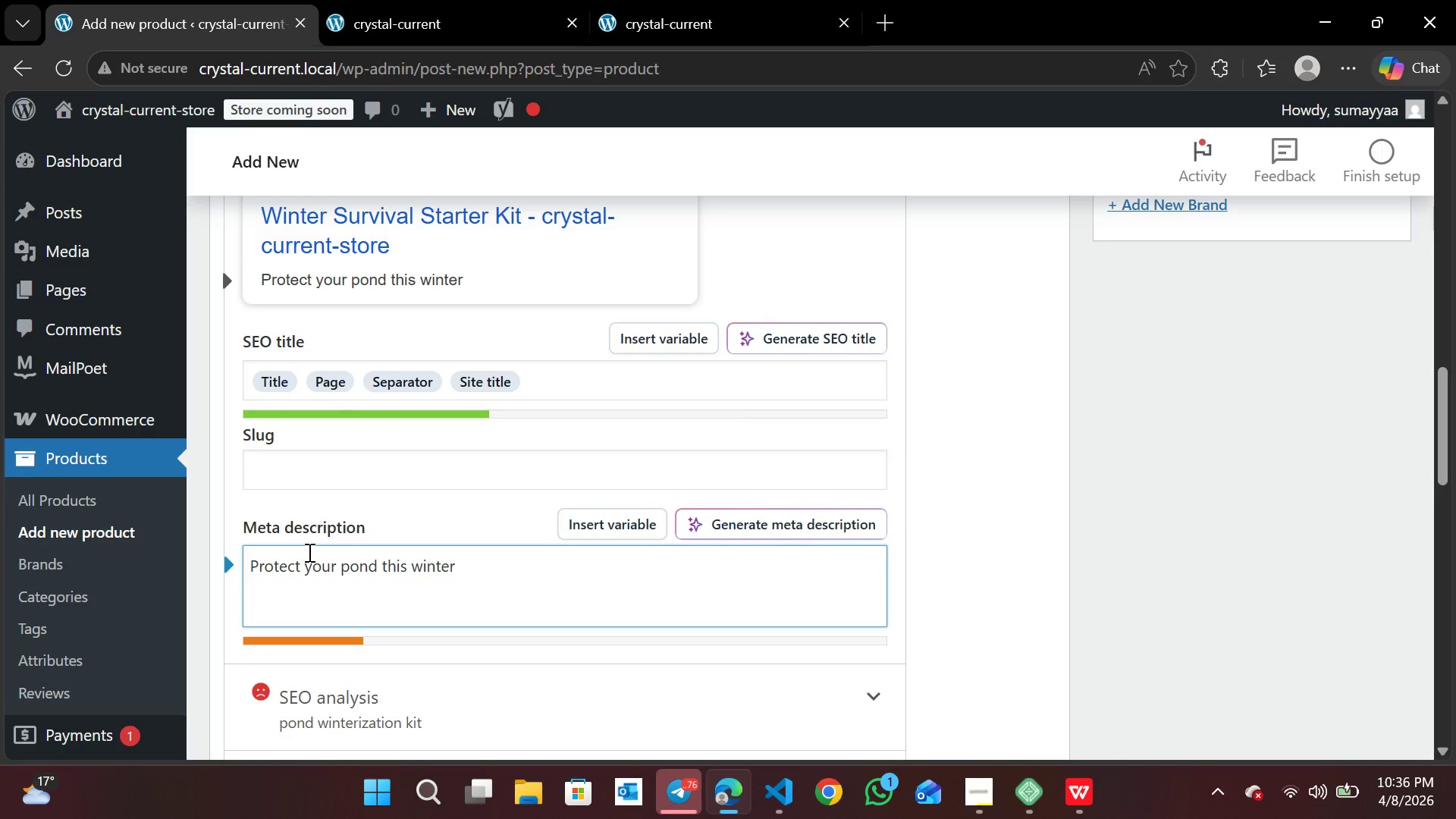 
type(with an easy starter)
 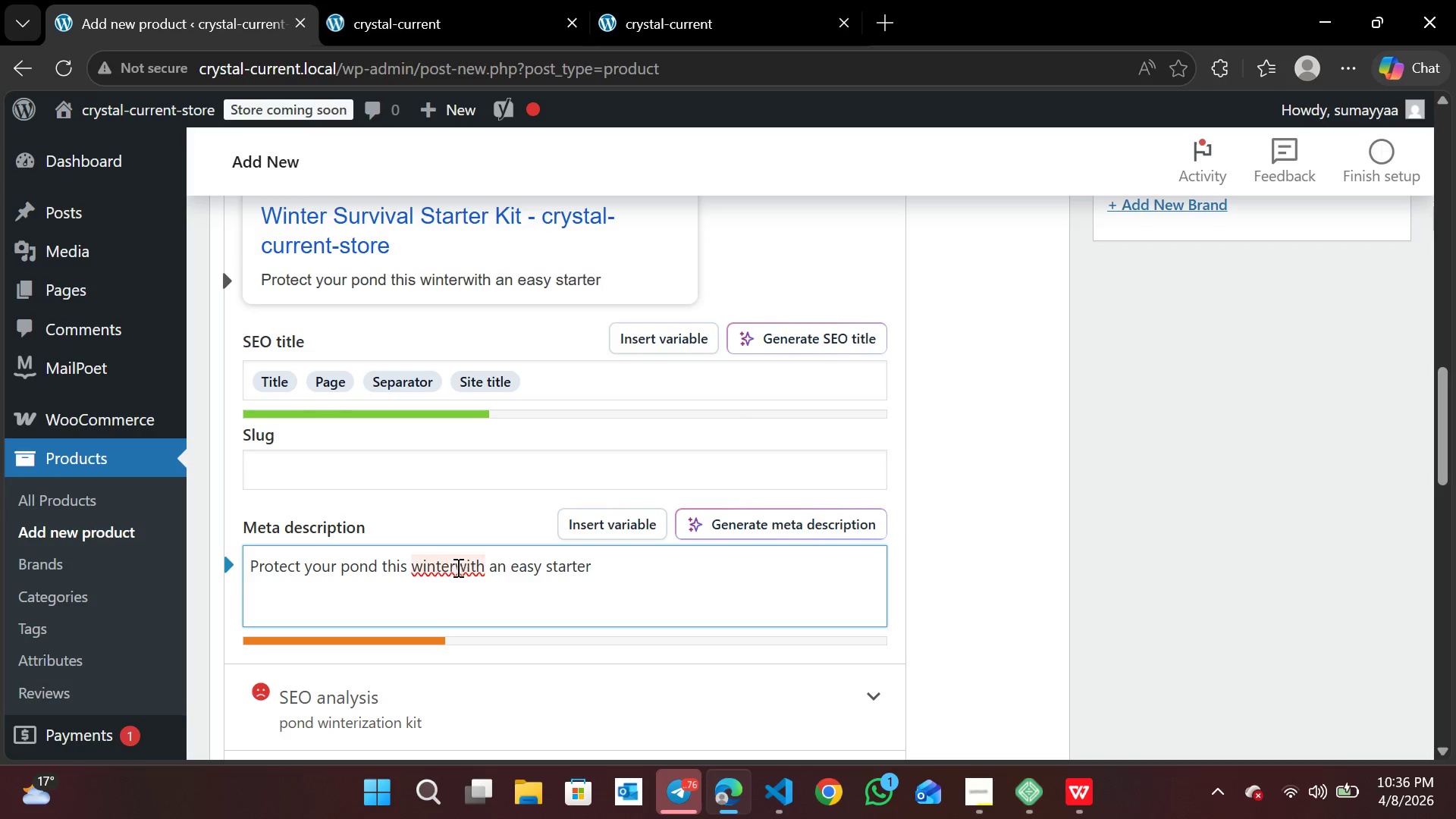 
left_click([457, 566])
 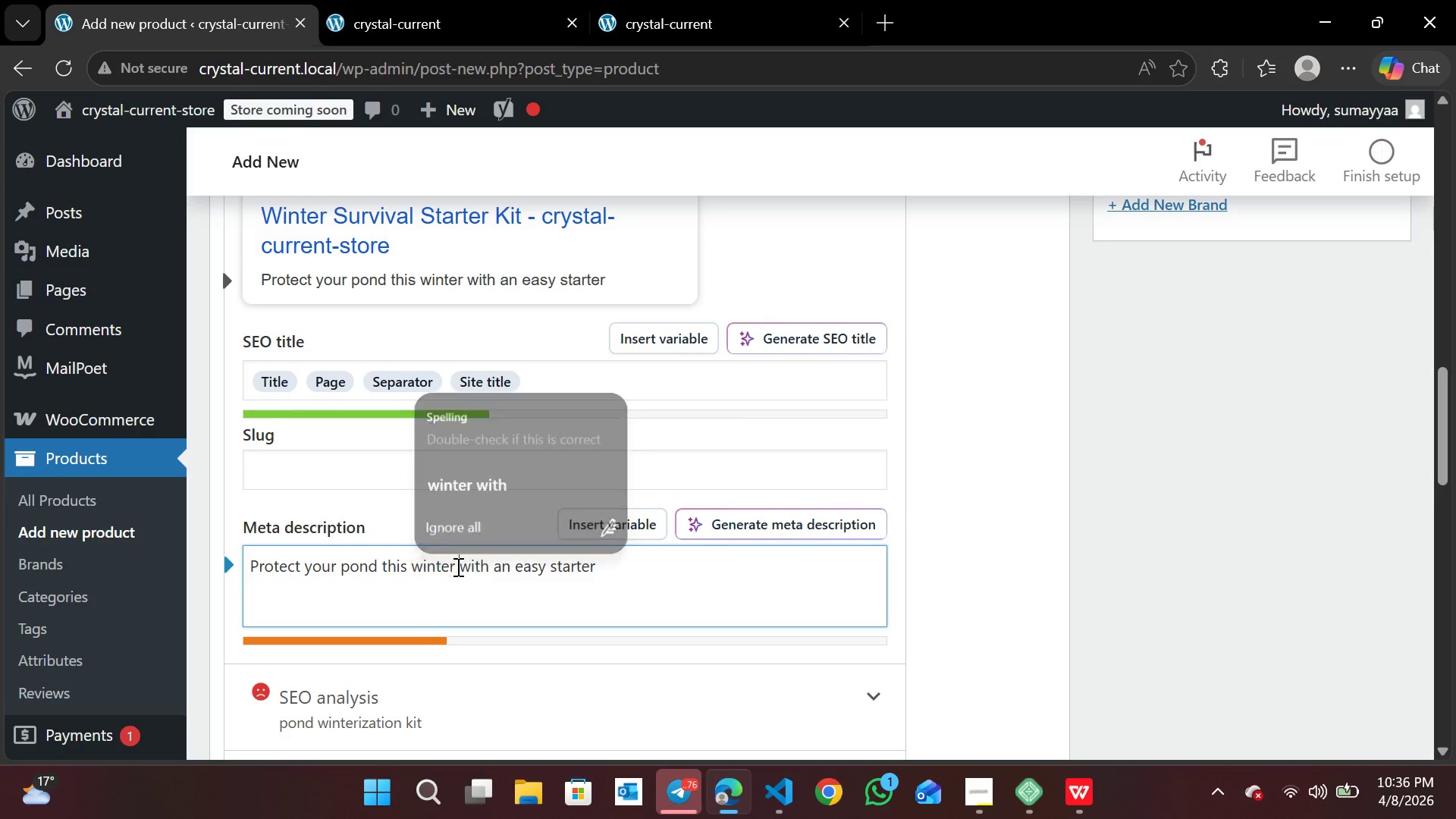 
key(Space)
 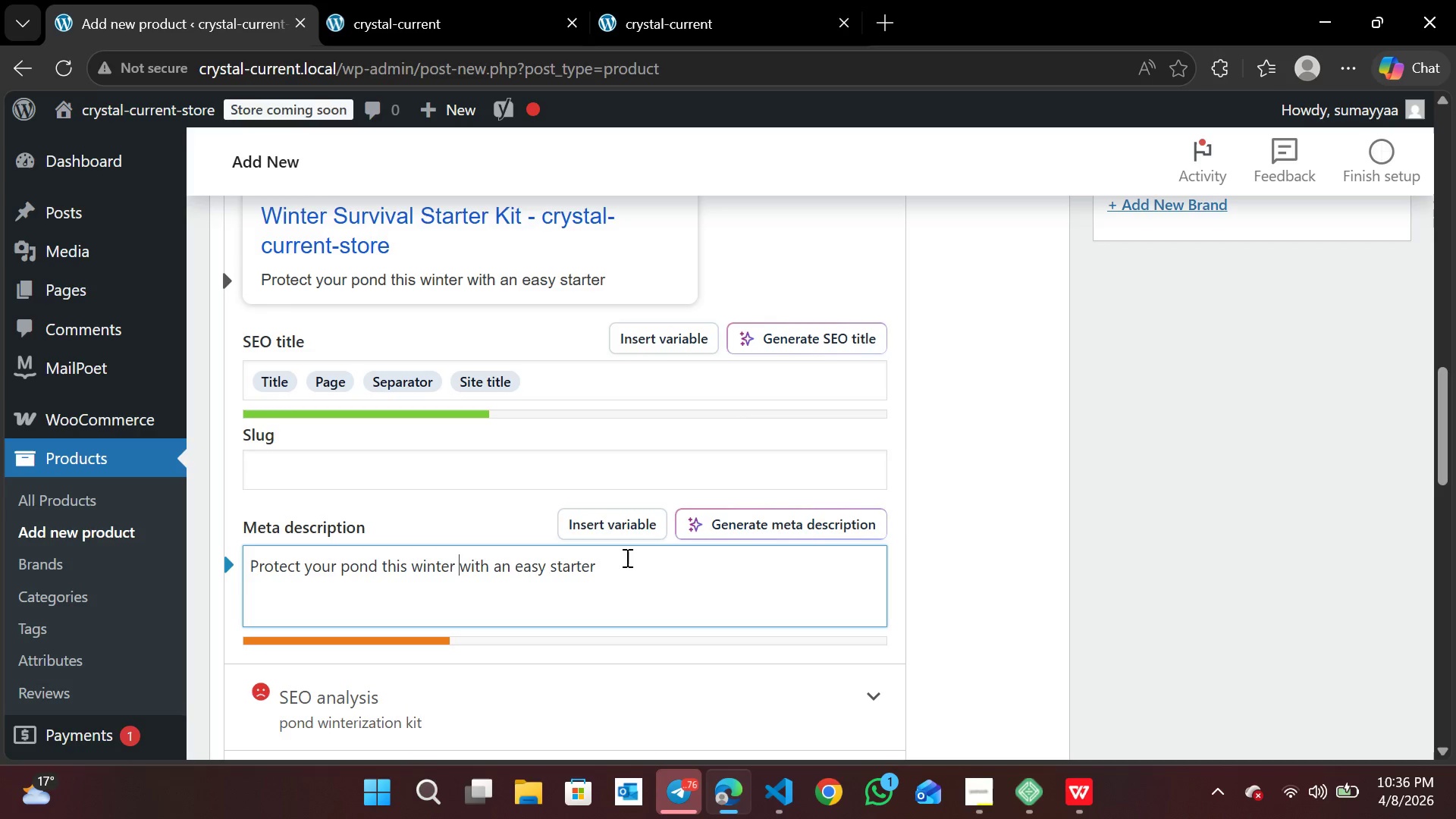 
left_click([626, 557])
 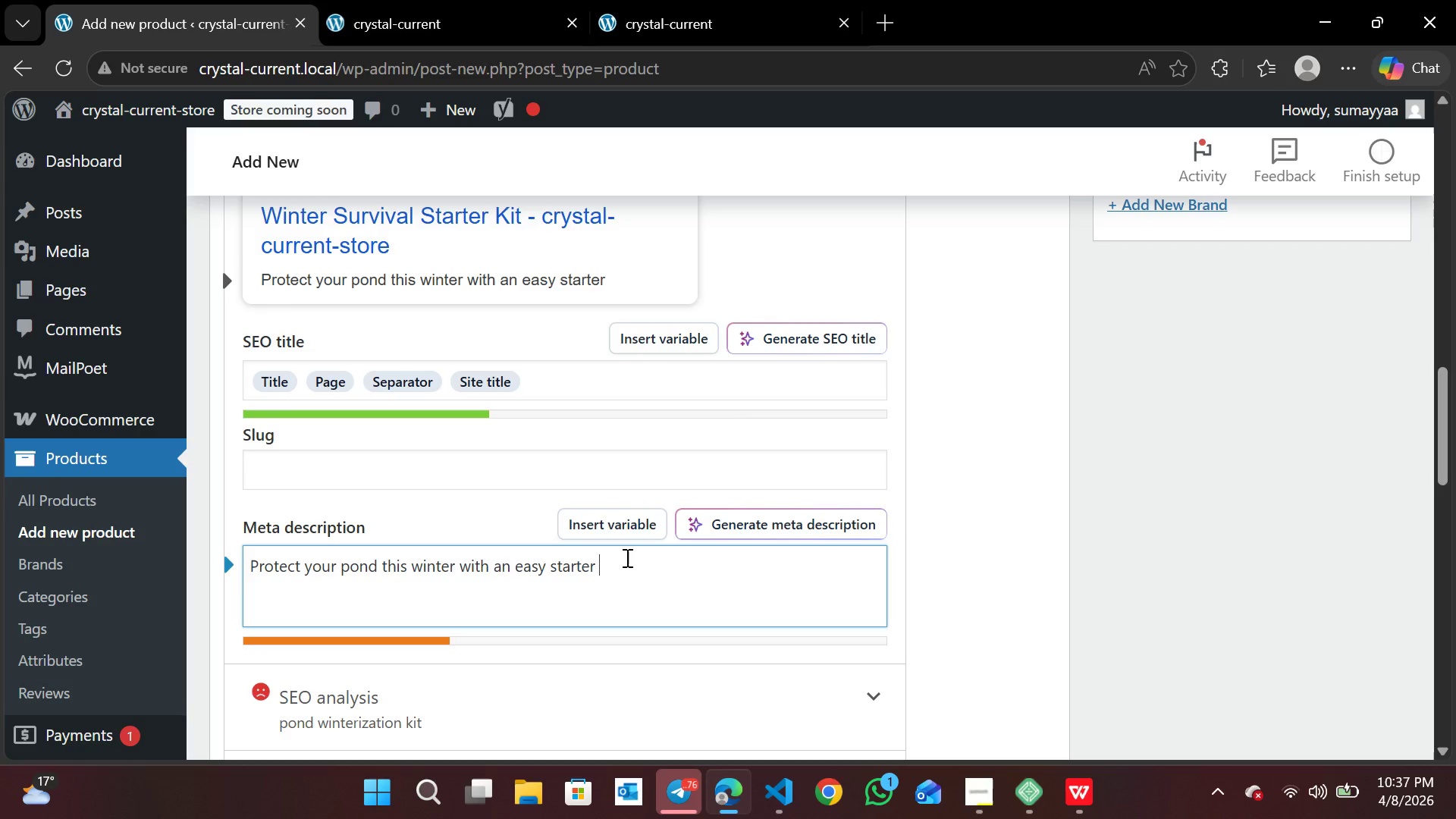 
type( kit designed)
 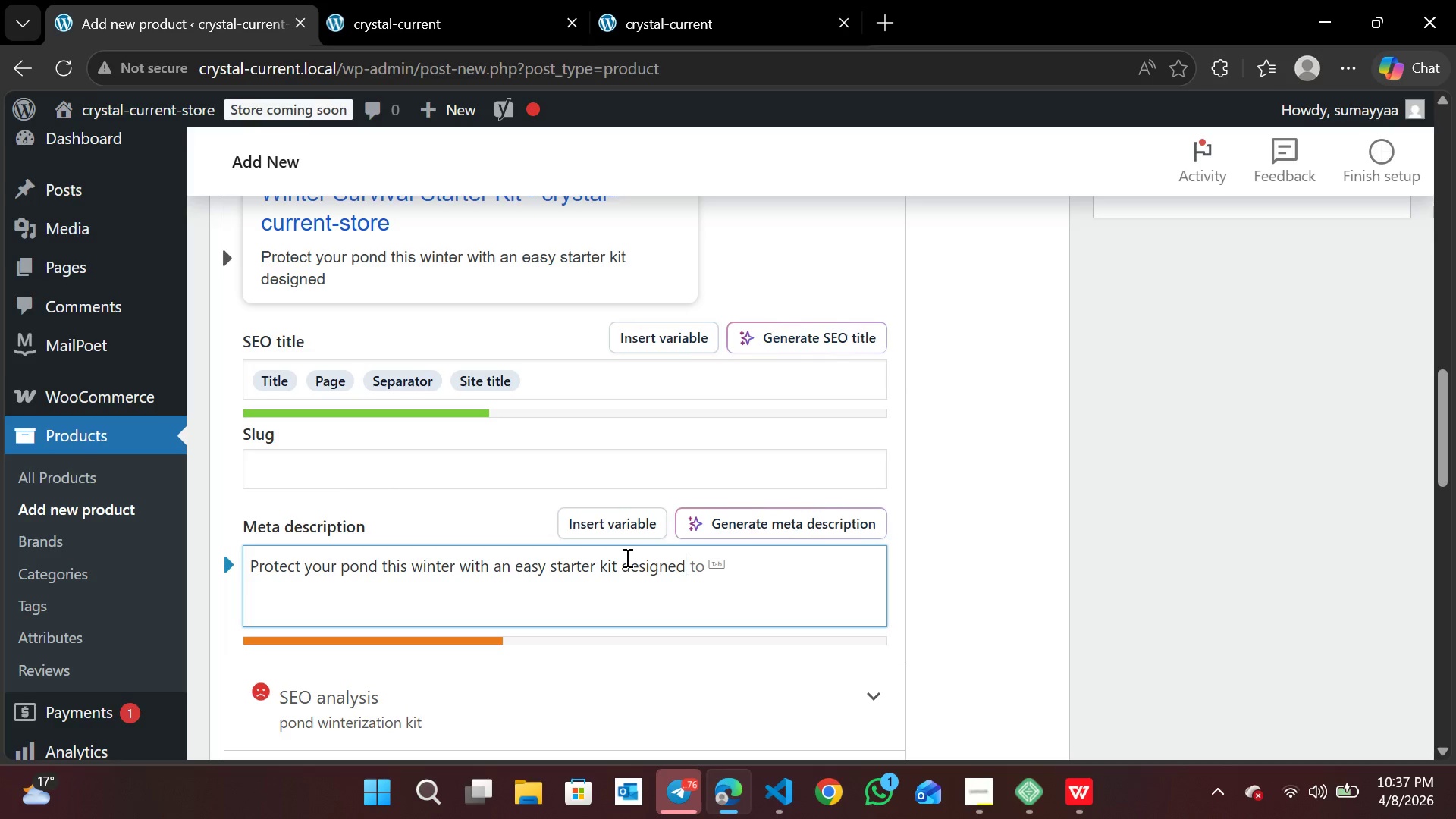 
key(ArrowRight)
 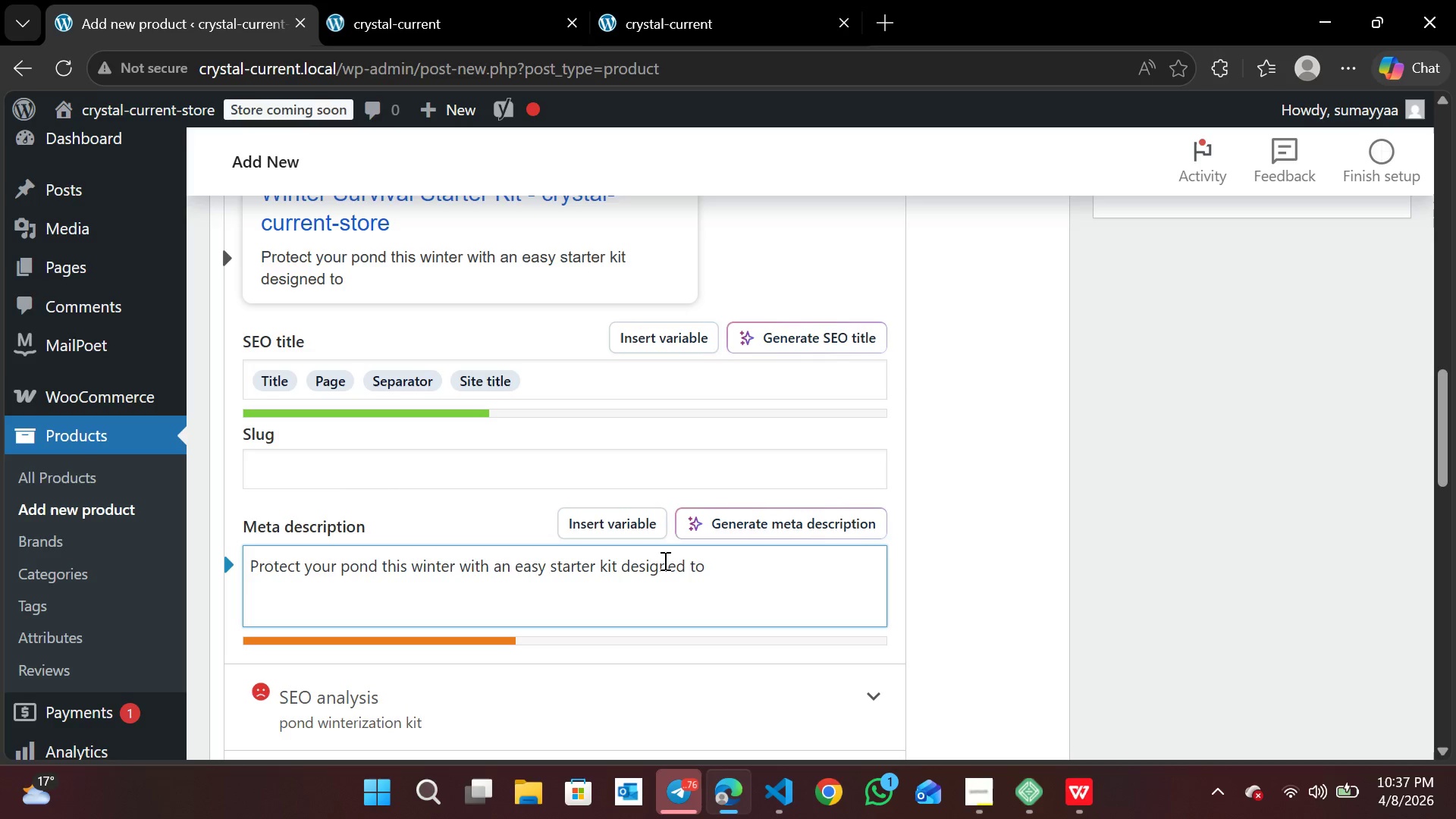 
type( prevent freezing and maintain healthy water condition)
 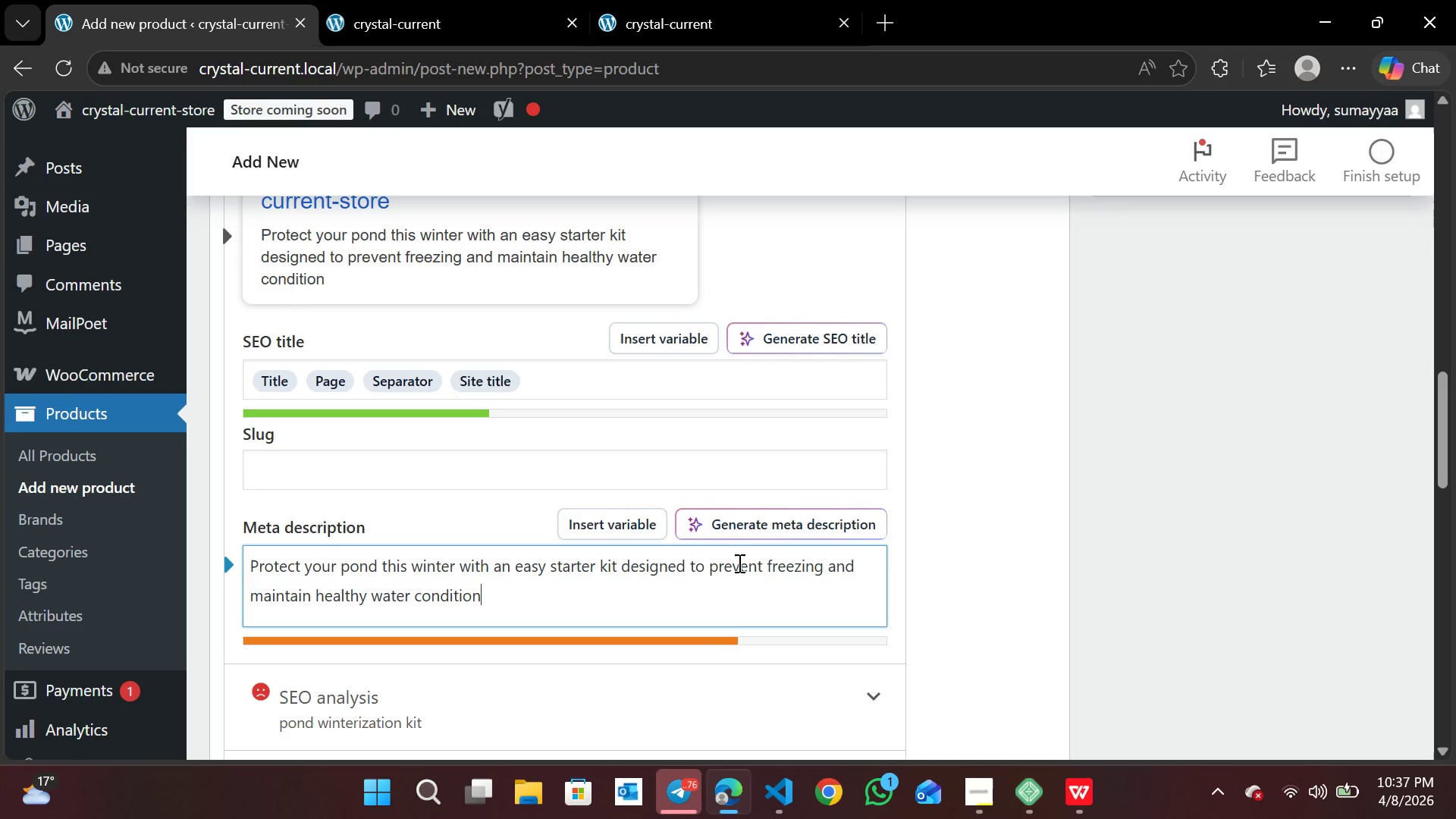 
key(Period)
 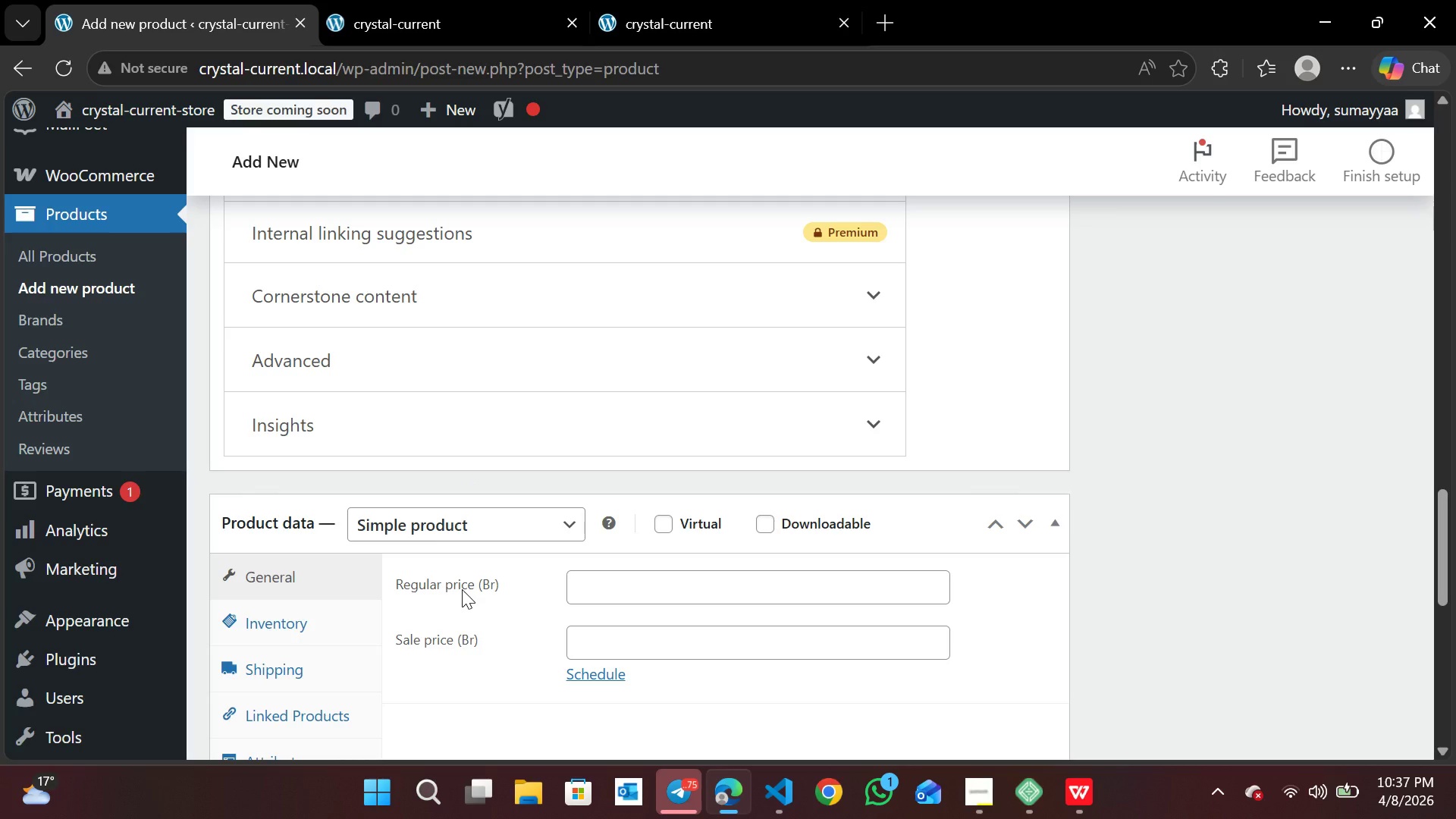 
wait(22.45)
 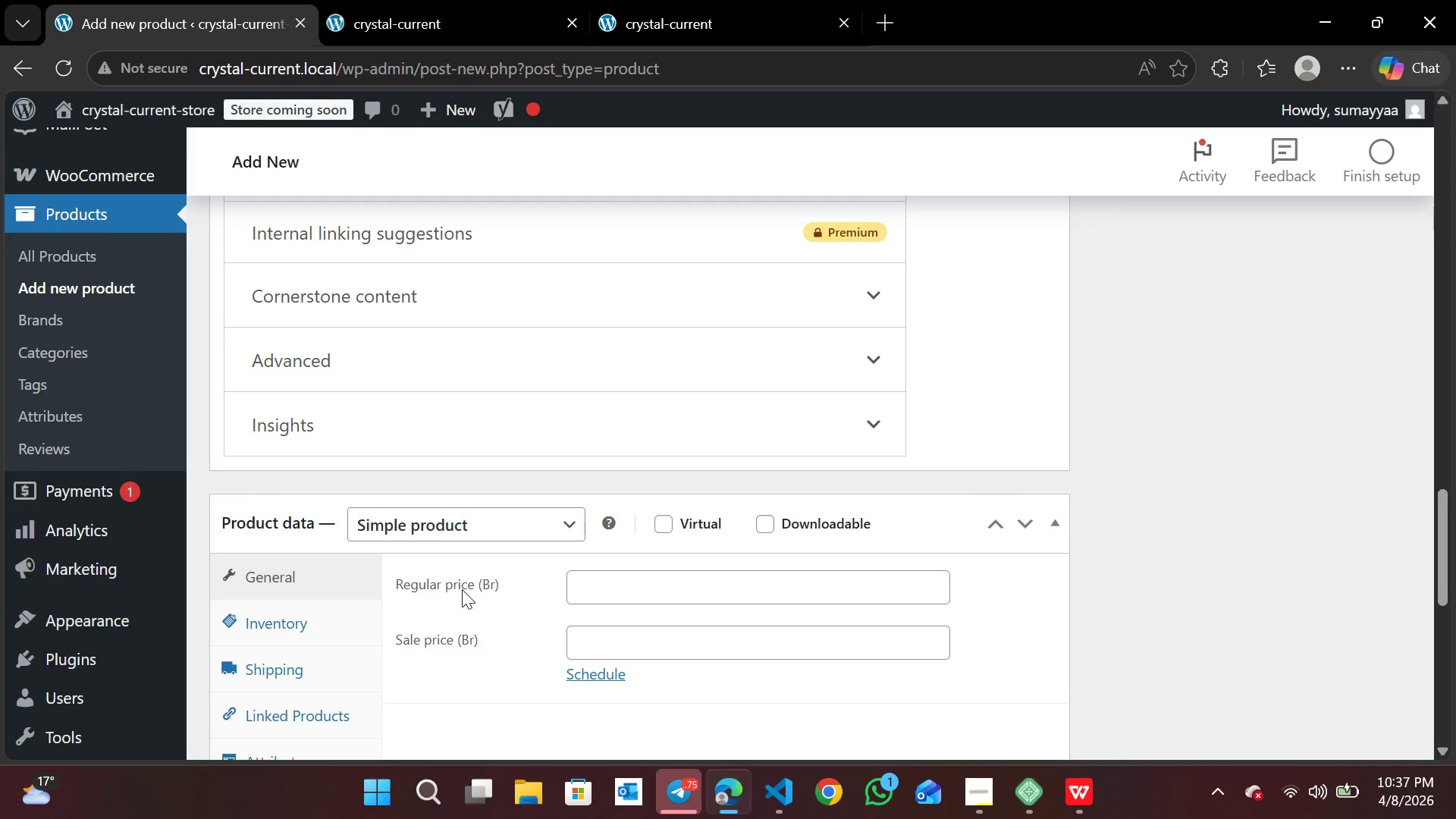 
left_click([622, 542])
 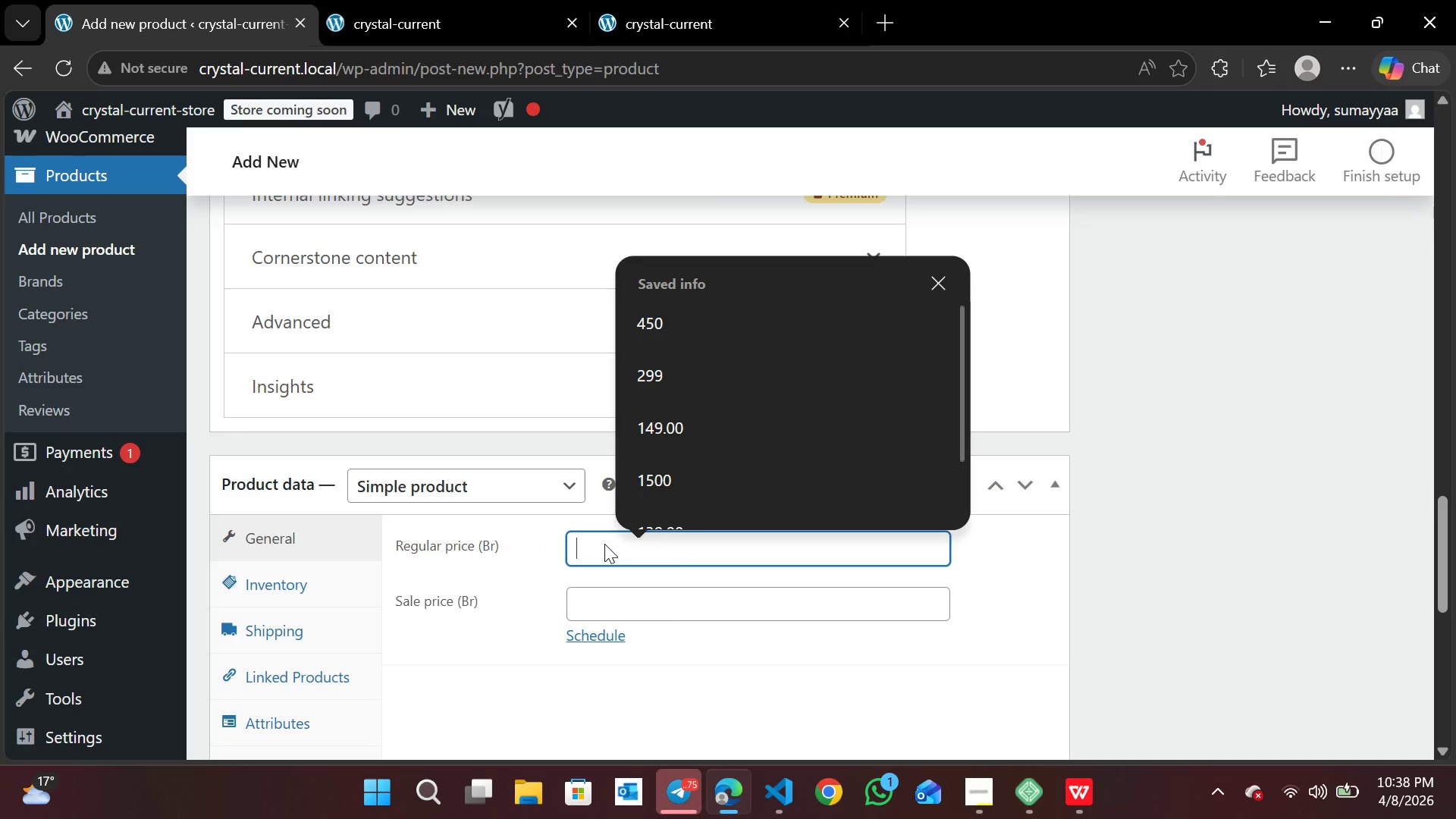 
wait(5.8)
 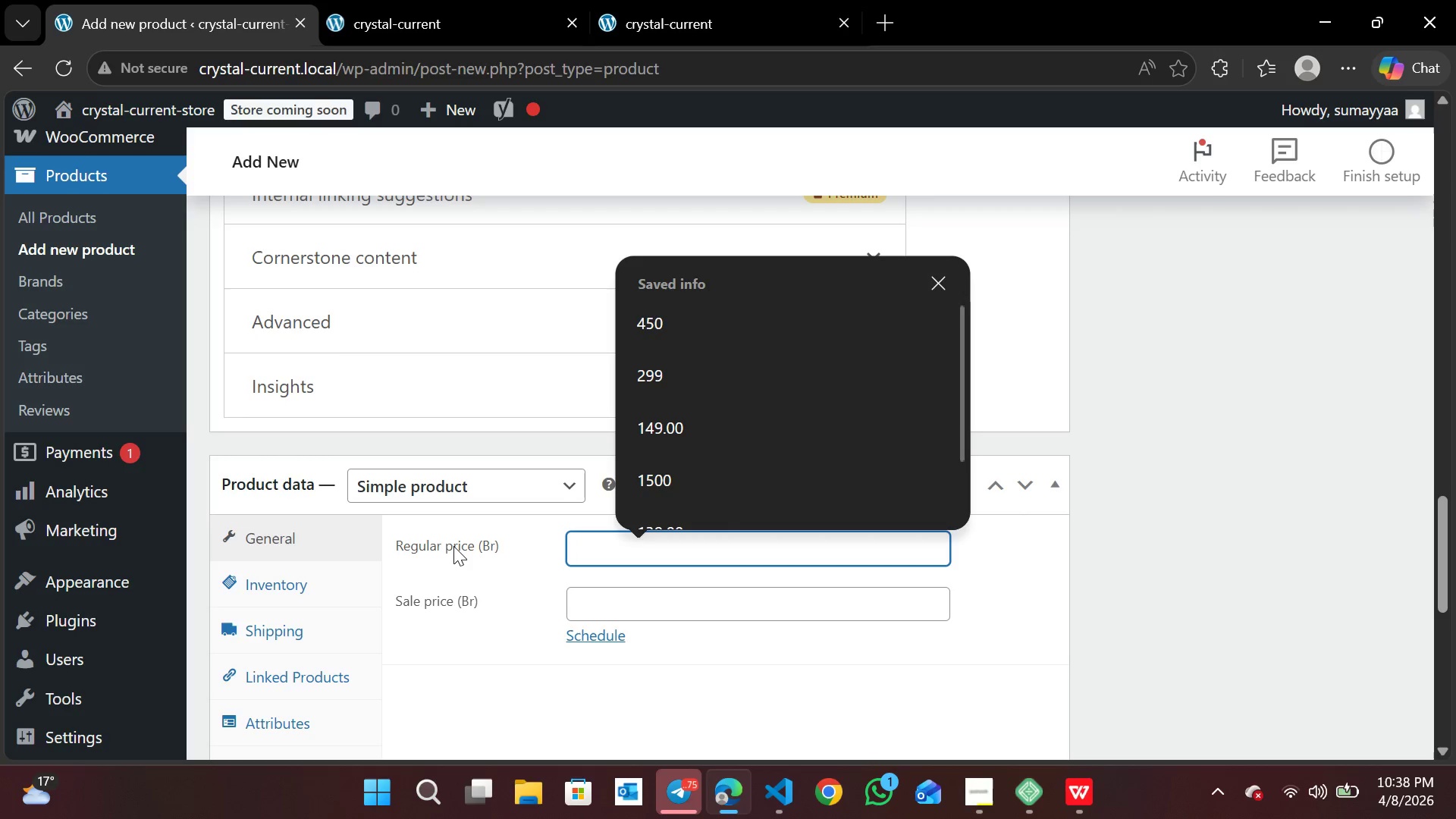 
type(49.99)
 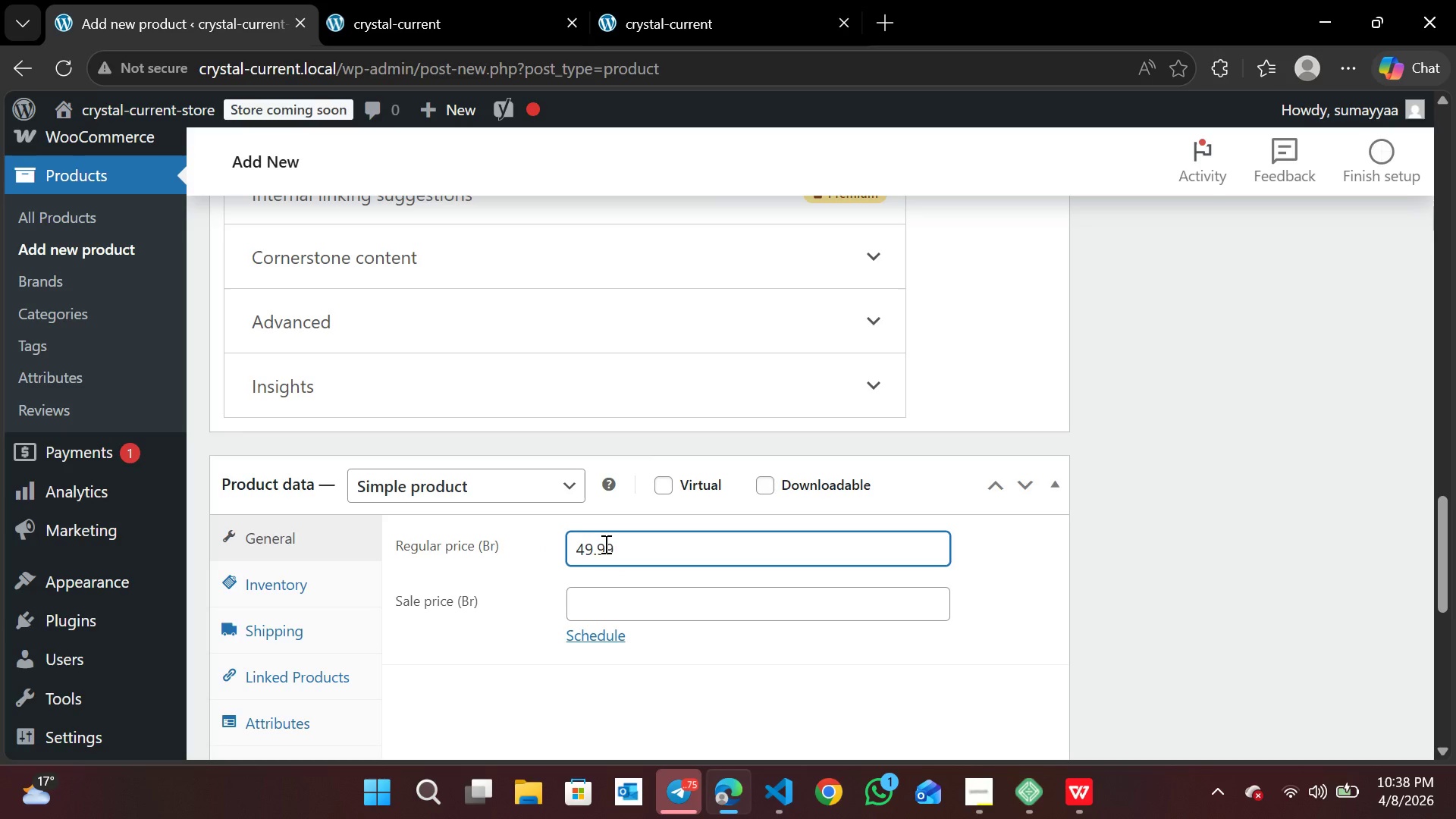 
wait(8.72)
 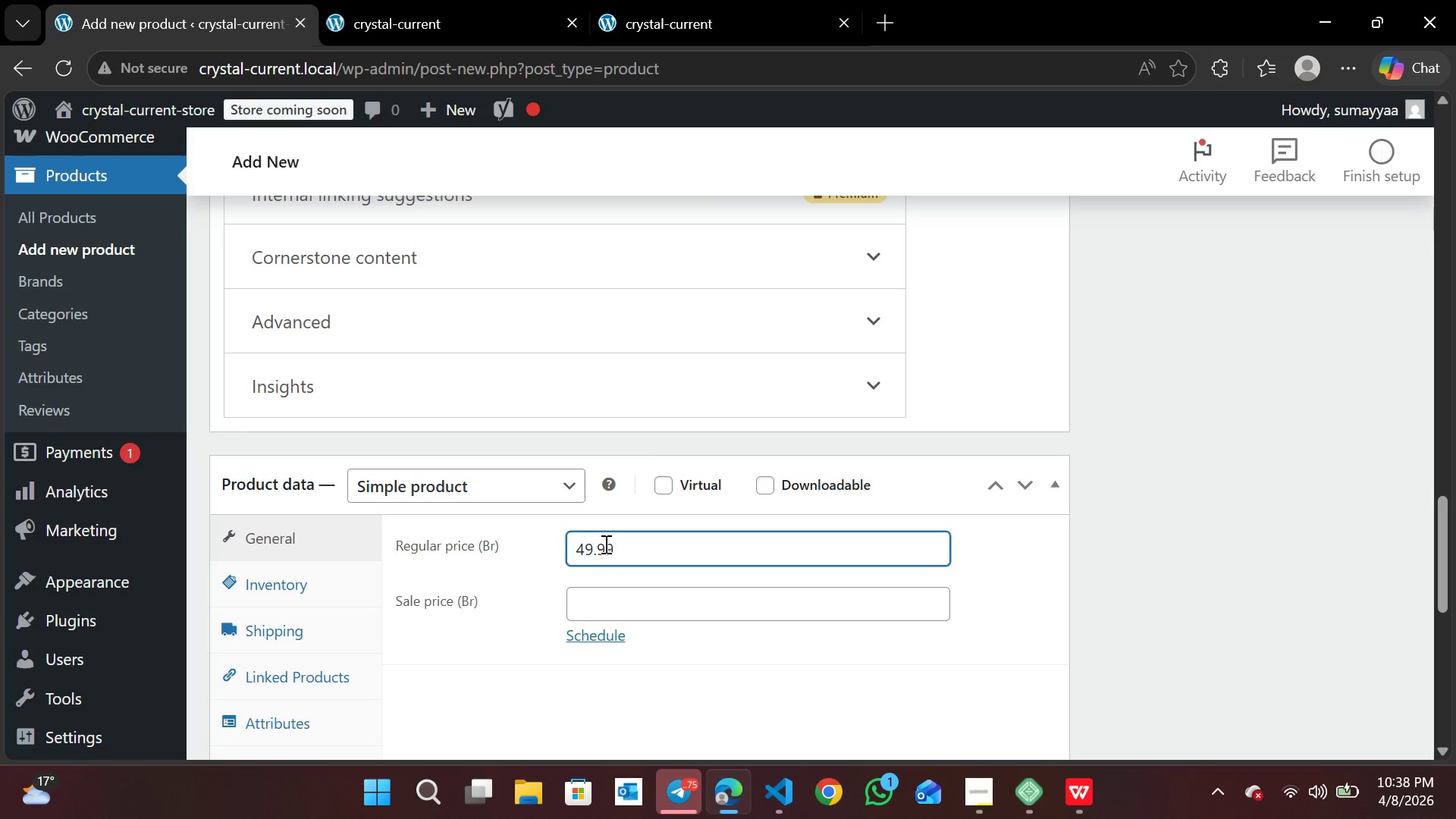 
left_click([255, 579])
 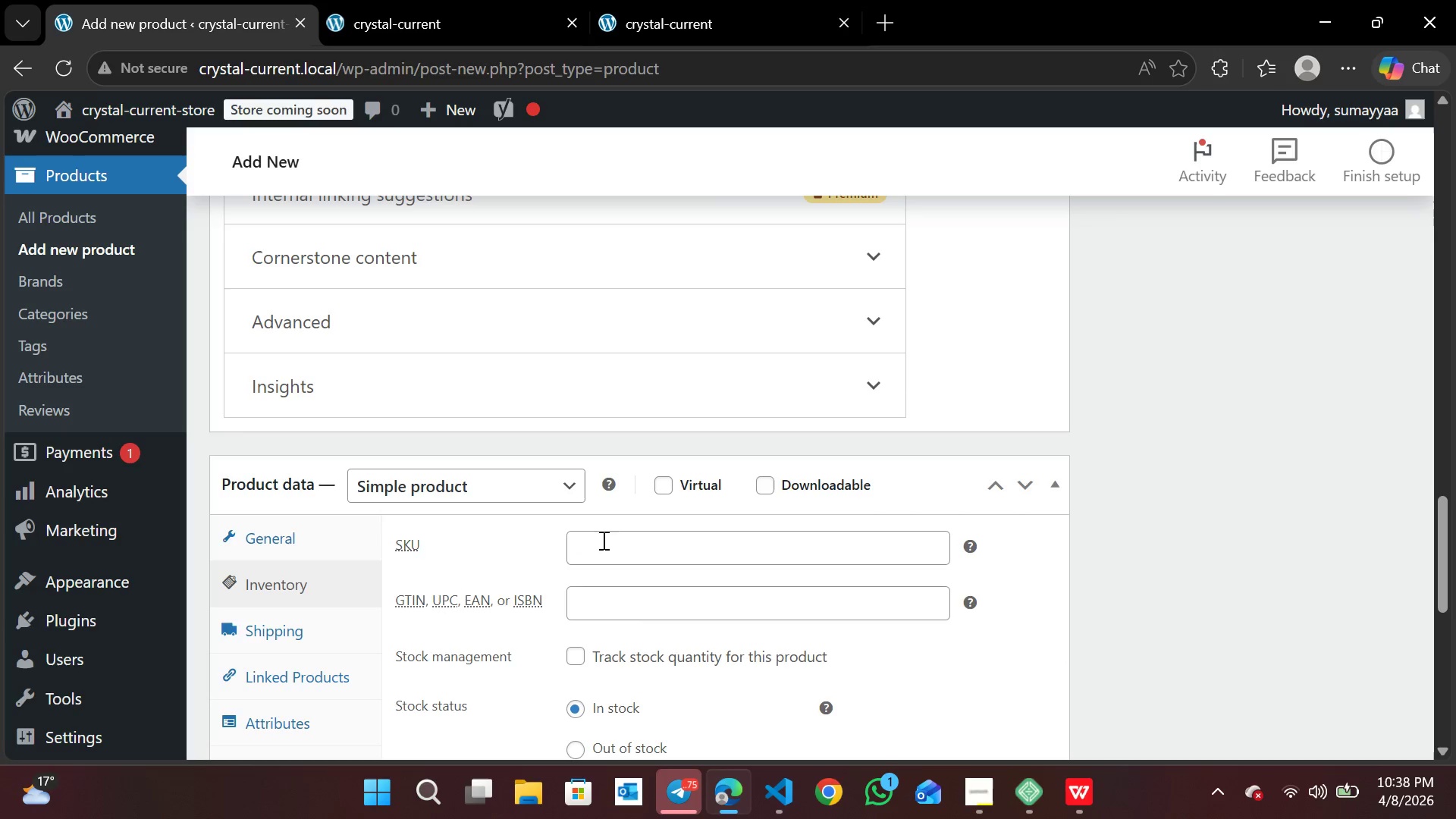 
left_click([602, 540])
 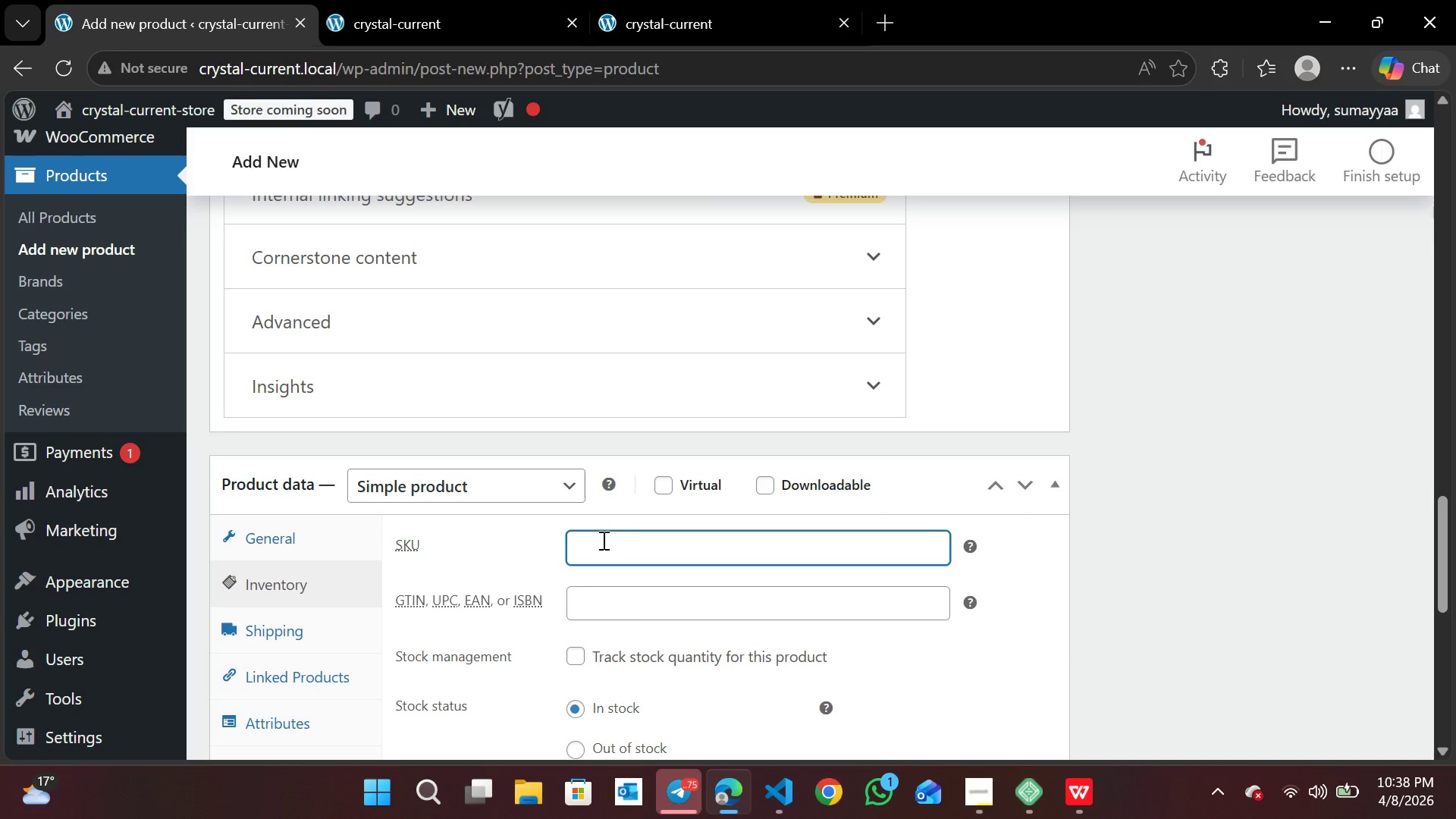 
key(Tab)
type(CCP)
 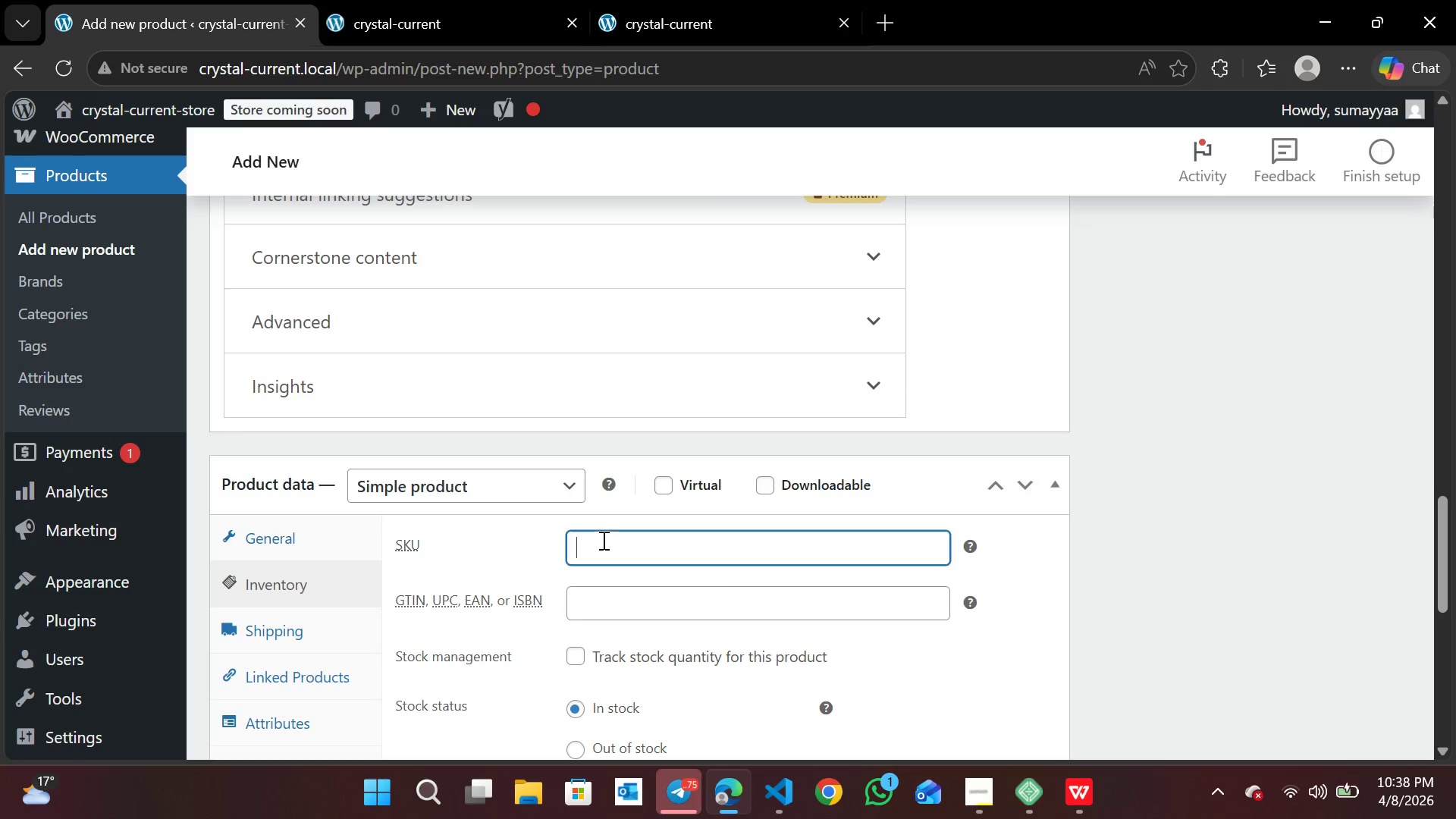 
left_click([602, 540])
 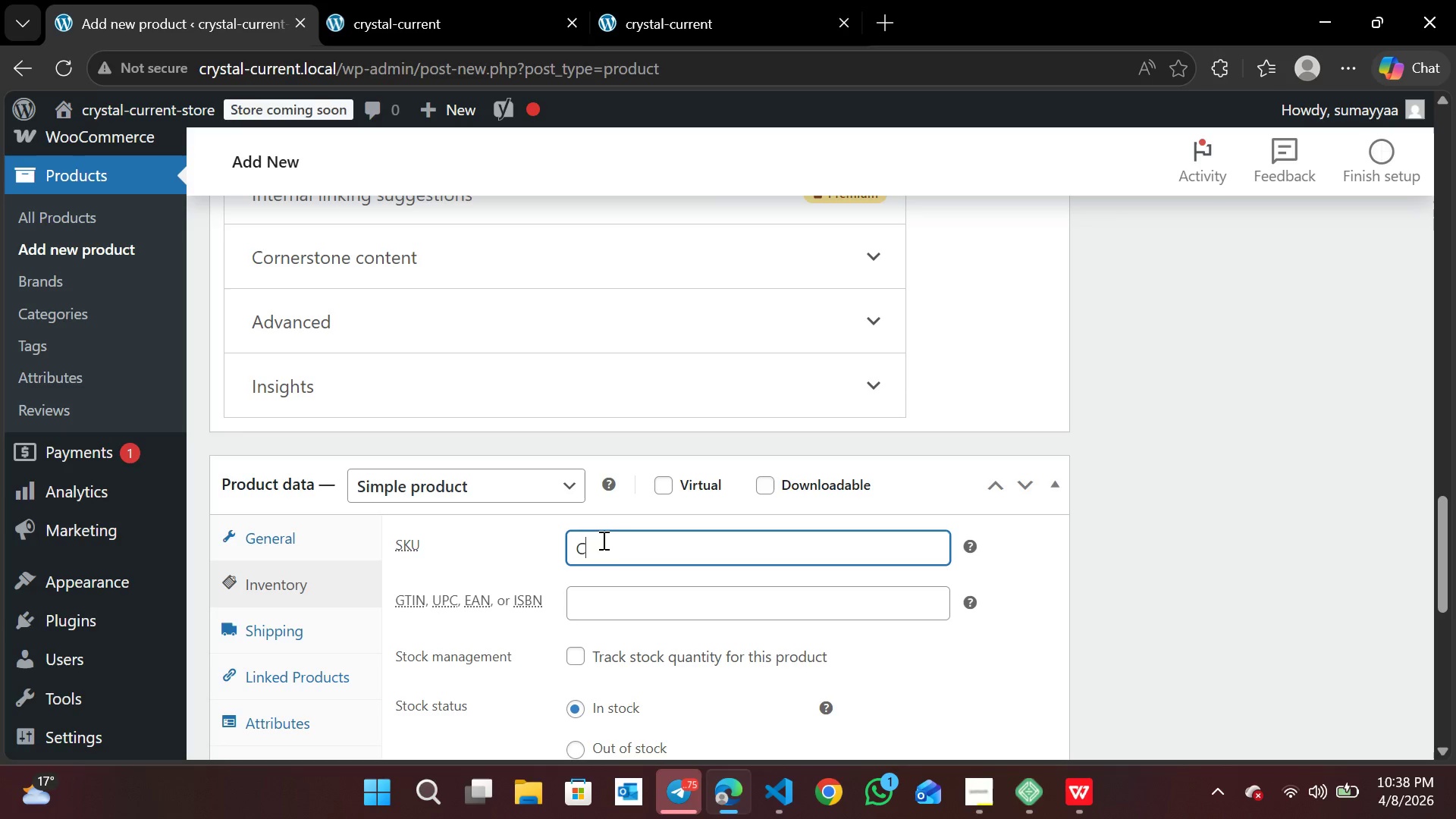 
type(CCP)
 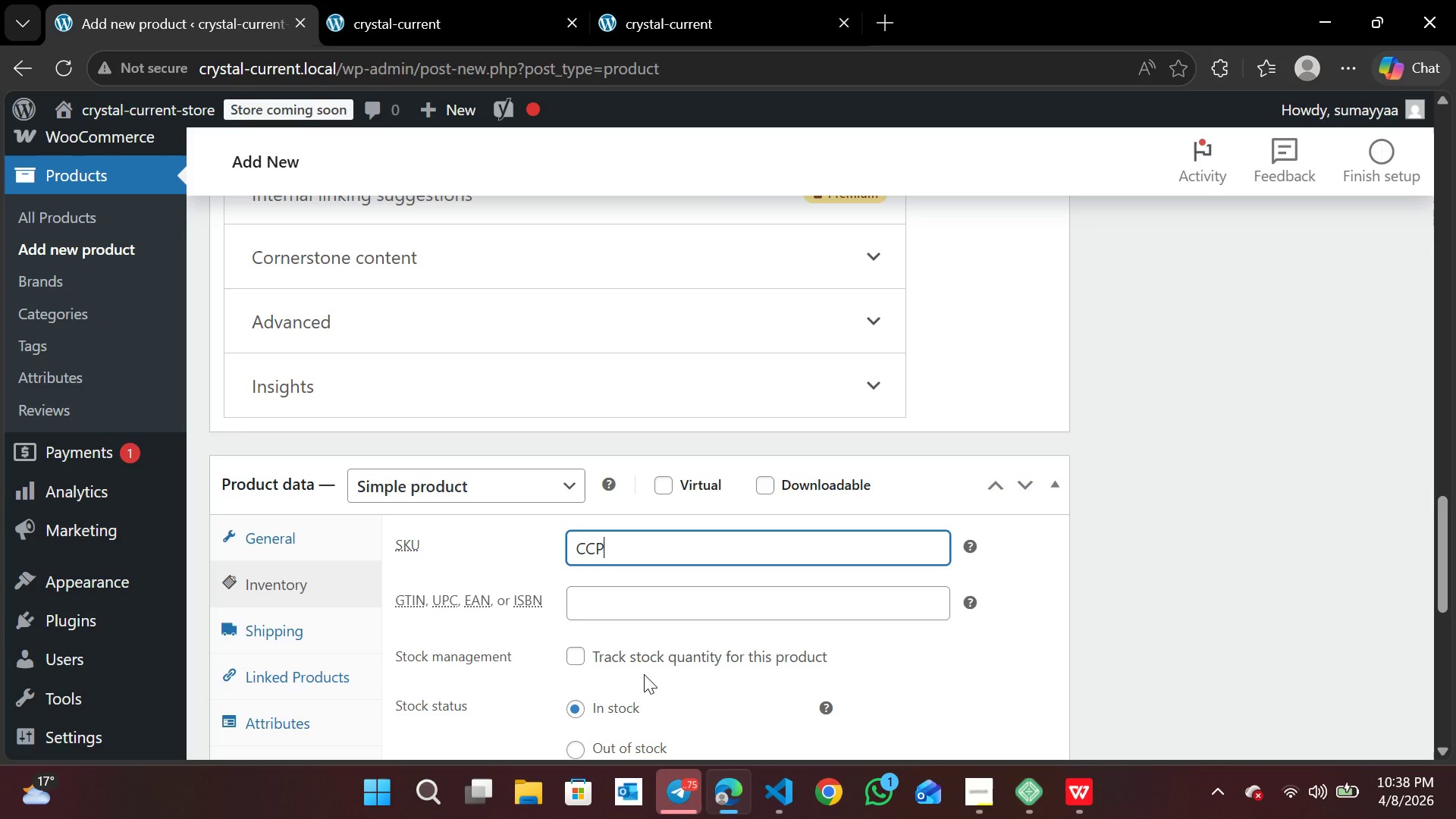 
type(-WIN-001)
 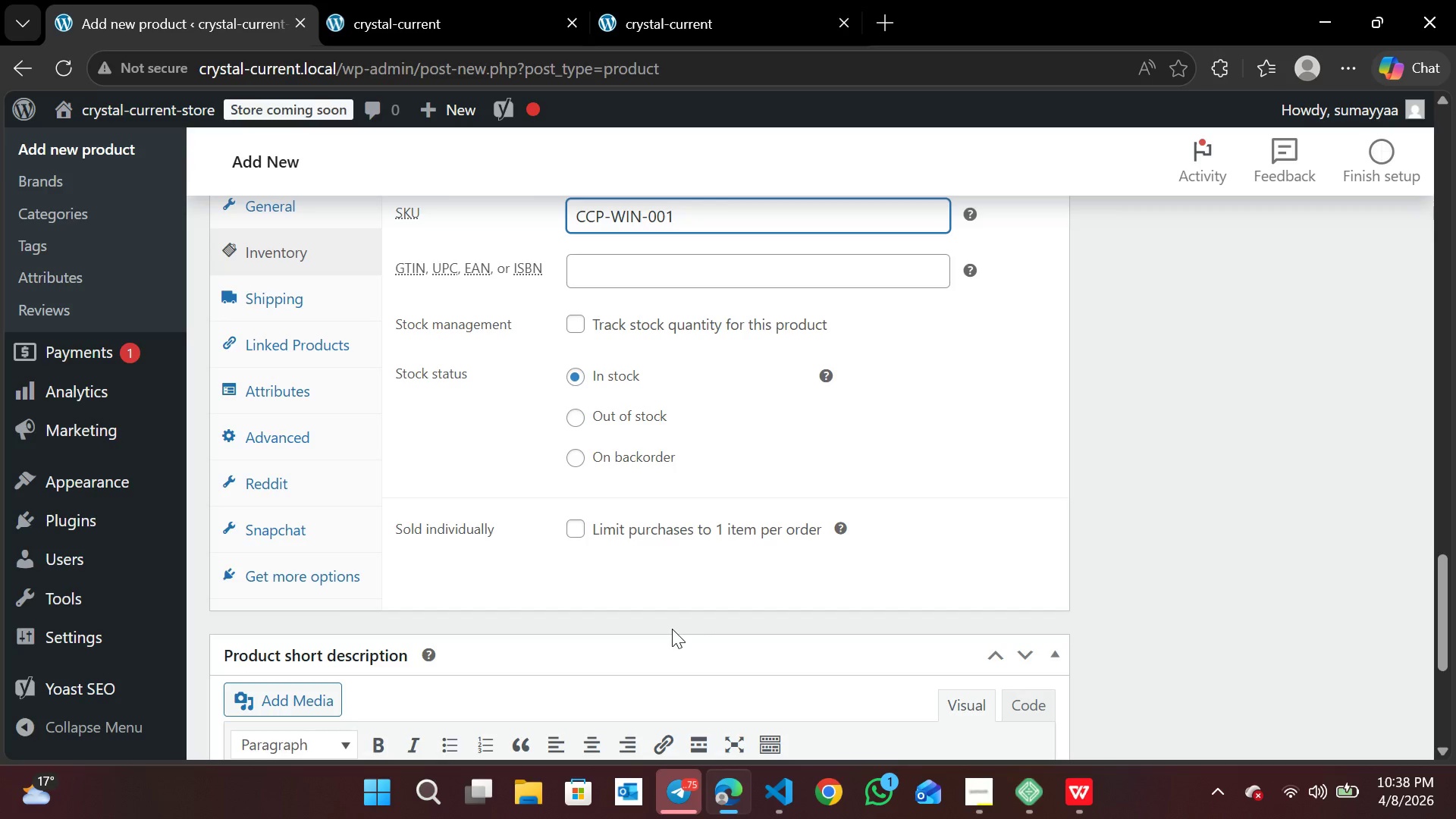 
wait(15.88)
 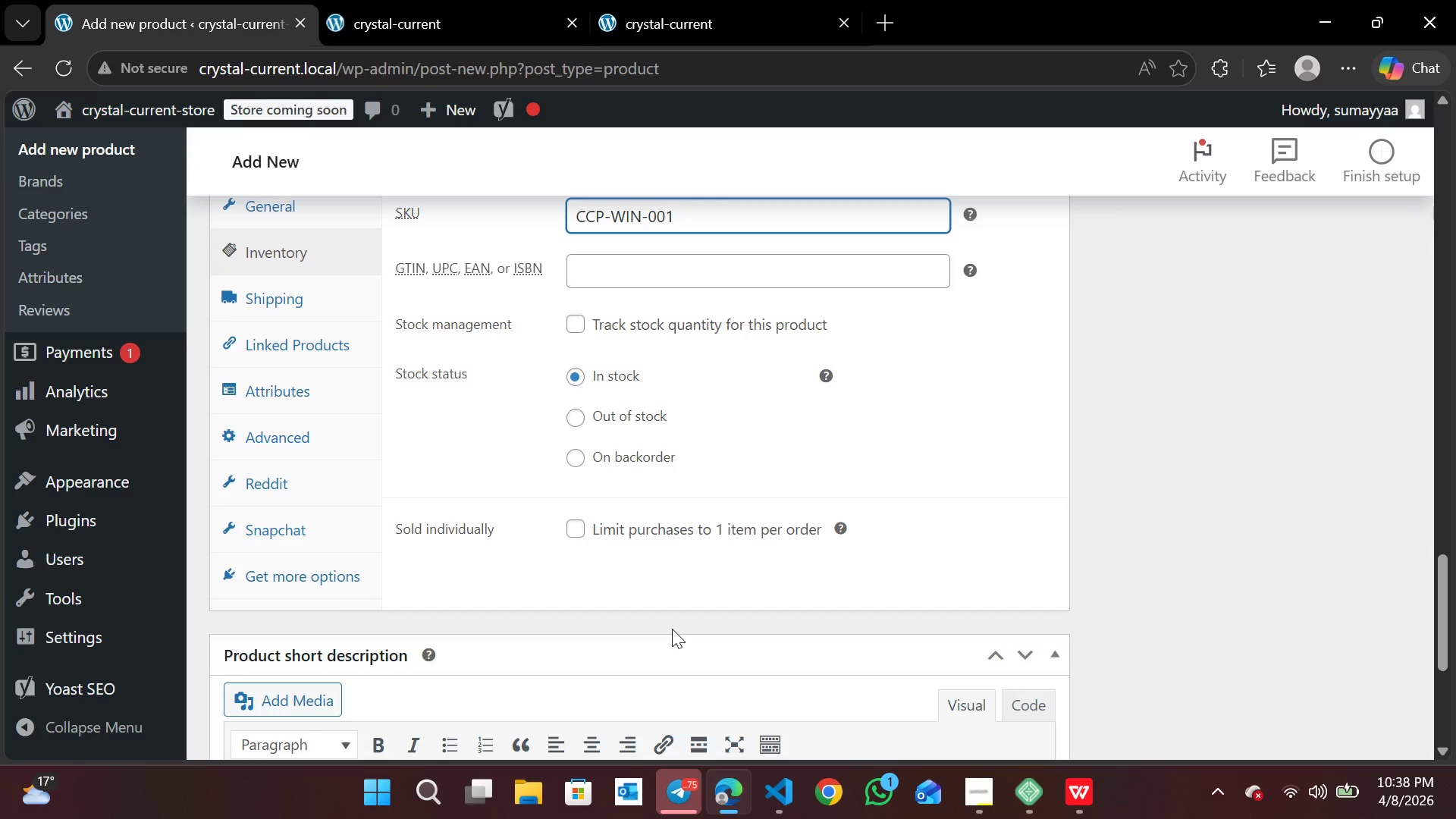 
left_click([469, 479])
 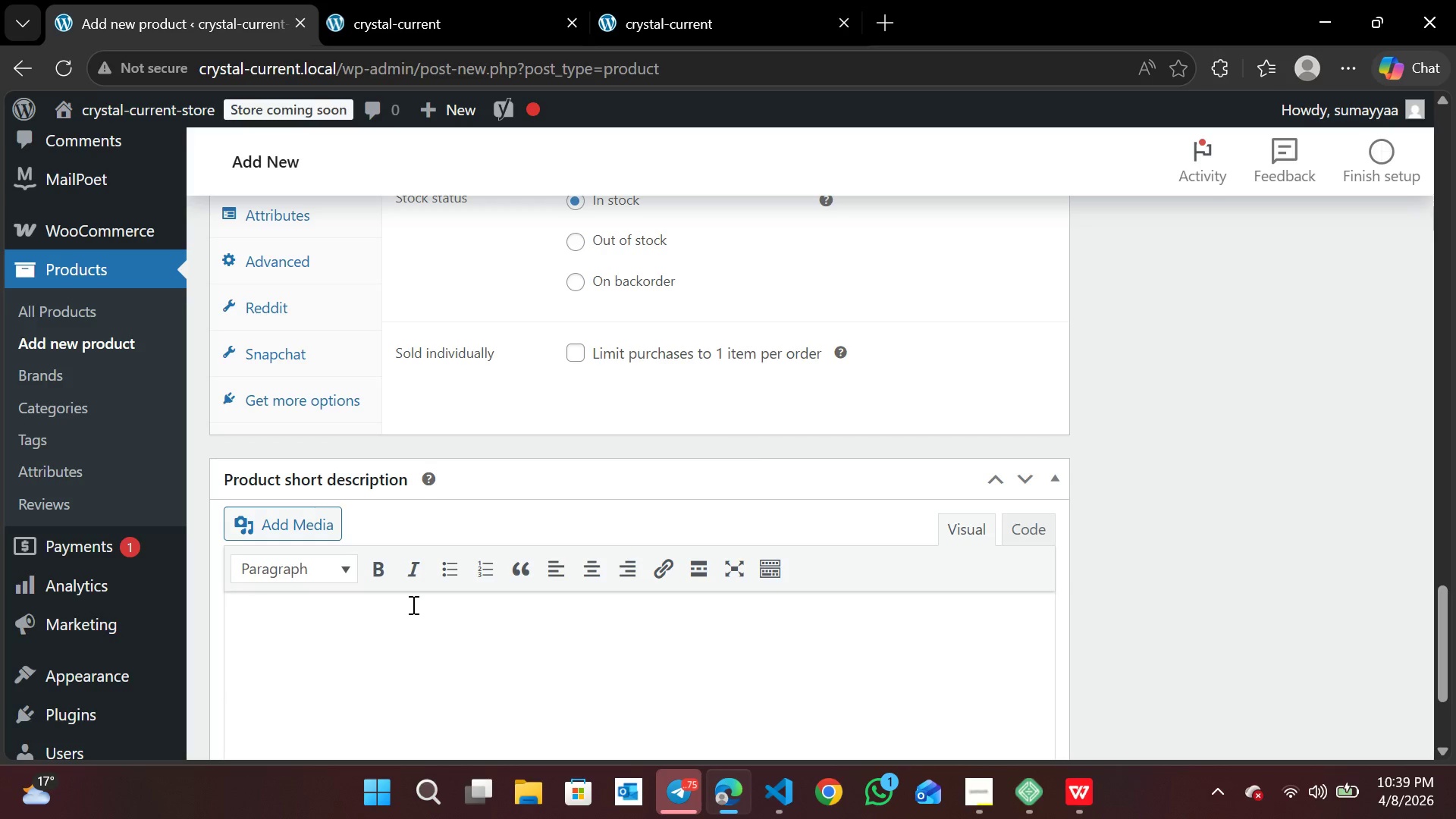 
wait(28.78)
 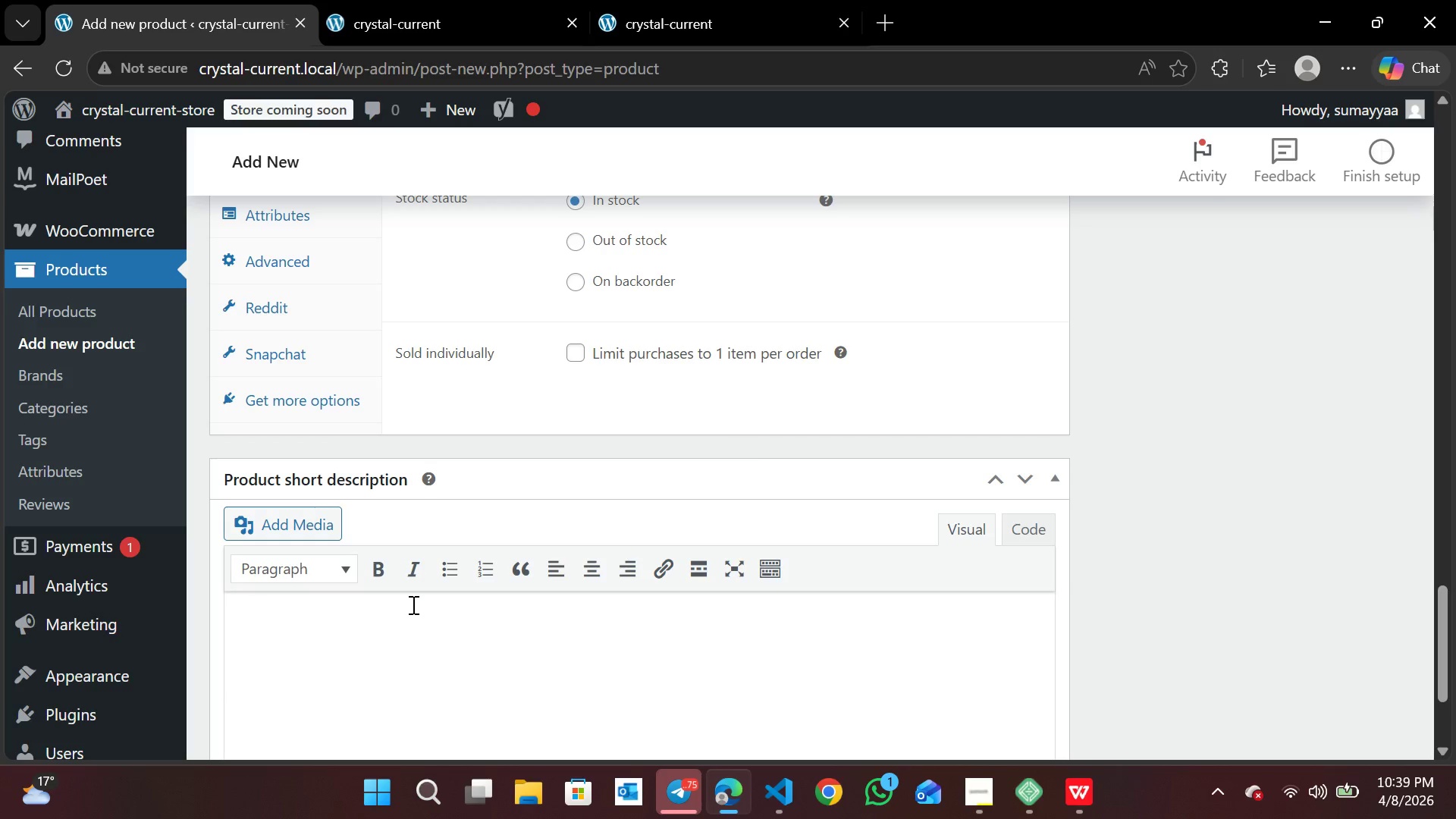 
type(TH)
key(Backspace)
type(his bundles )
key(Backspace)
key(Backspace)
type( inclus)
key(Backspace)
type(des )
 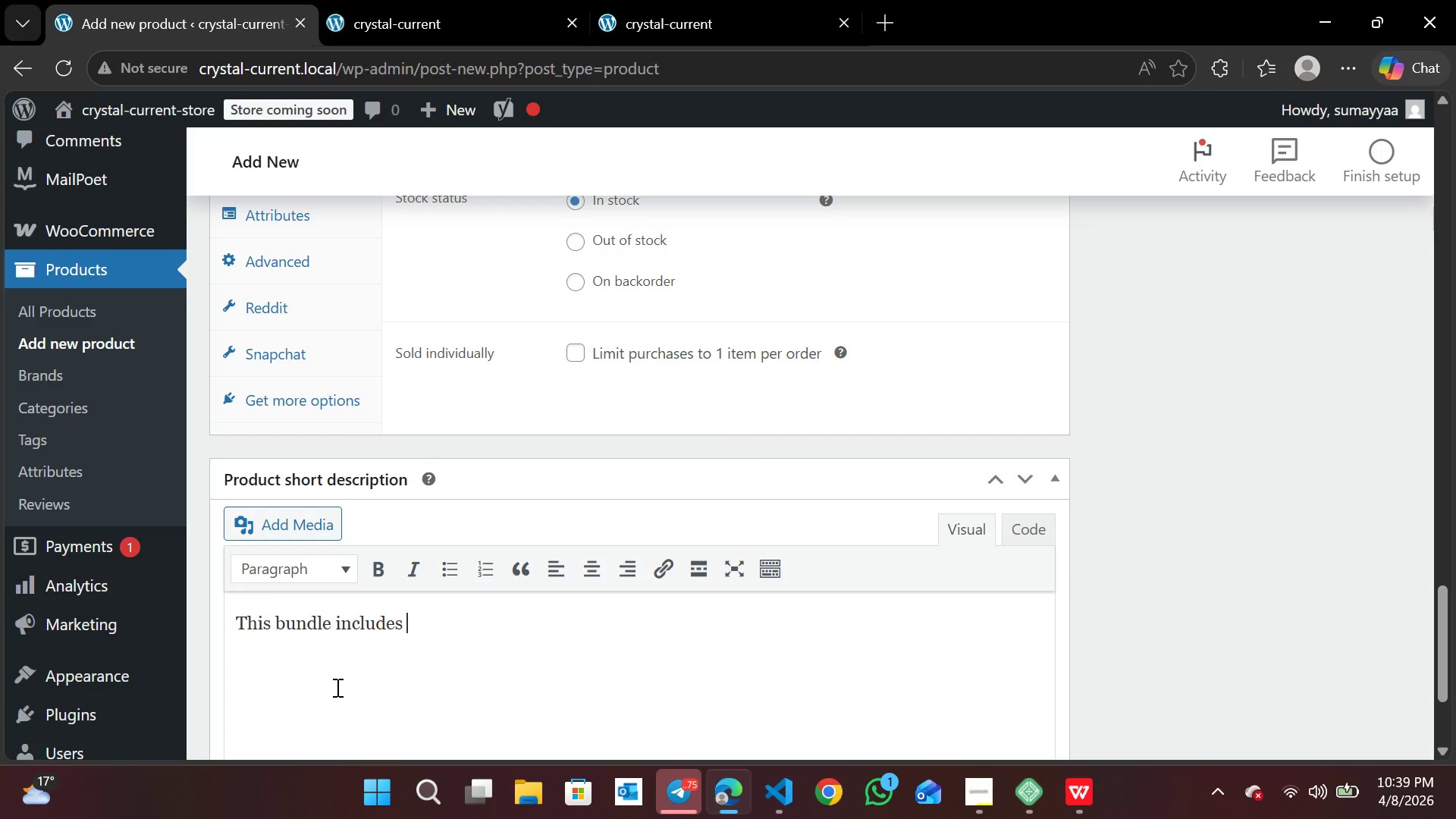 
key(Shift+Semicolon)
 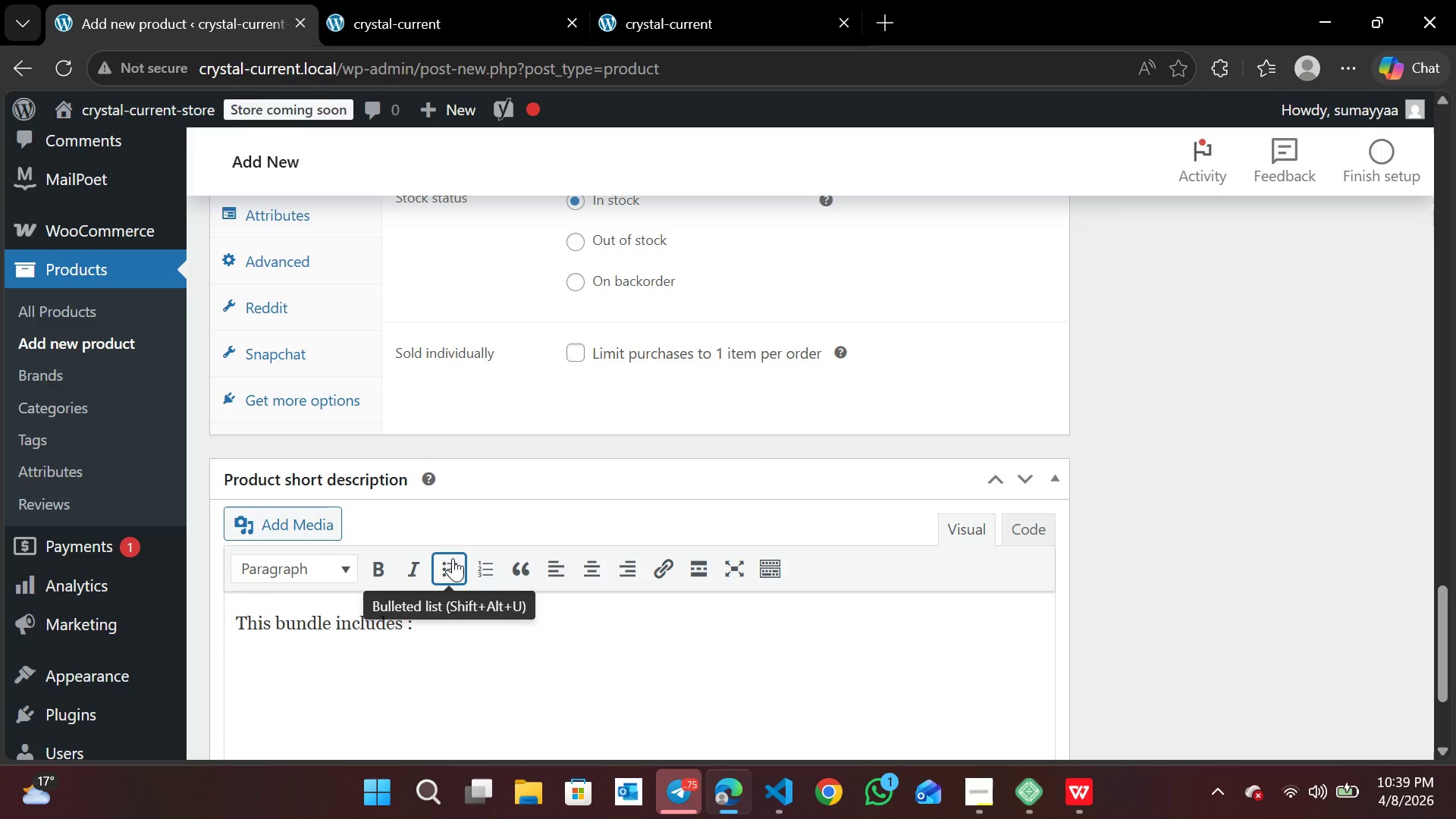 
left_click([453, 558])
 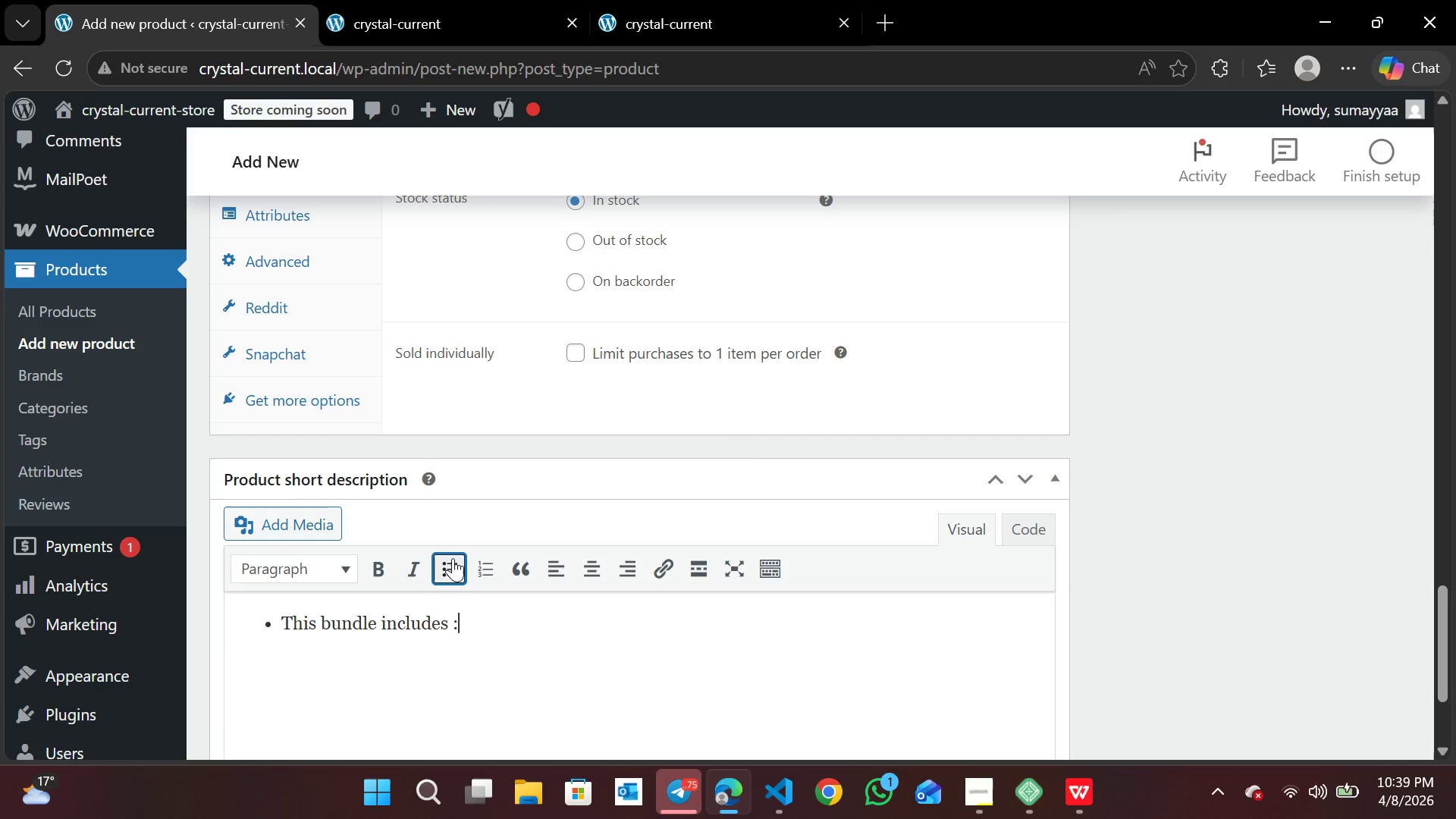 
left_click([453, 558])
 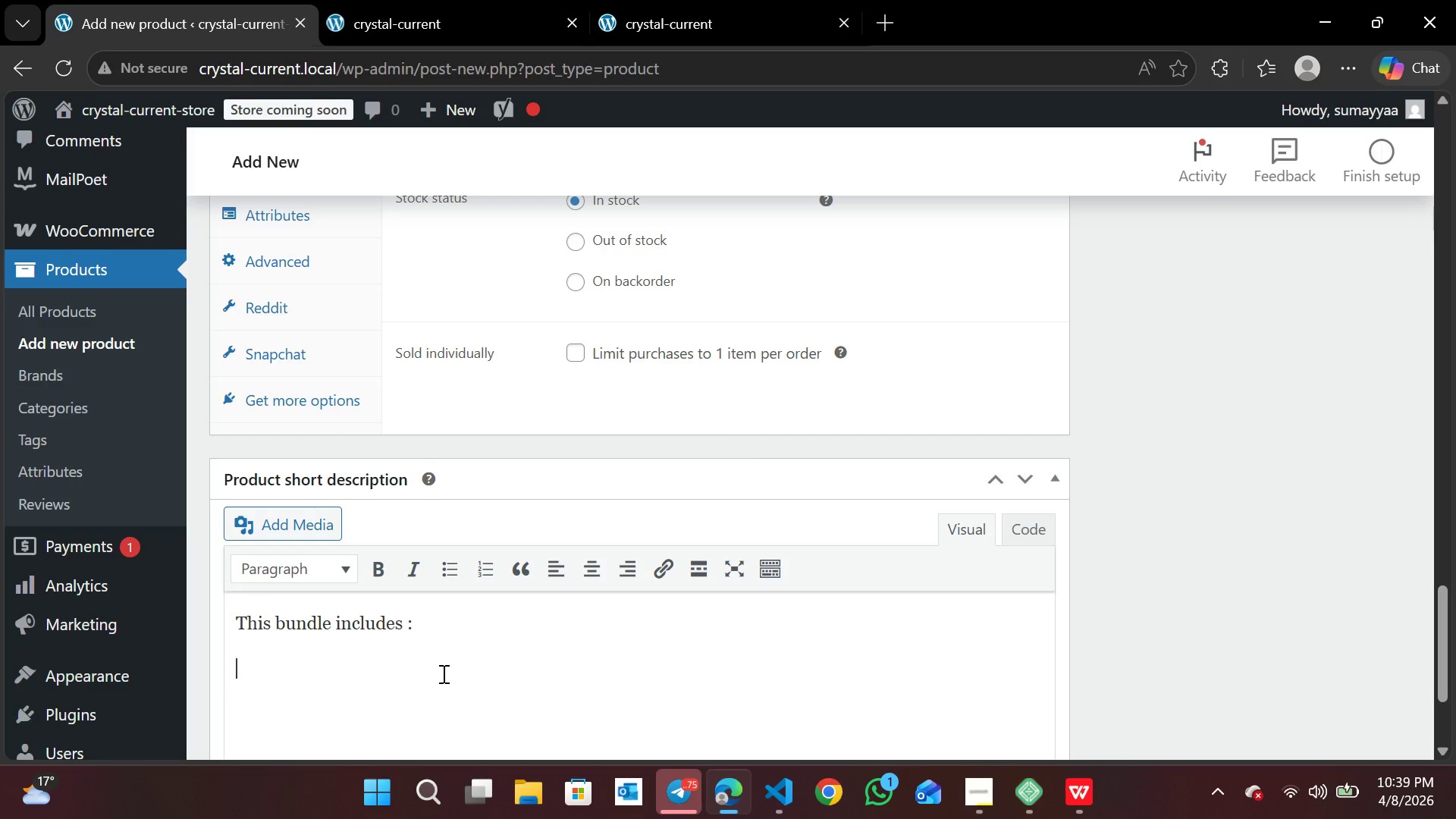 
key(Enter)
 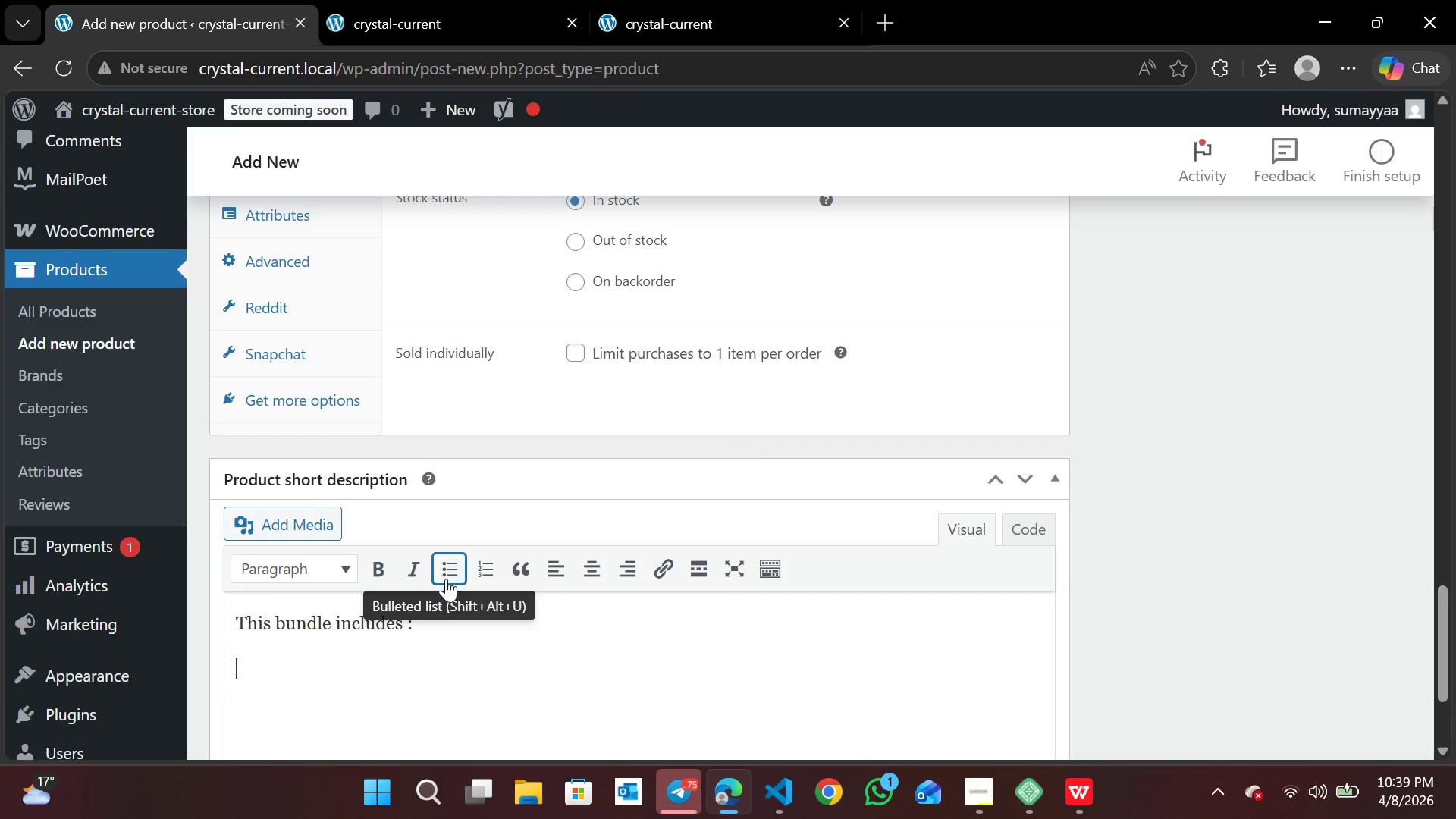 
left_click([446, 579])
 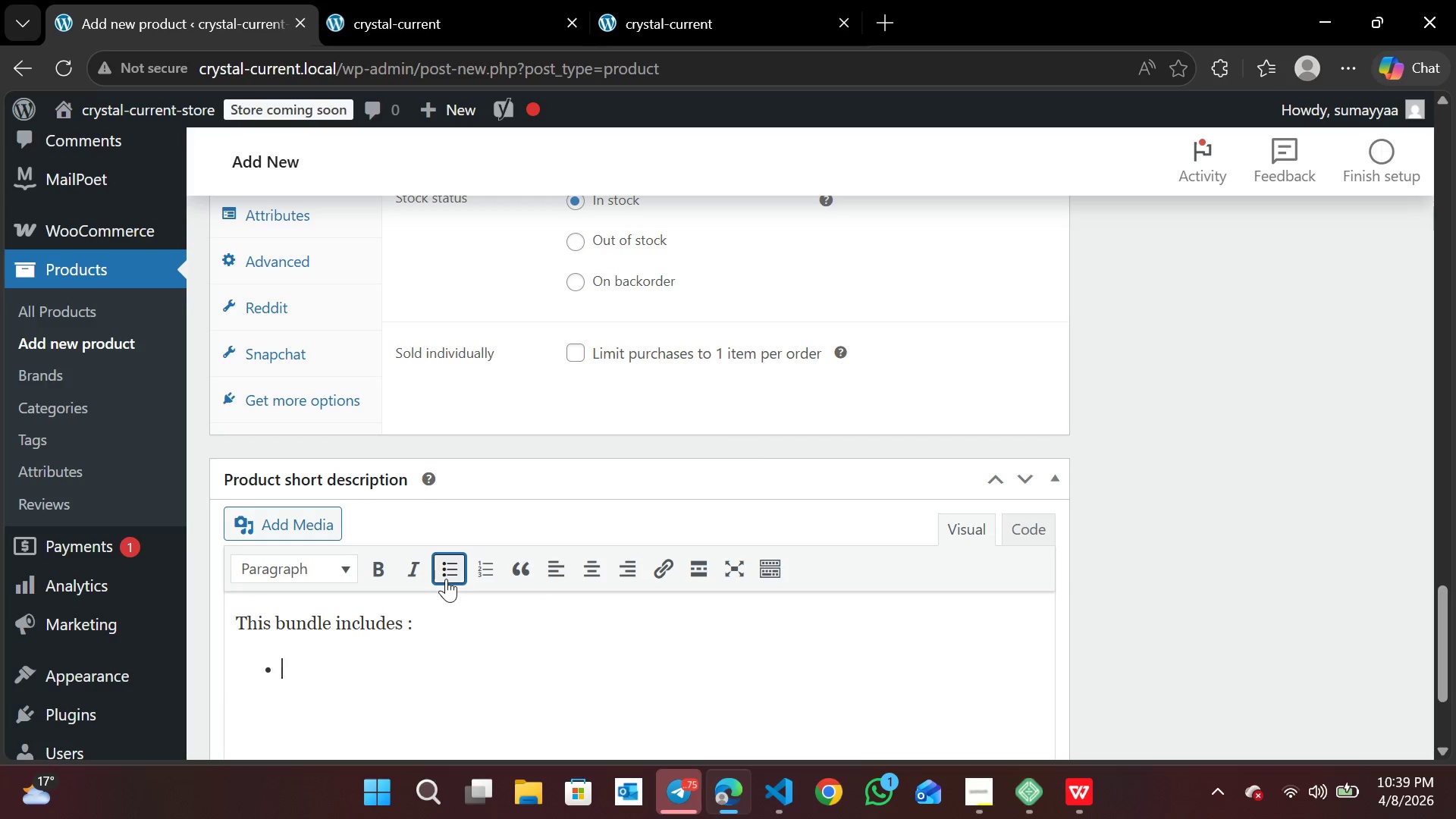 
key(Backspace)
 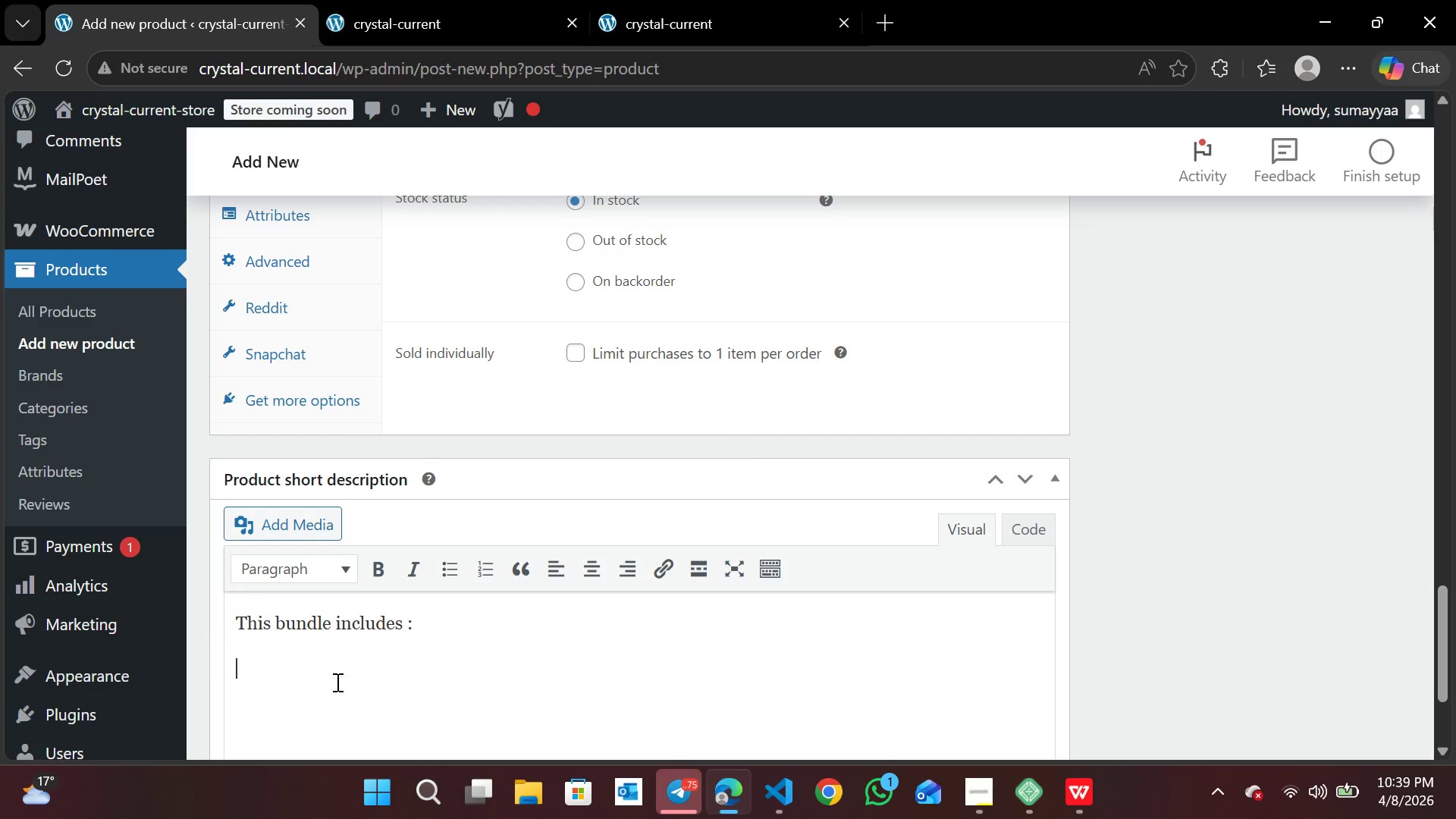 
wait(6.95)
 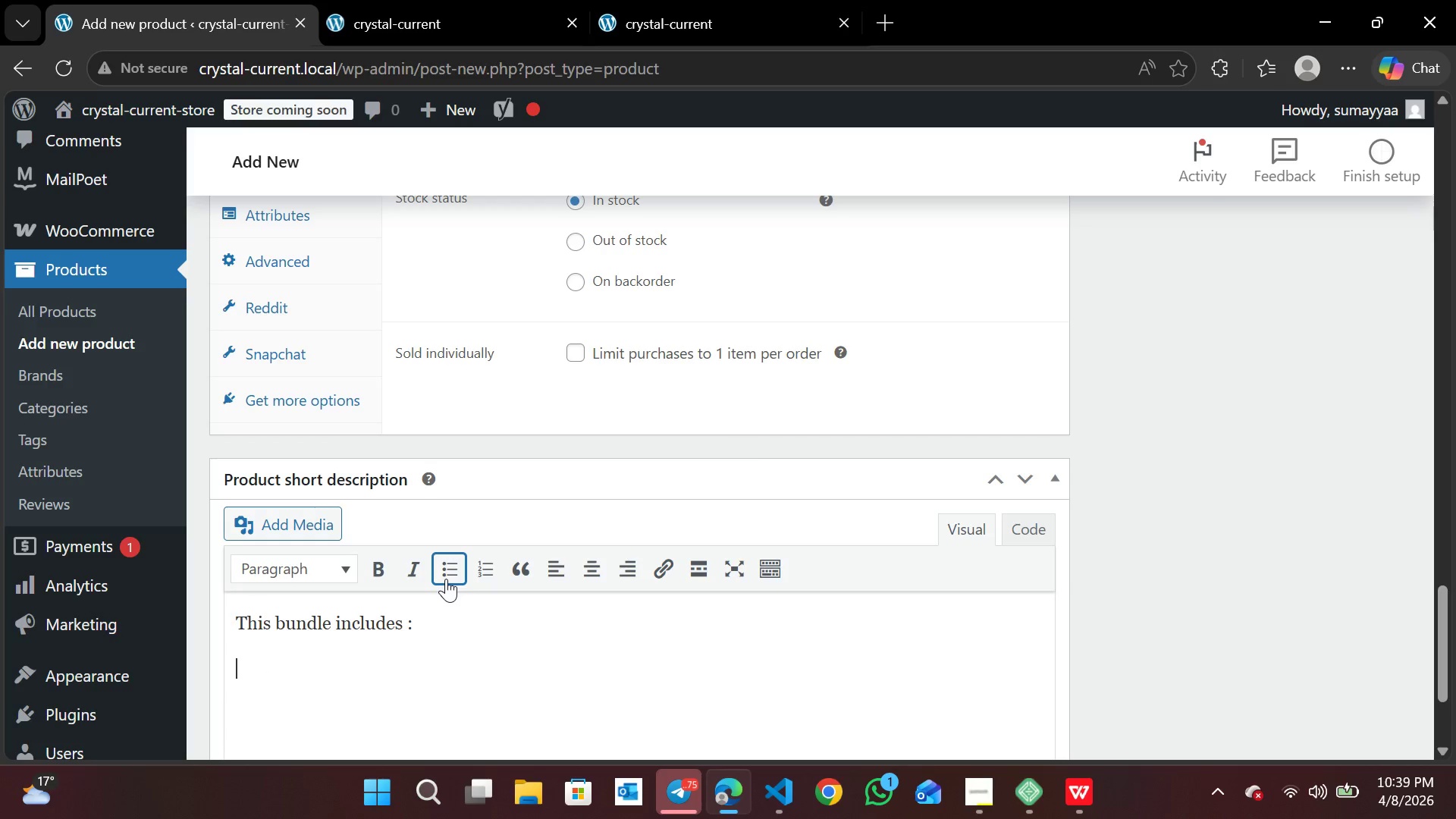 
key(Backspace)
type( De- )
key(Backspace)
type(I)
key(Backspace)
type(icer and other )
 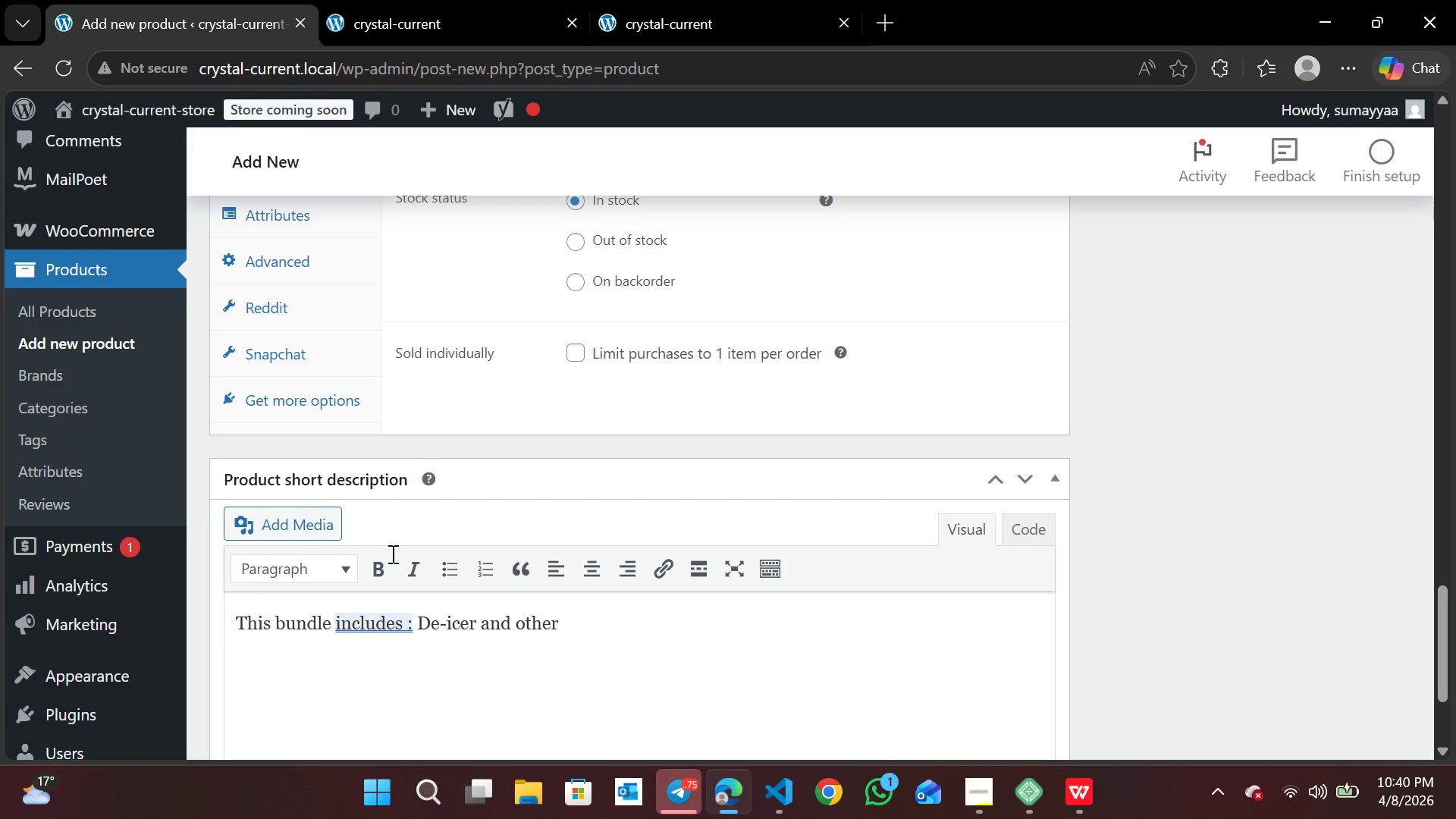 
wait(18.0)
 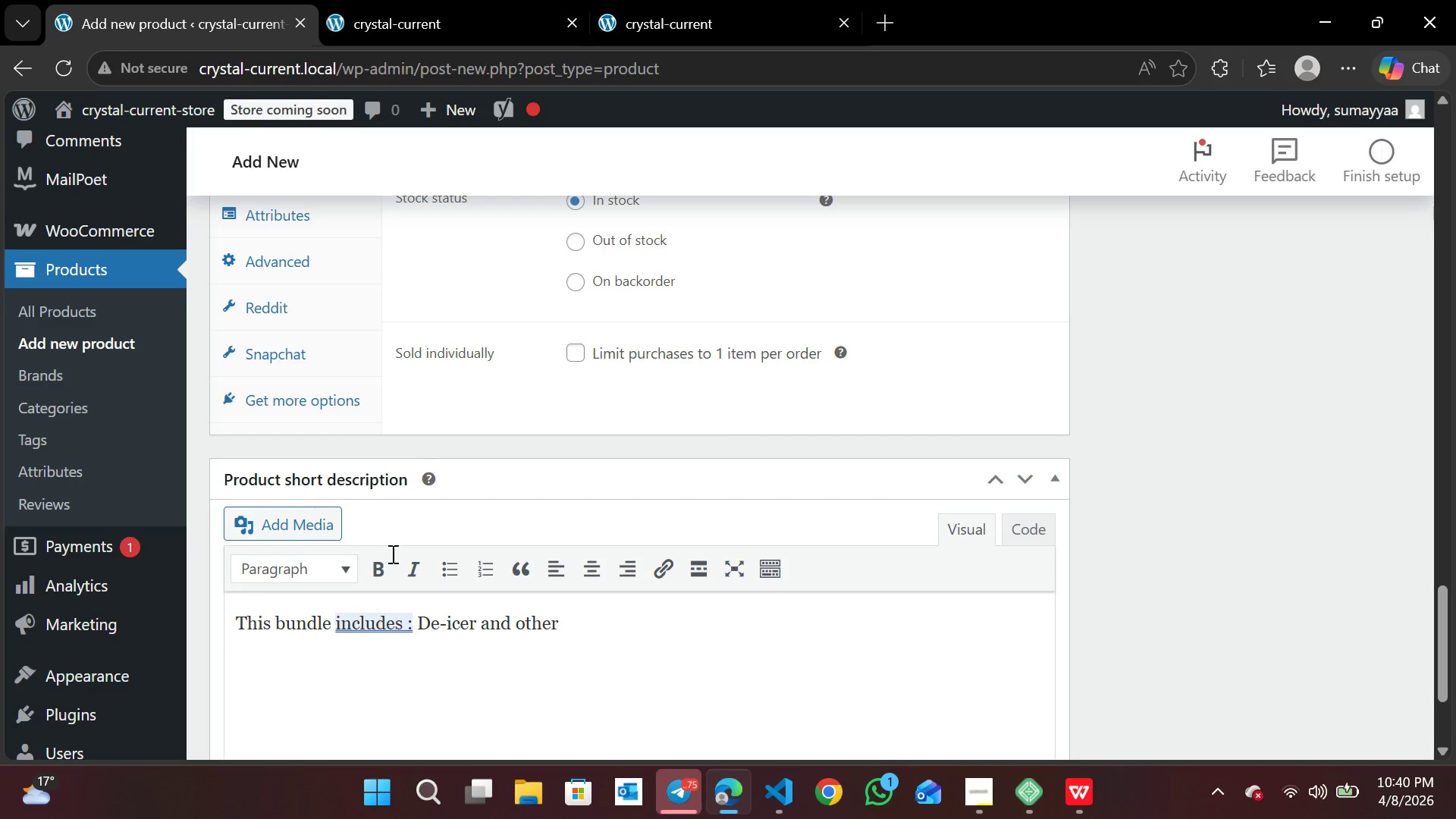 
mouse_move([404, 405])
 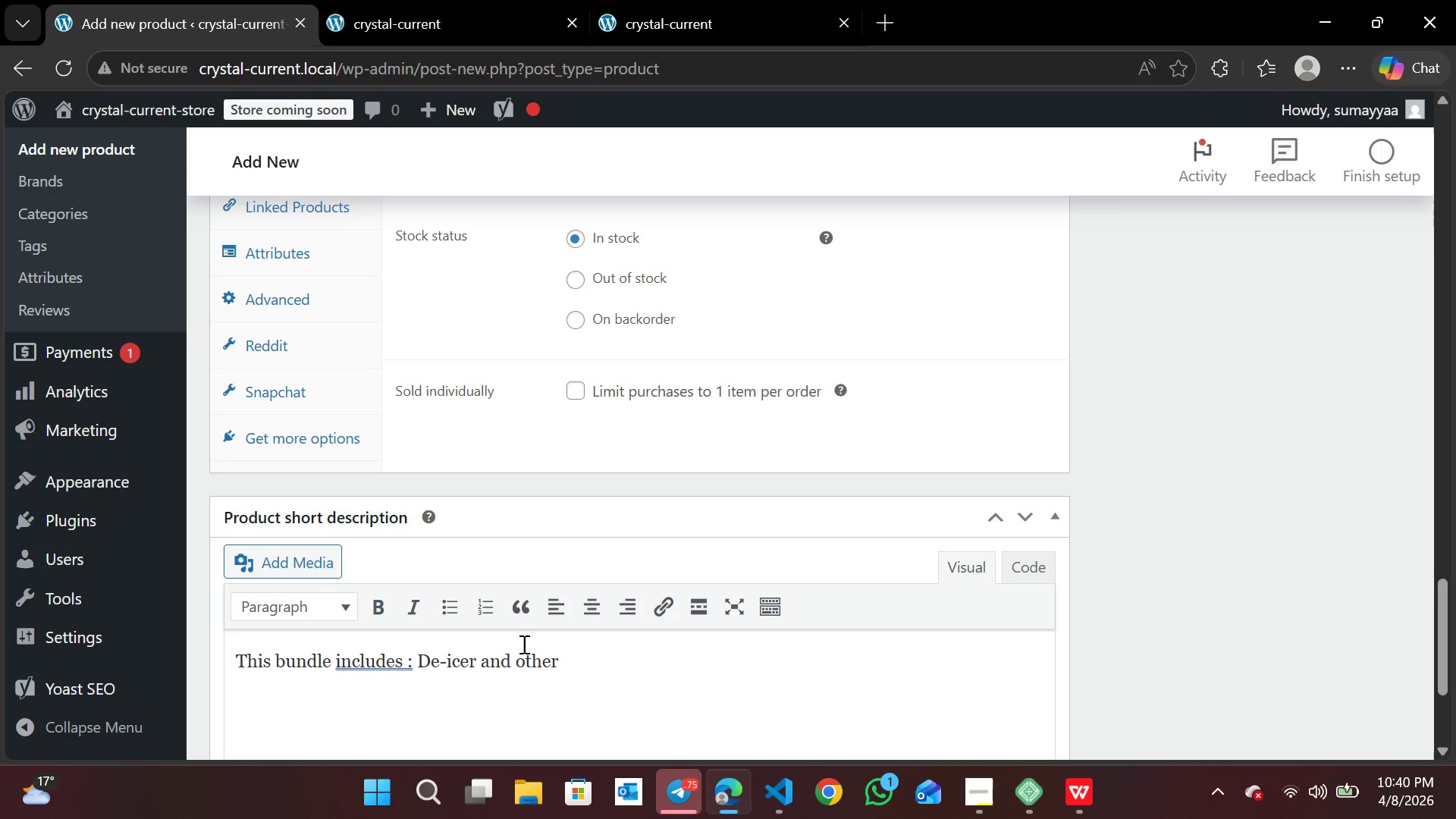 
left_click([417, 664])
 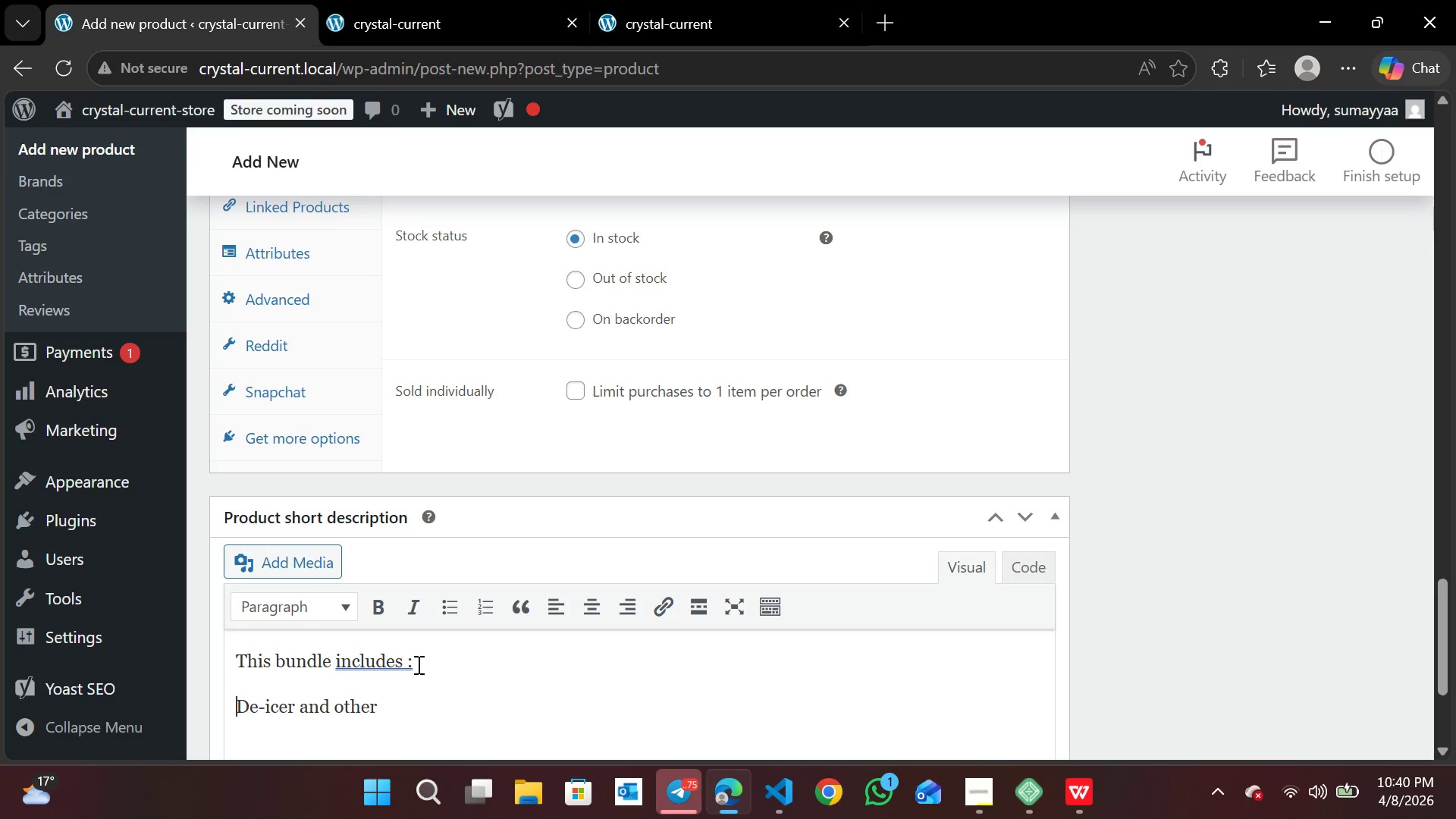 
key(Enter)
 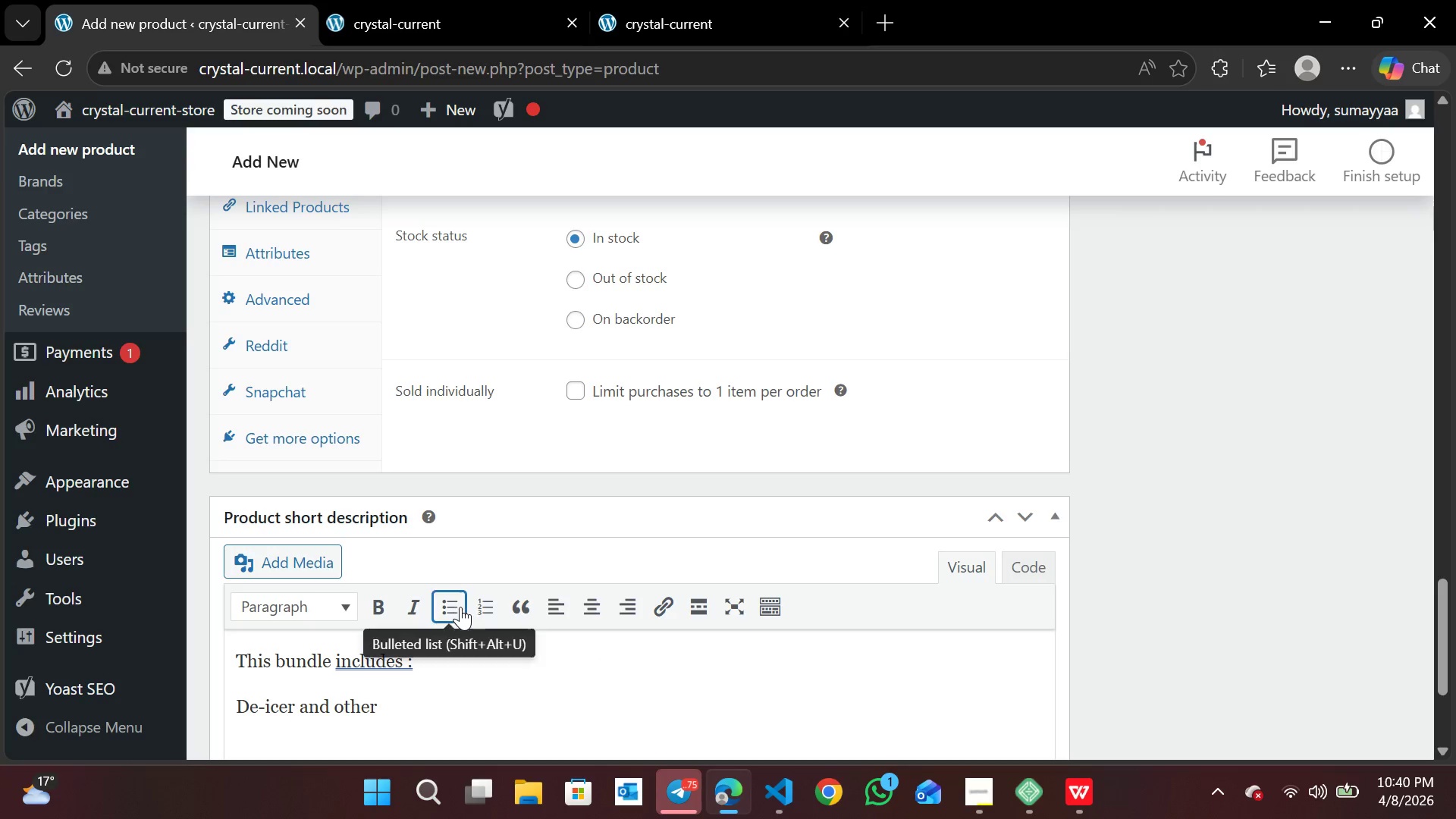 
left_click([457, 607])
 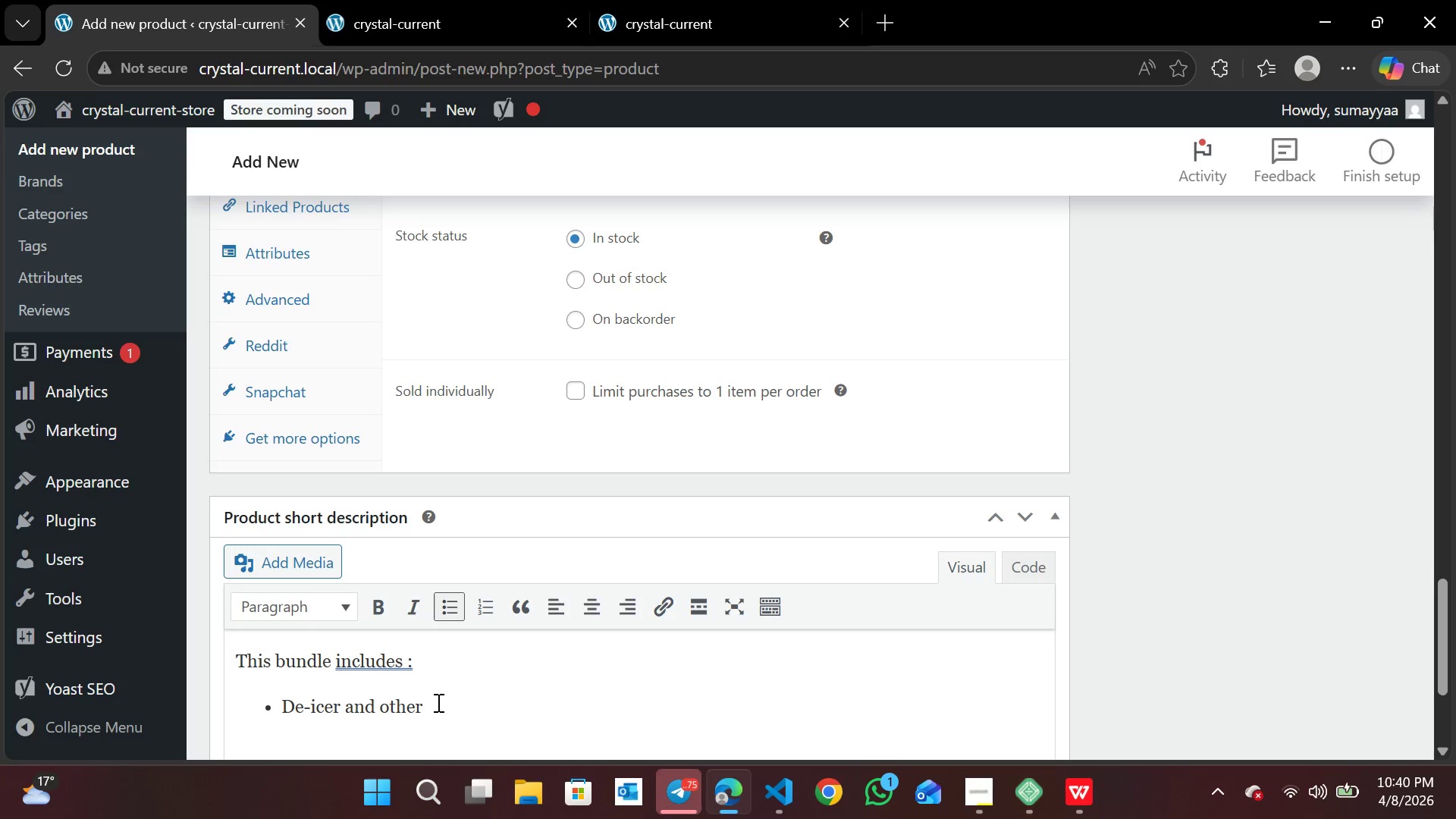 
left_click([437, 702])
 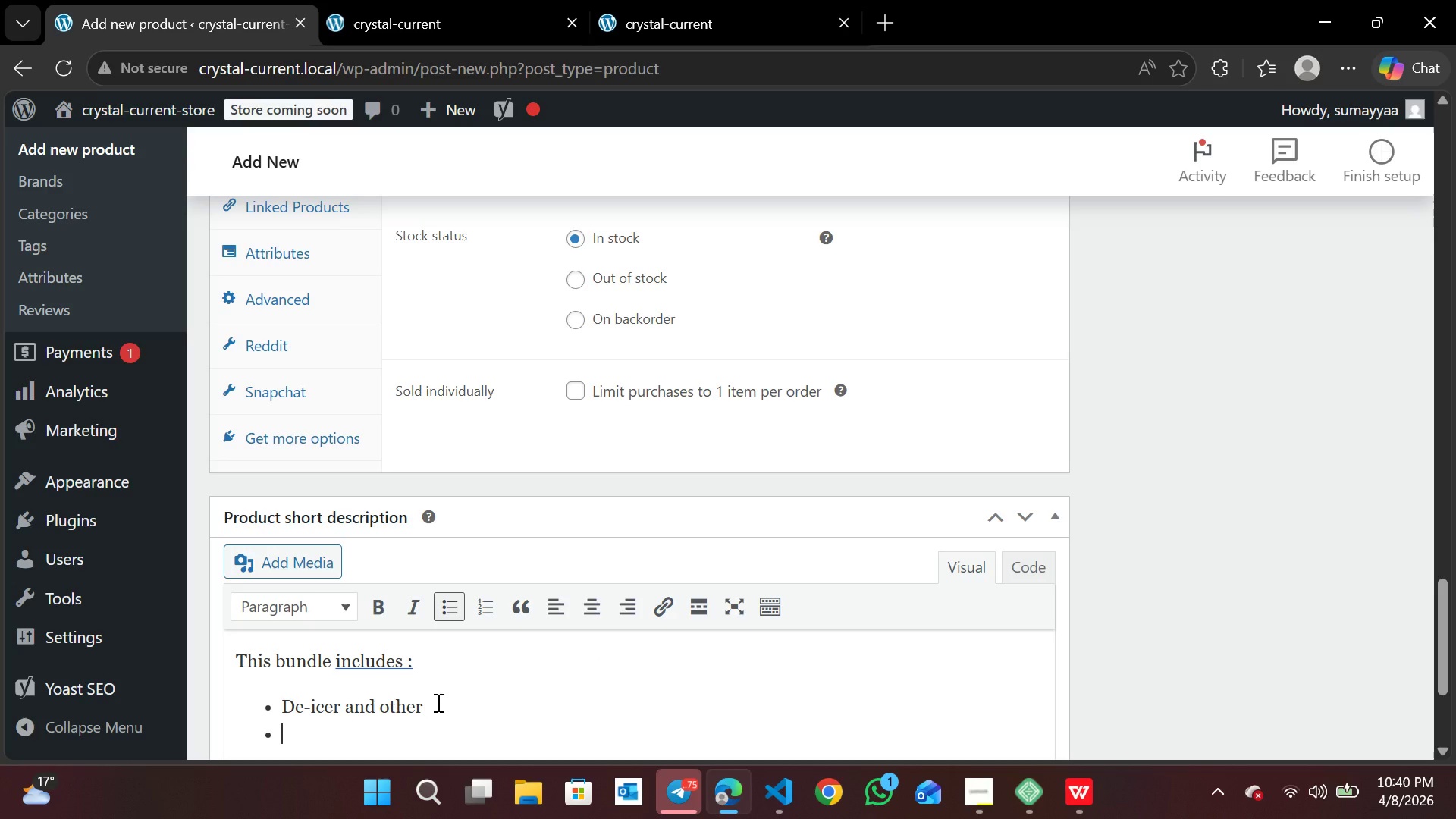 
key(Enter)
 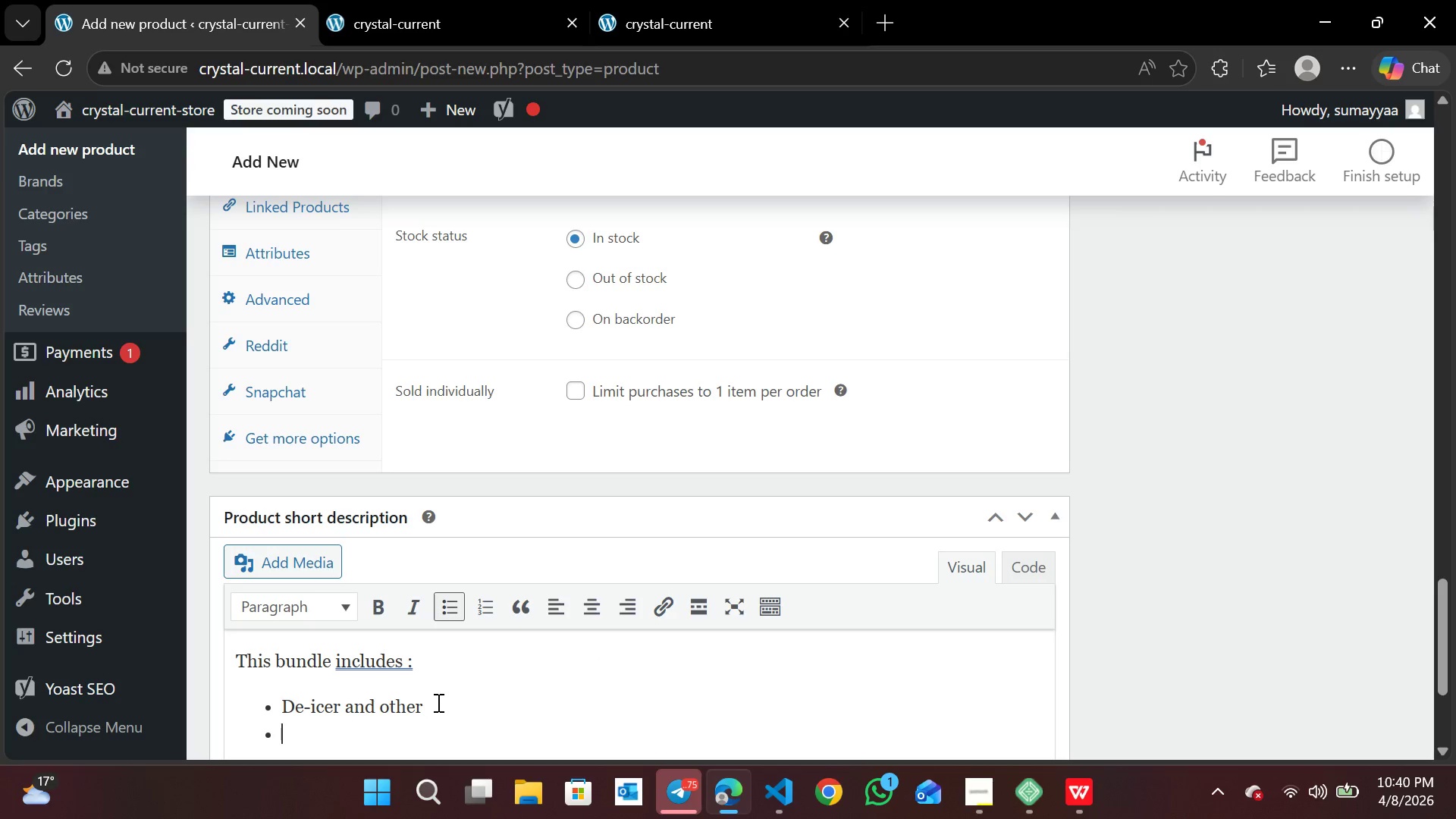 
type(Beneficial winter bacteria)
 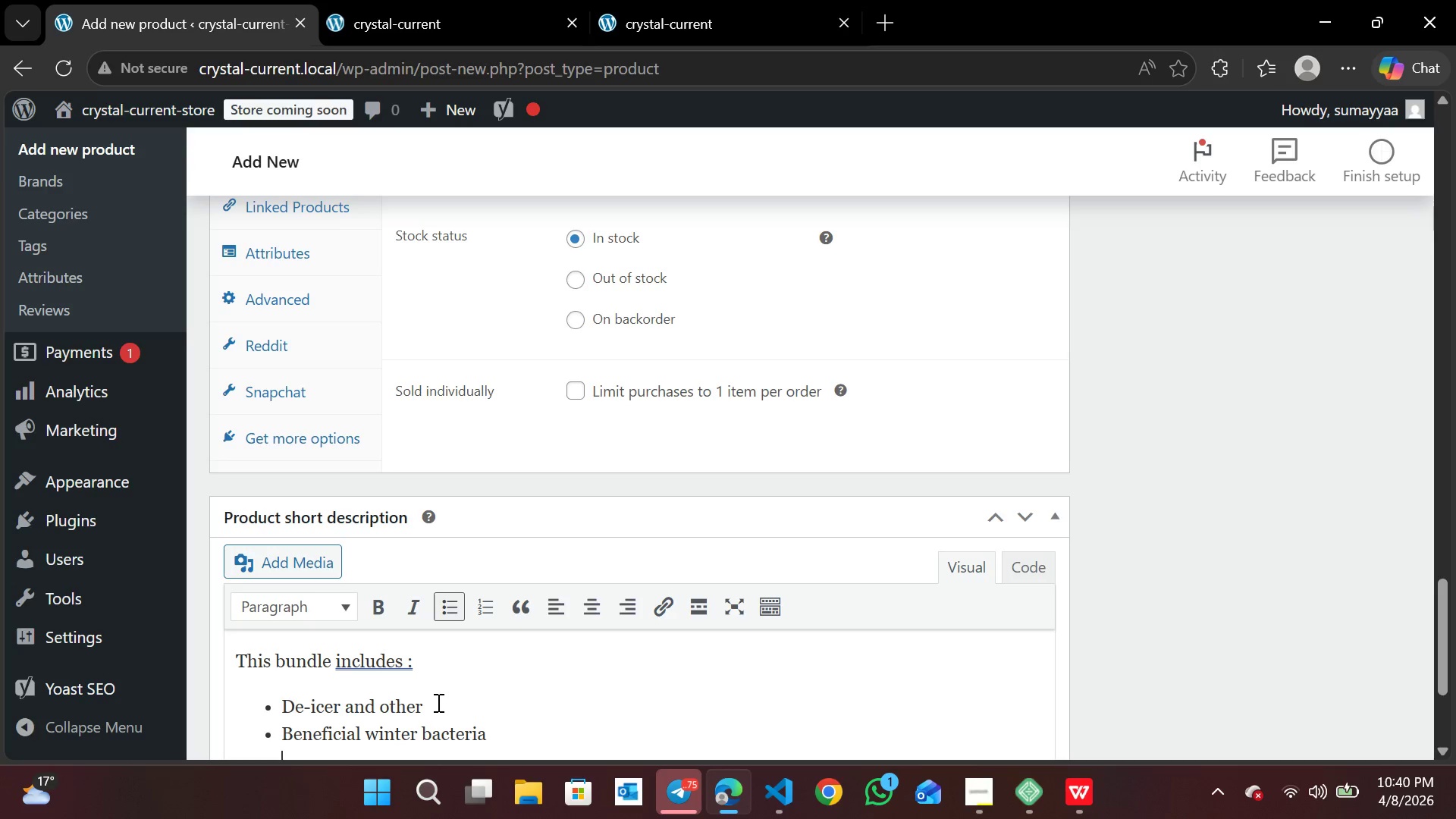 
key(Enter)
 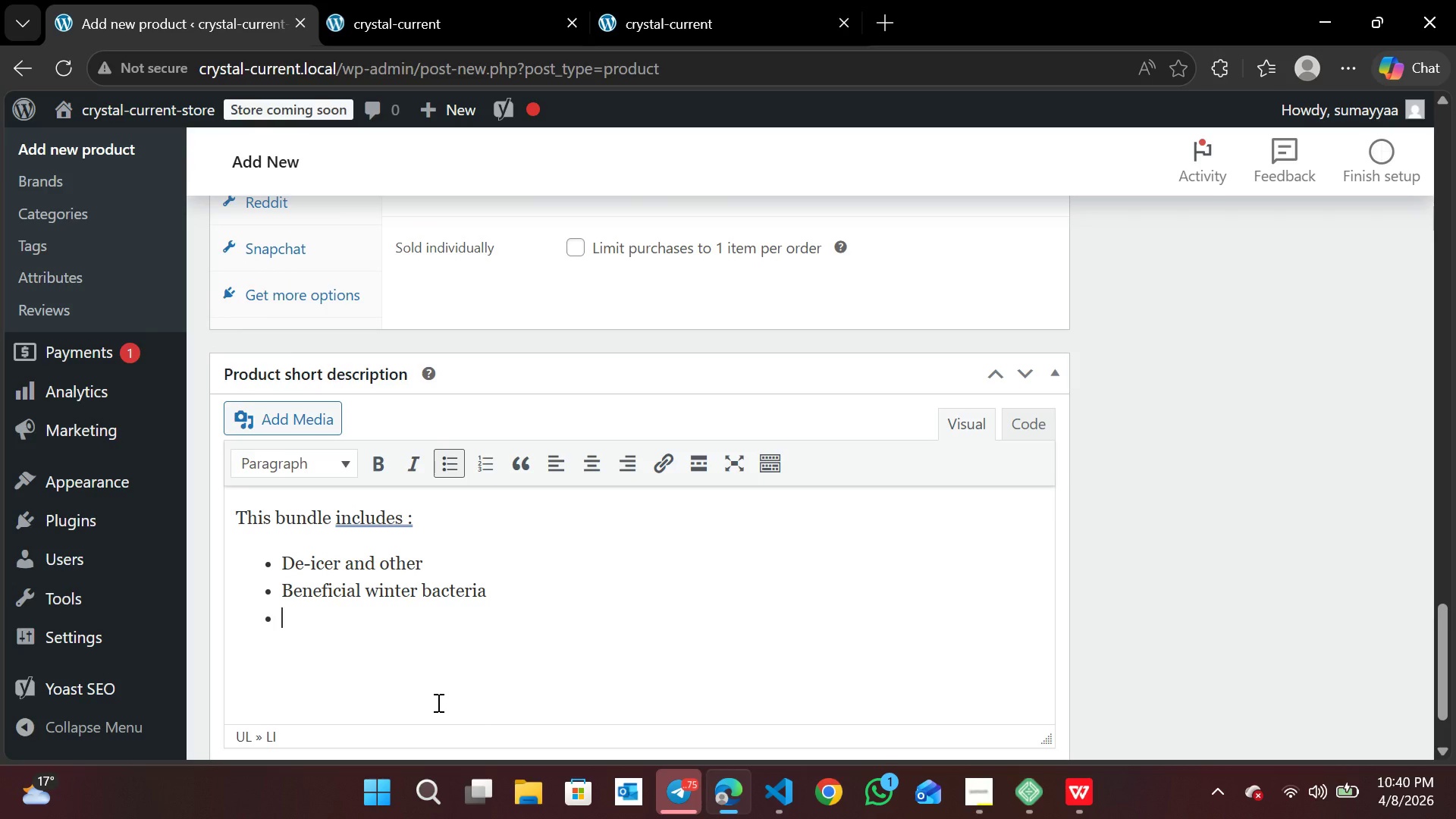 
type(e)
key(Backspace)
type(water conditioner )
 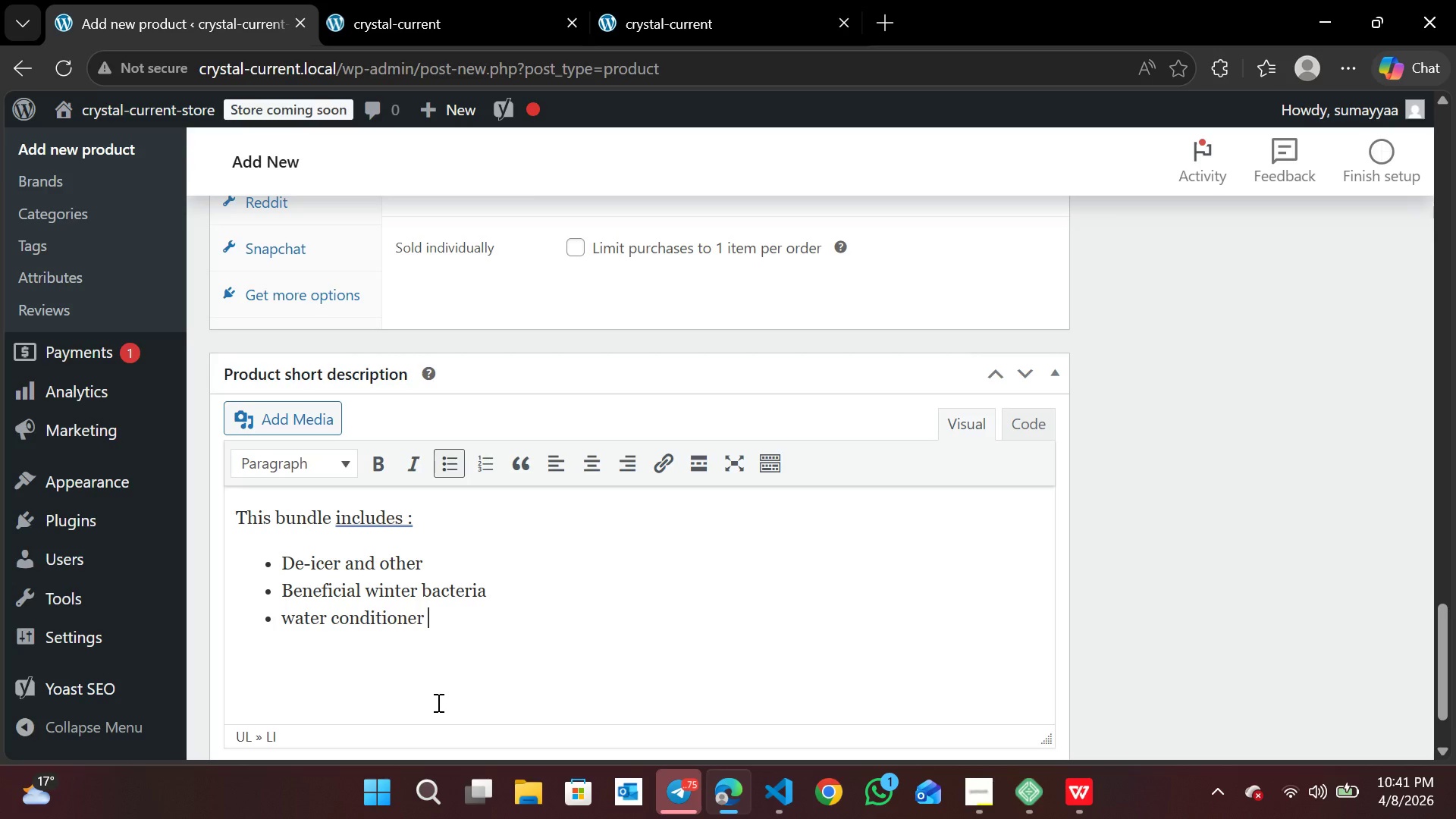 
key(Enter)
 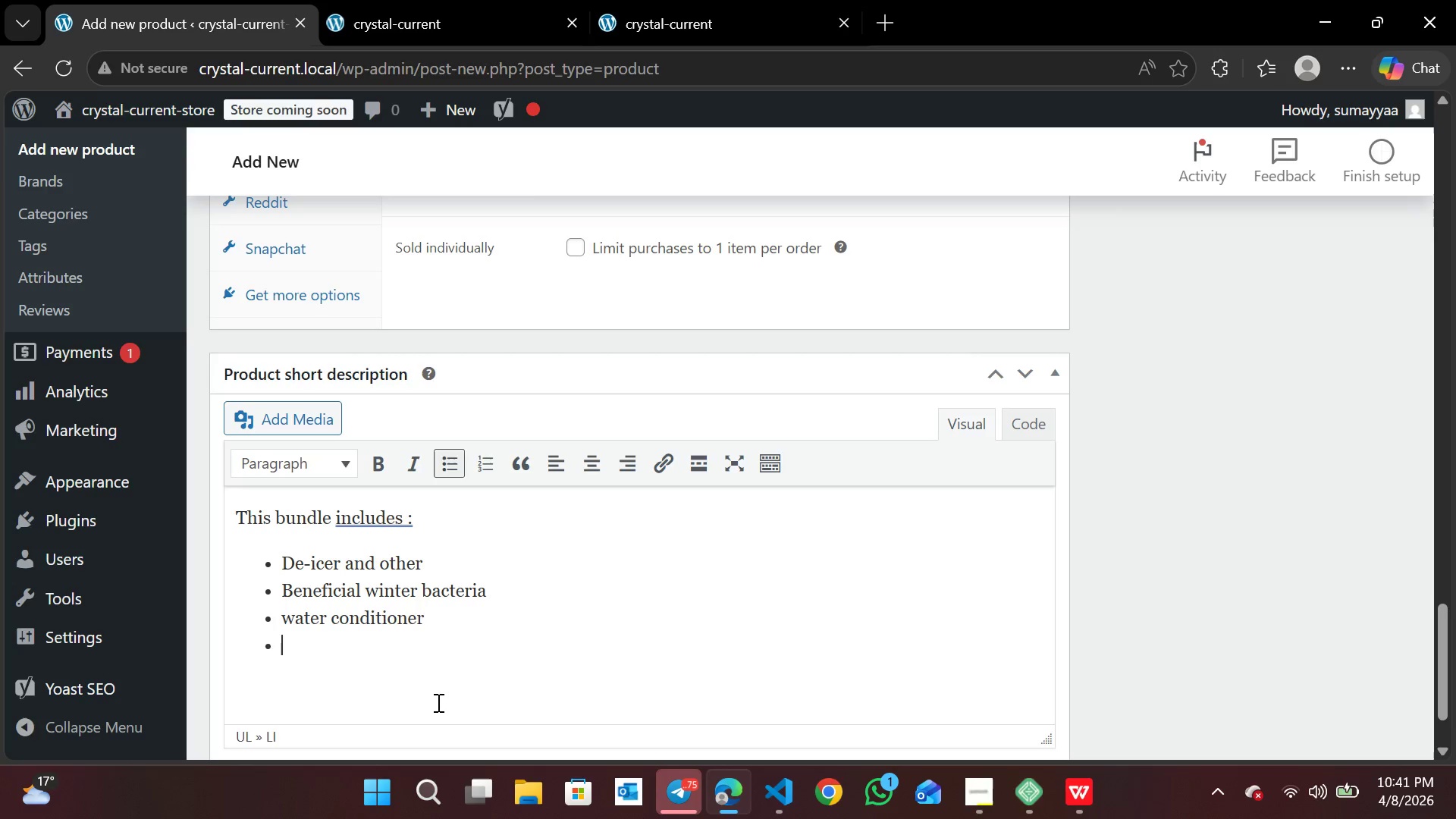 
key(Enter)
 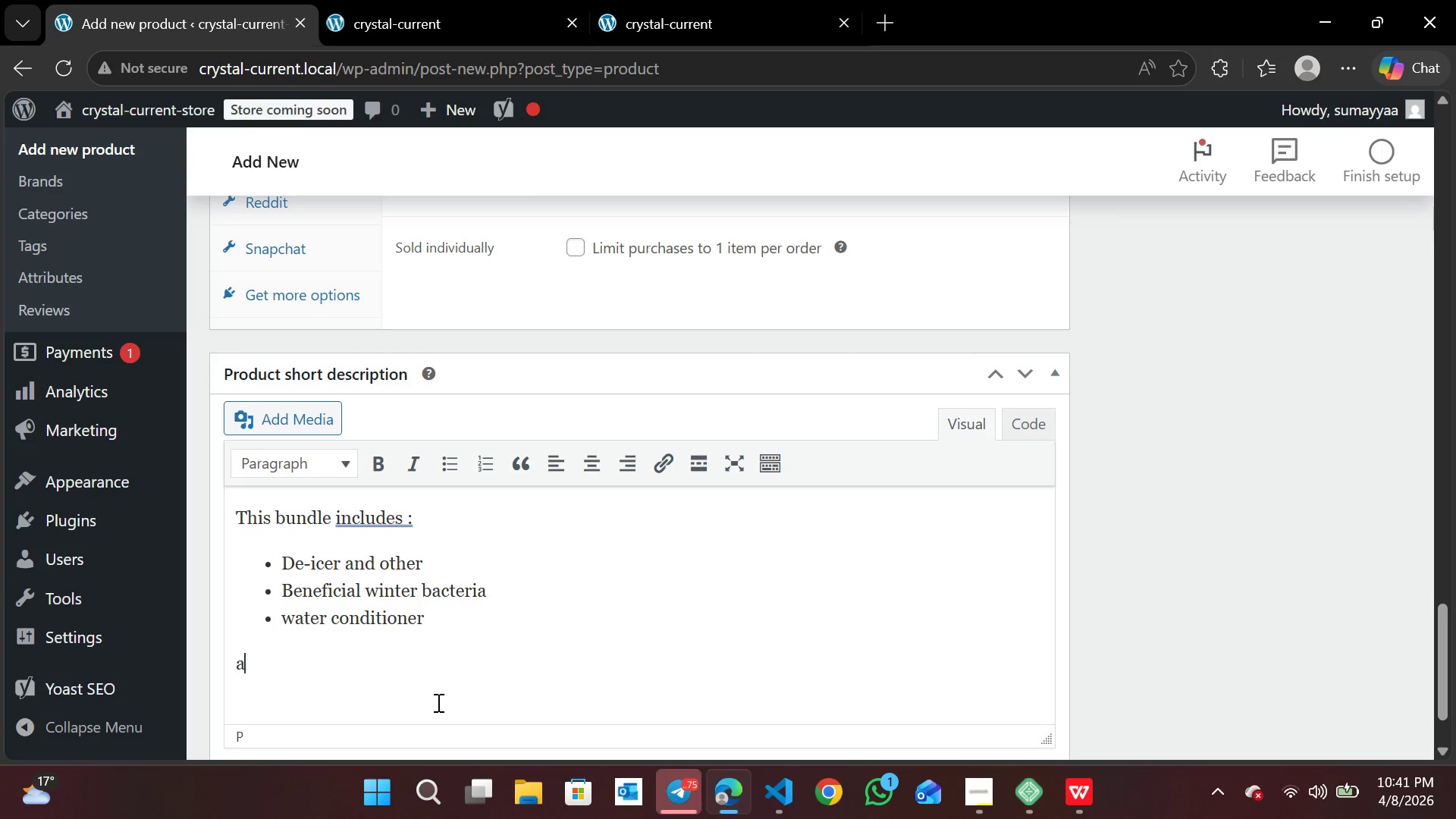 
type(and )
key(Backspace)
key(Backspace)
key(Backspace)
key(Backspace)
key(Backspace)
 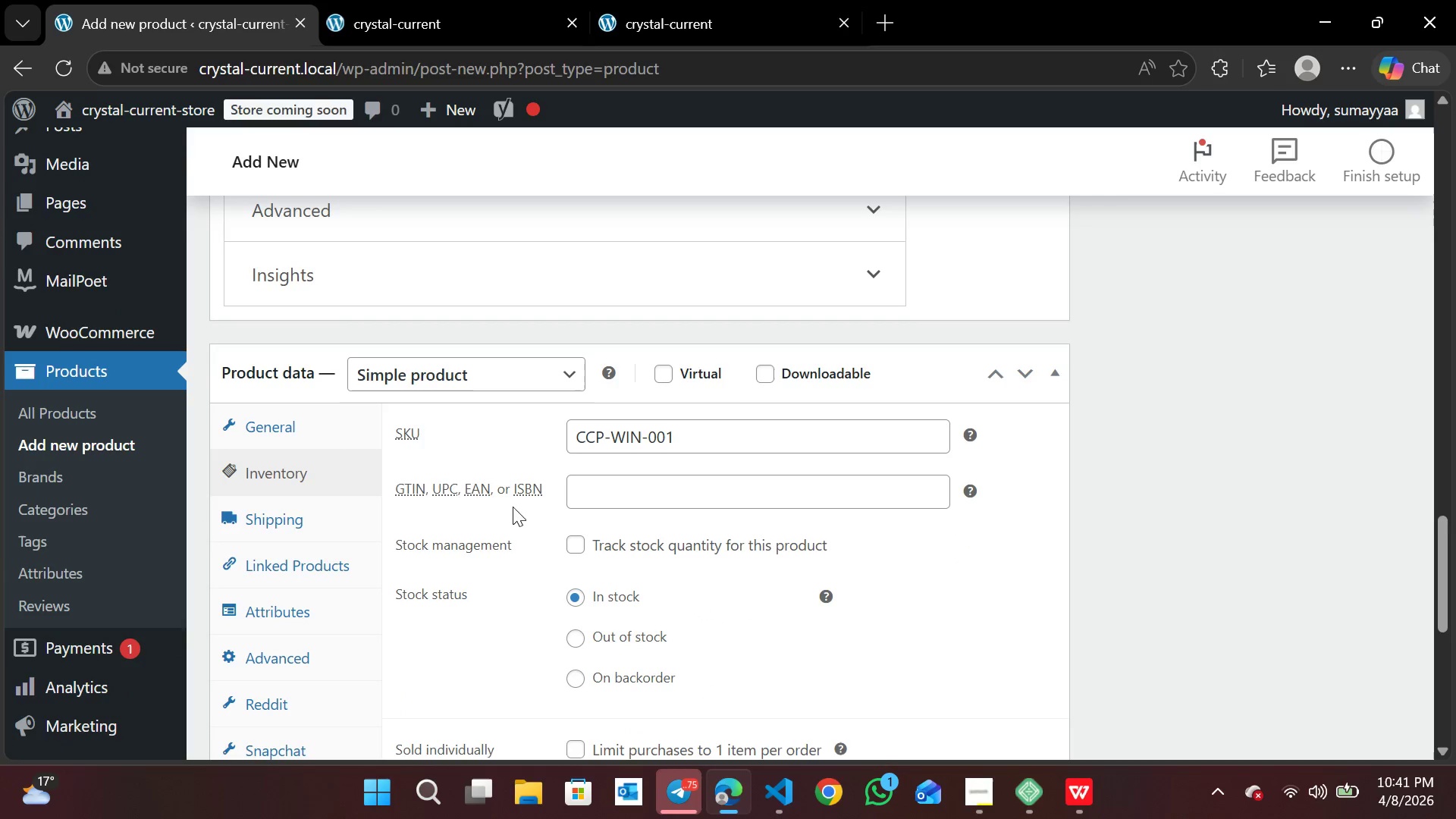 
left_click([275, 532])
 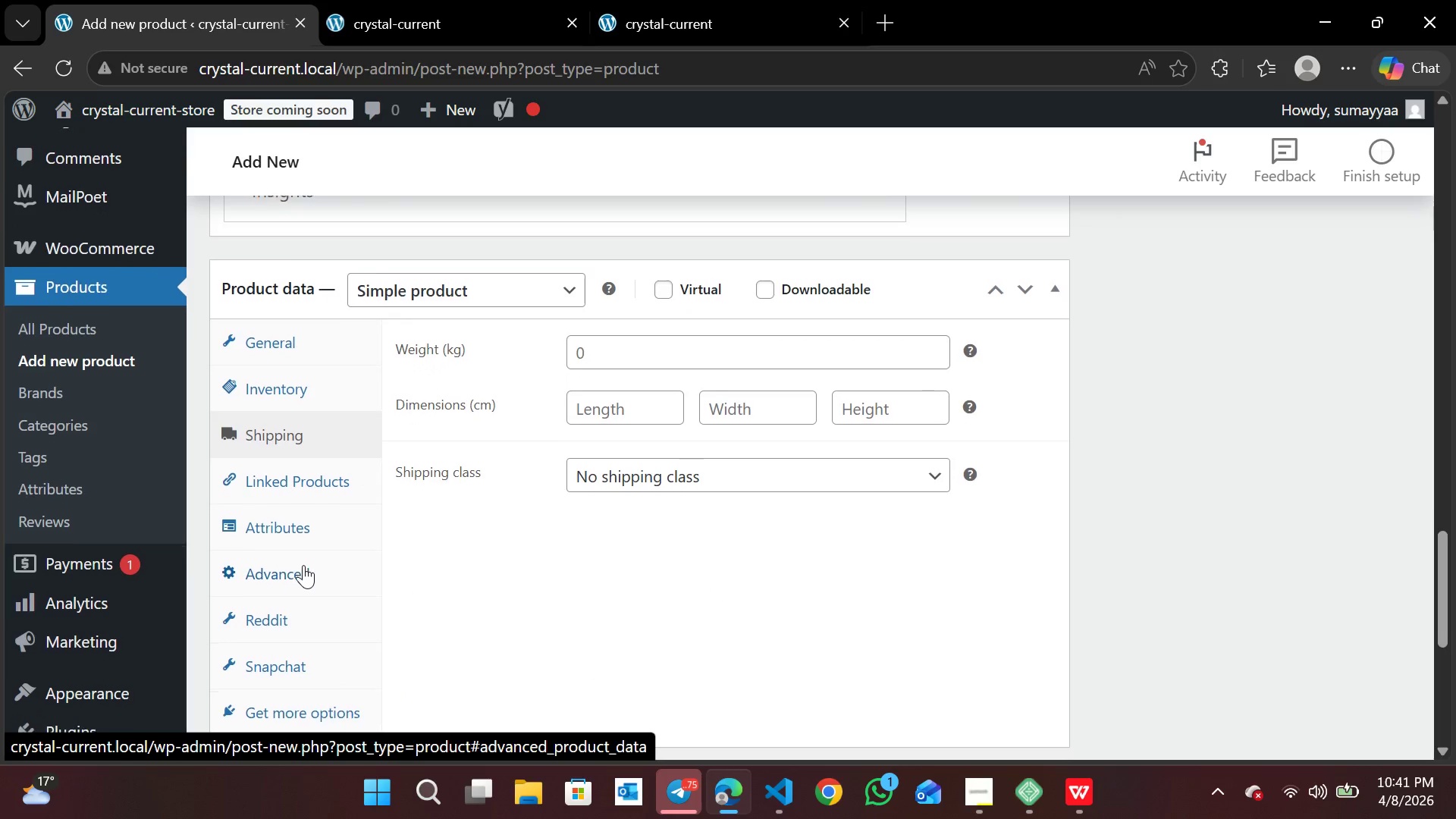 
left_click([262, 588])
 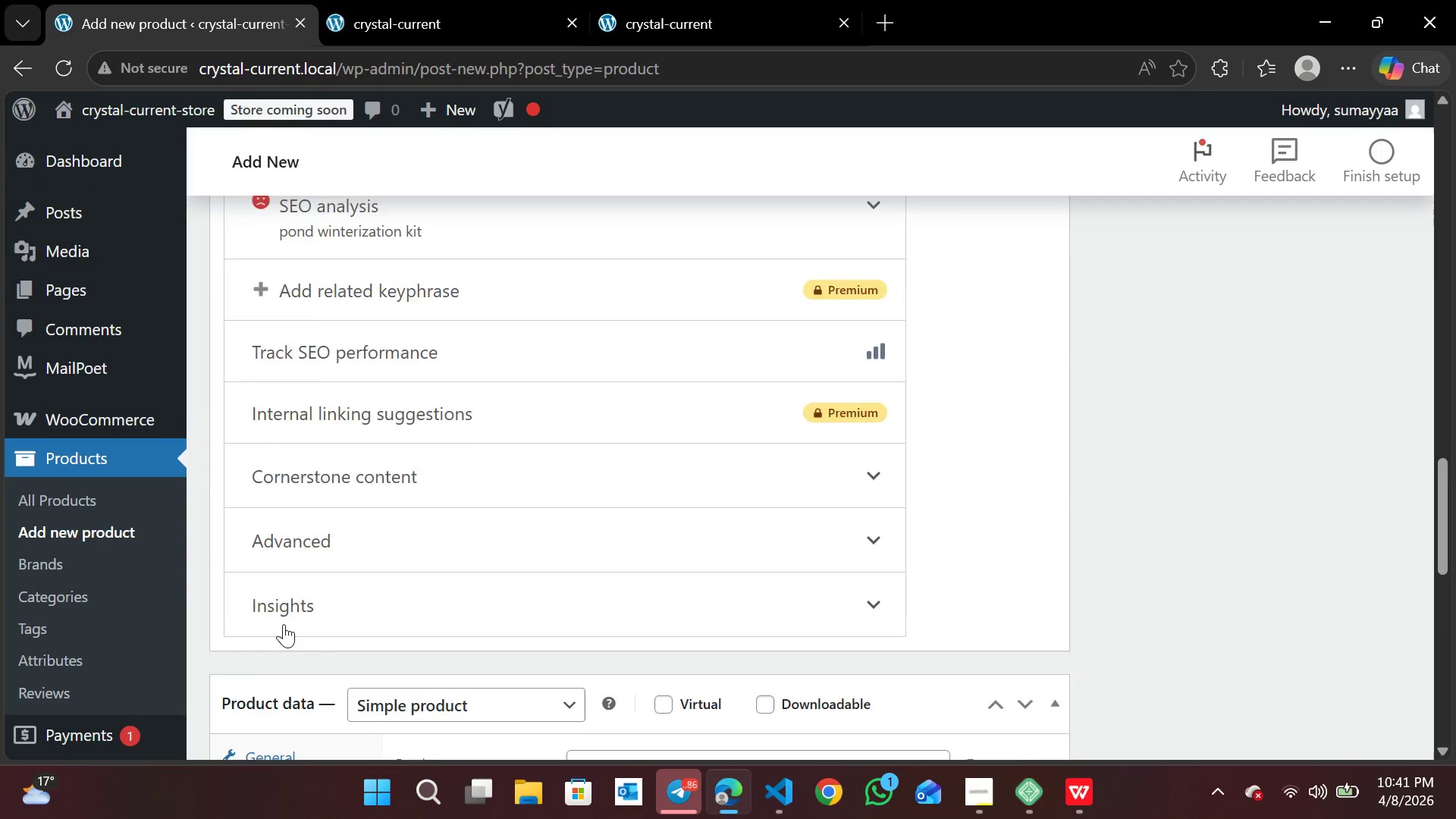 
wait(8.36)
 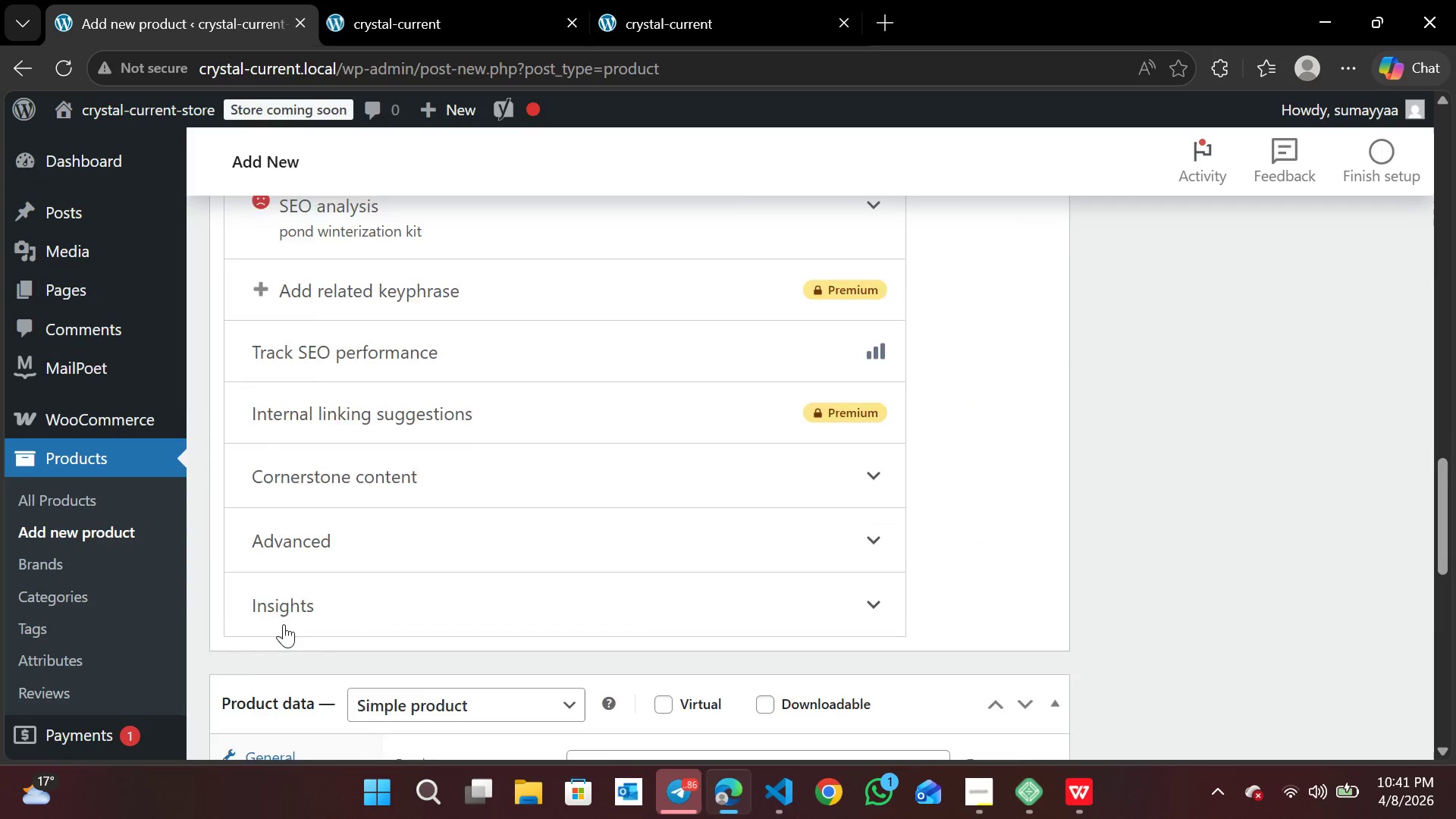 
left_click([1203, 534])
 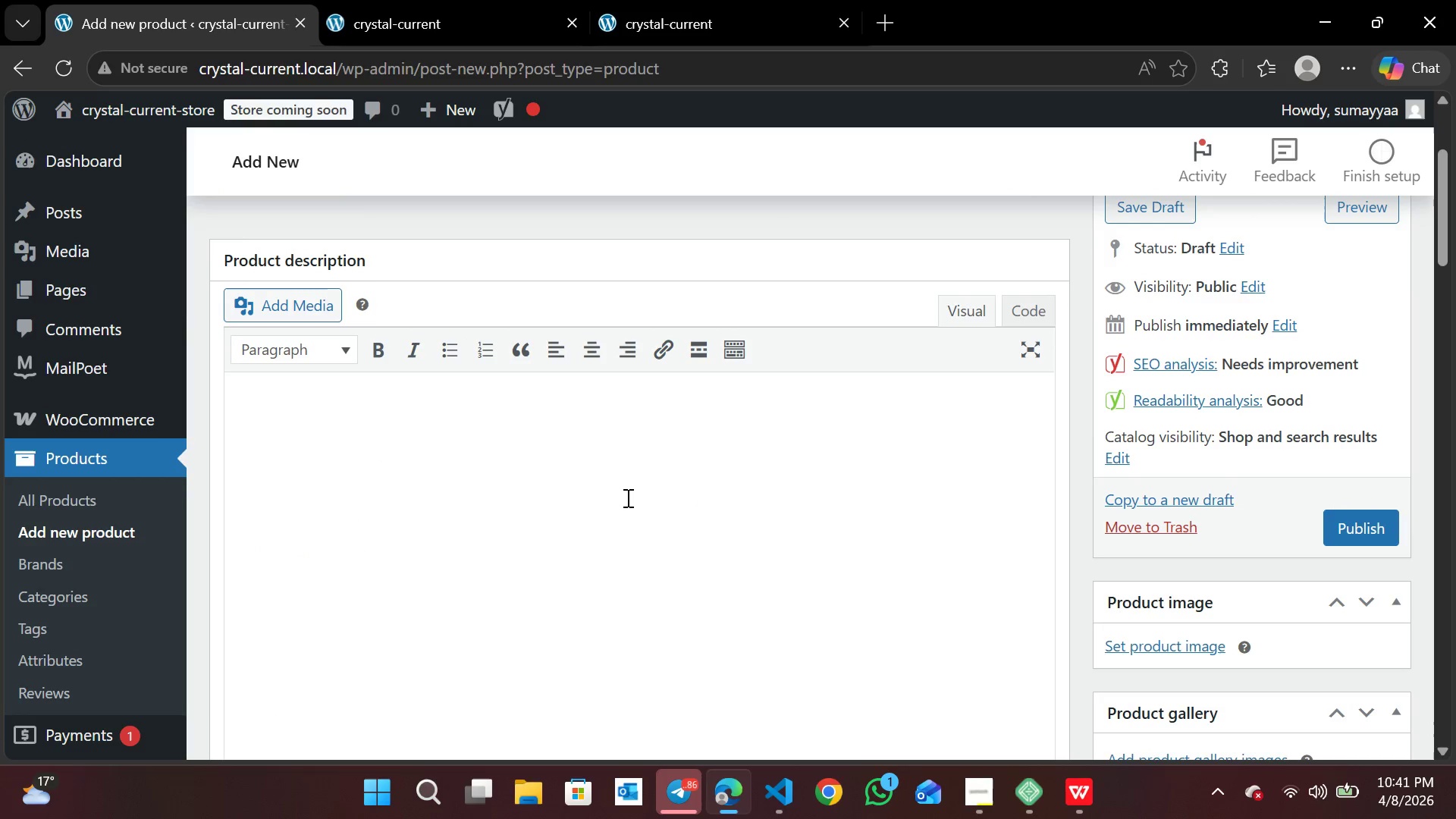 
left_click([626, 497])
 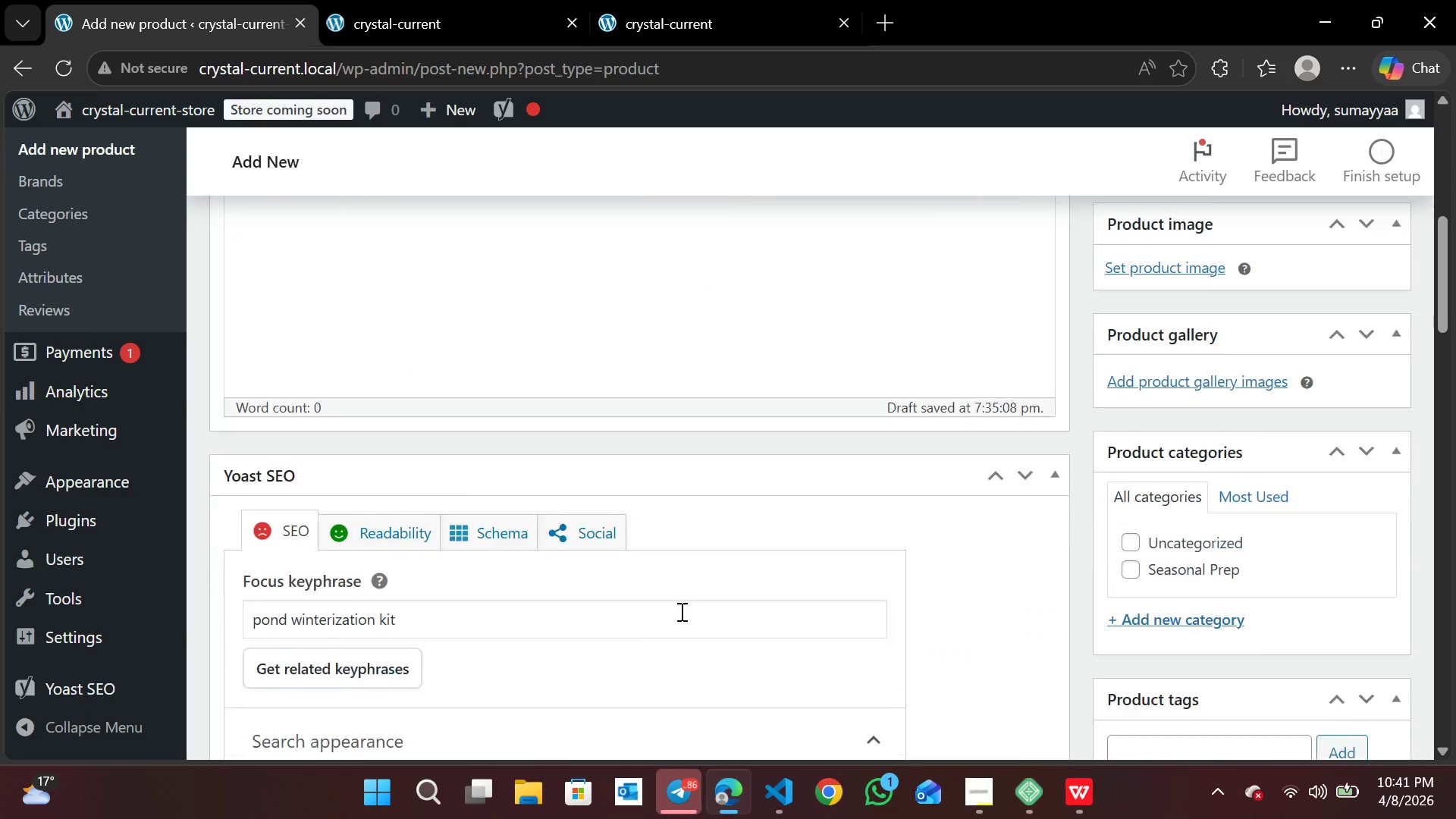 
wait(6.3)
 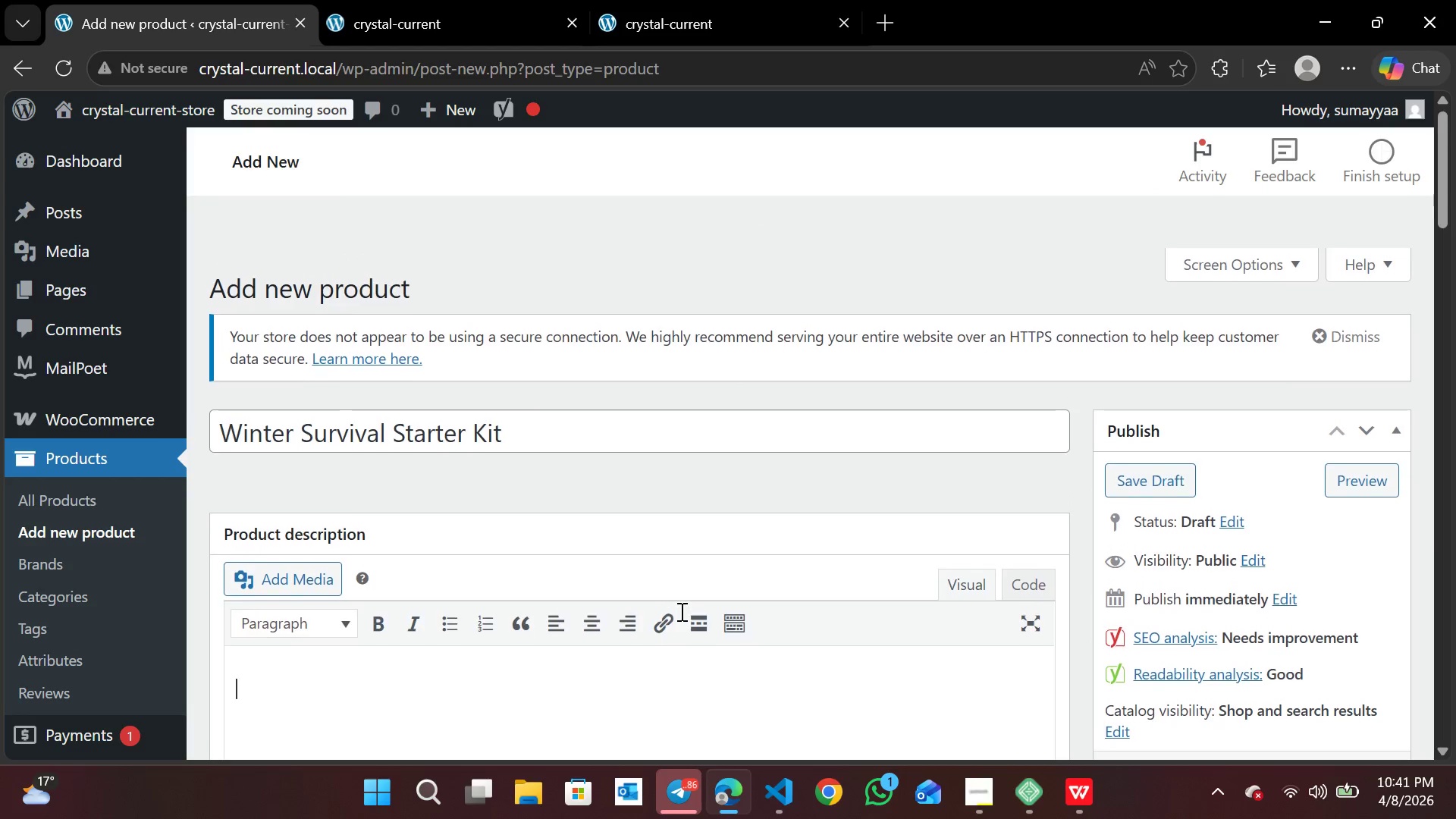 
left_click([1074, 806])
 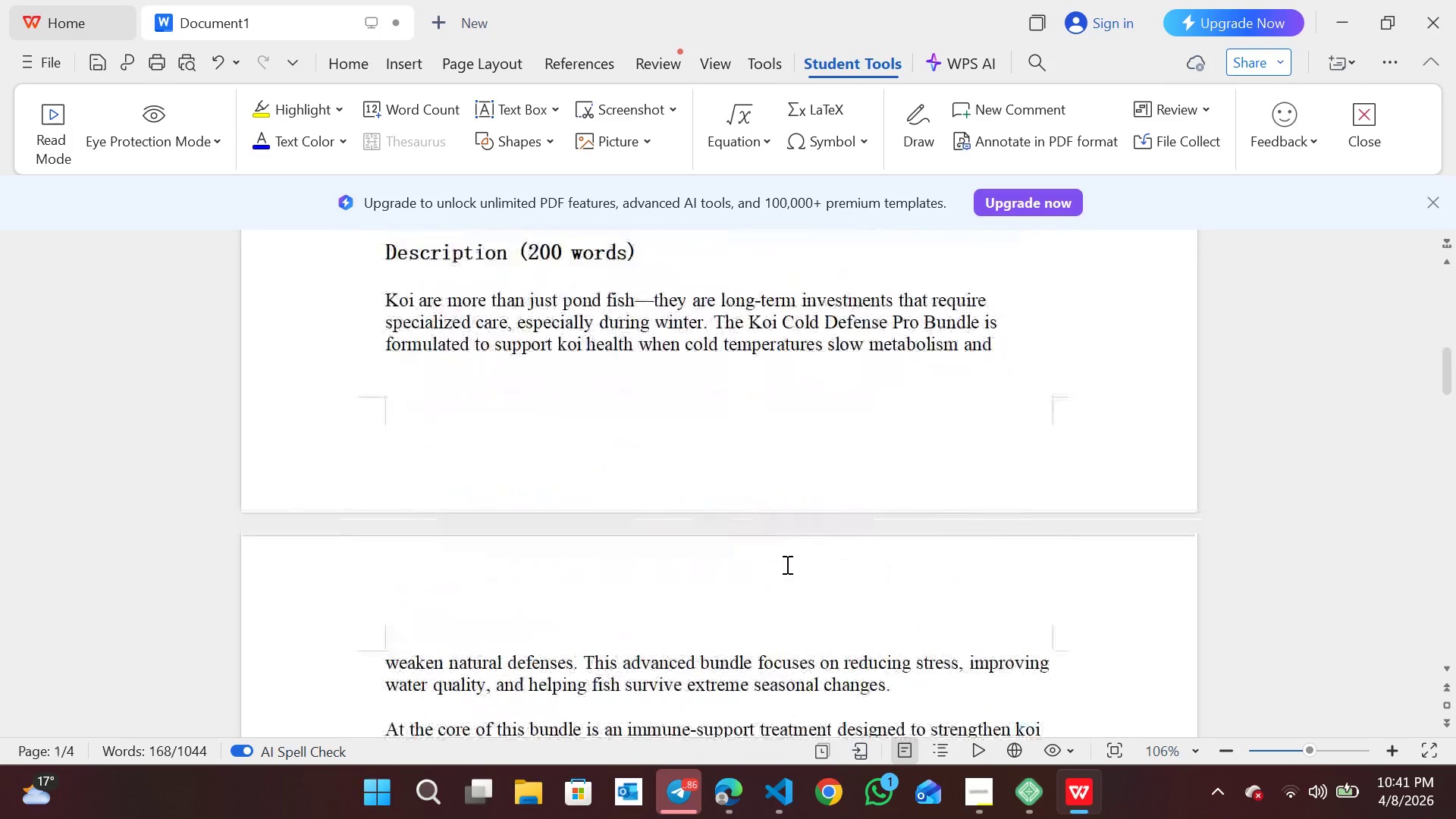 
wait(5.64)
 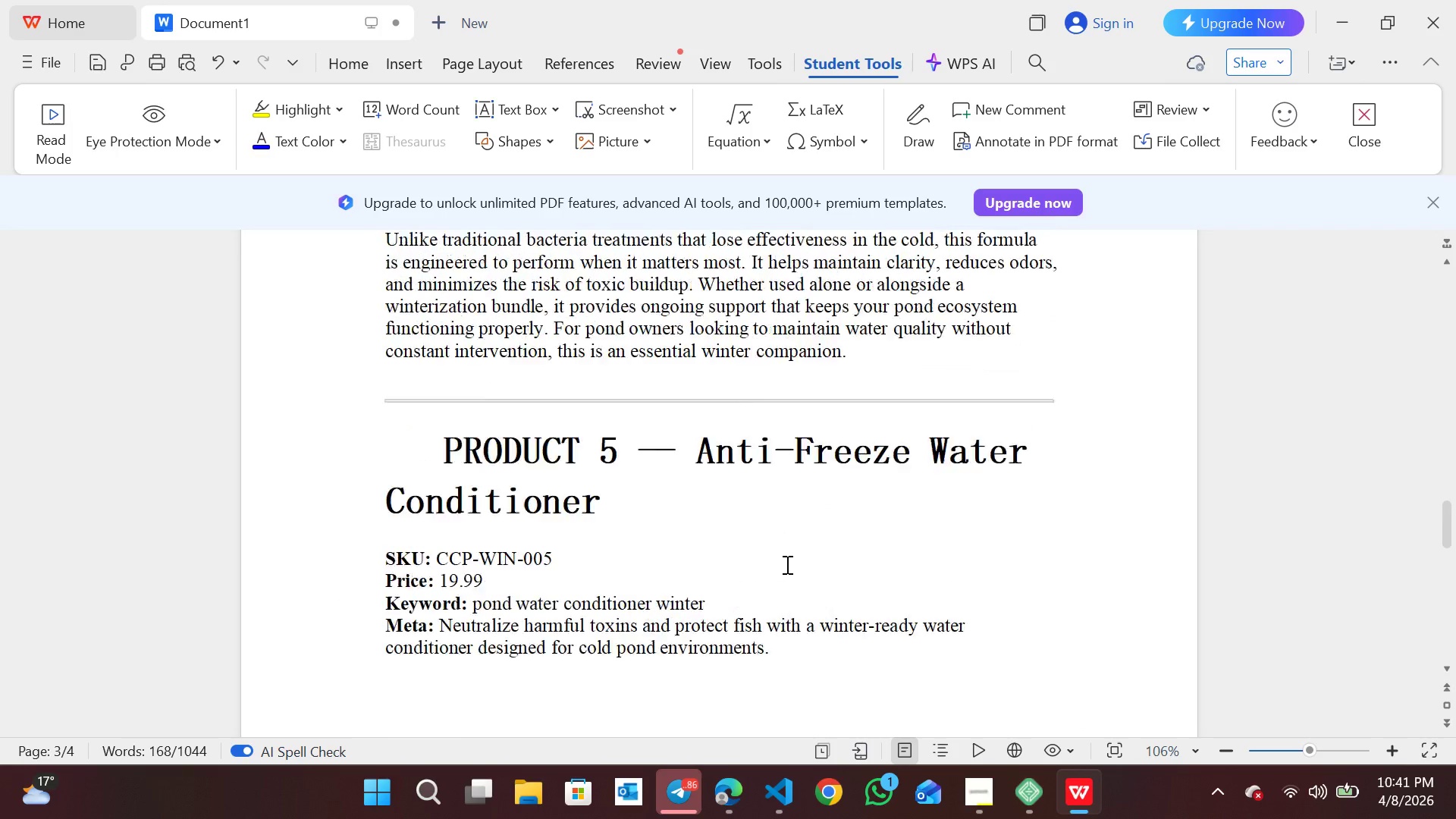 
left_click([757, 406])
 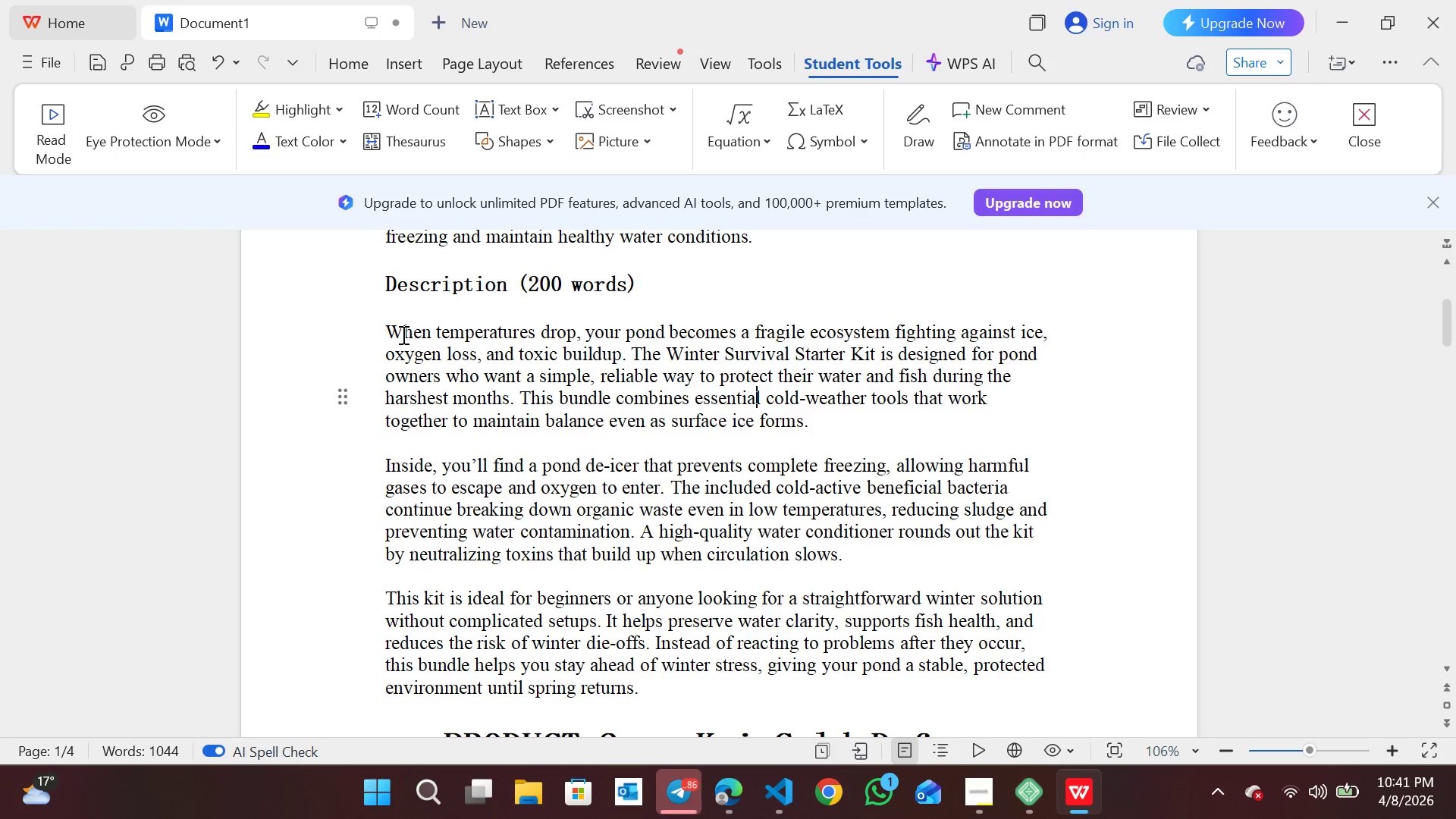 
left_click([388, 327])
 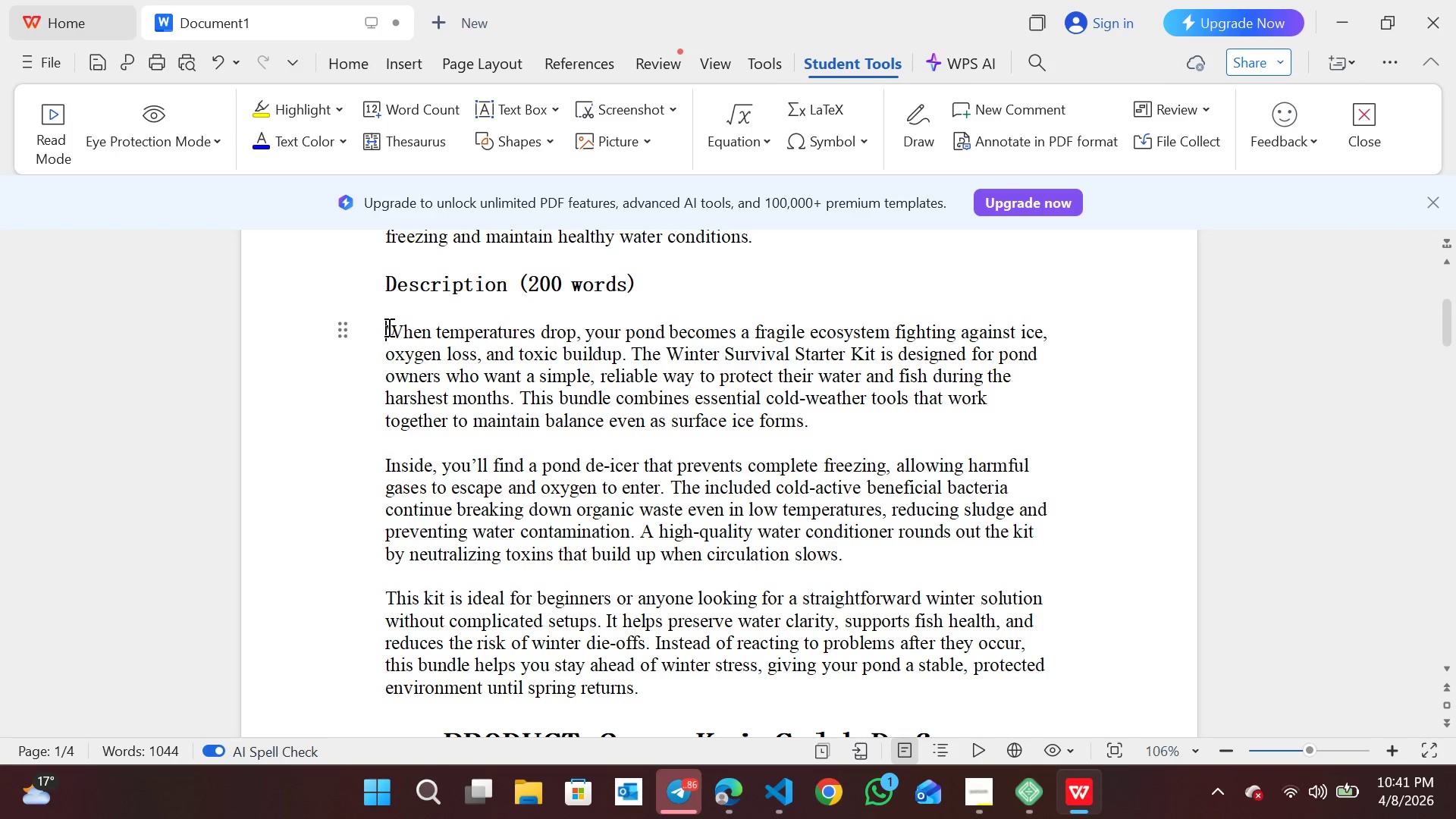 
key(Shift+ArrowDown)
 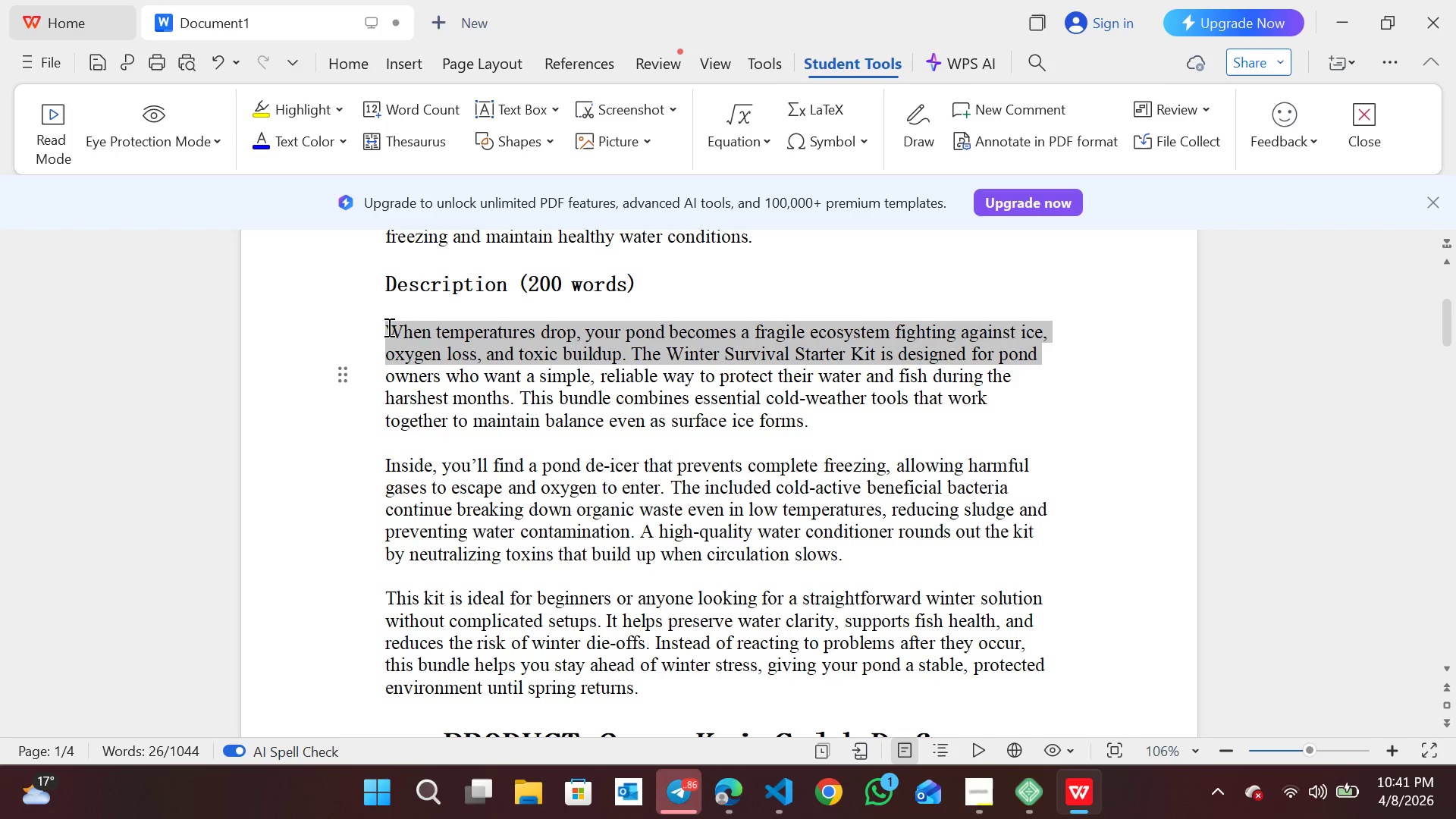 
key(Shift+ArrowDown)
 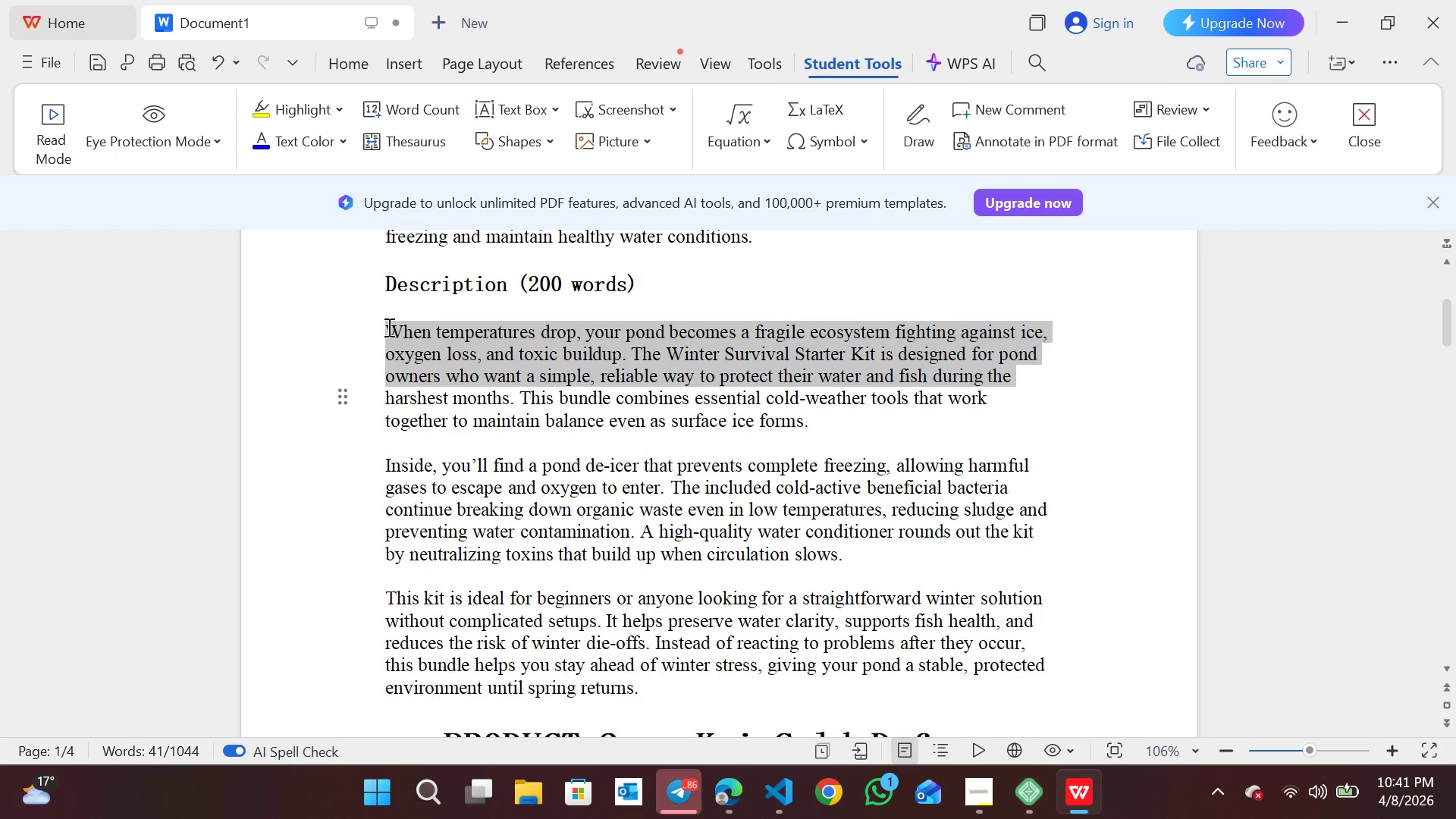 
key(Shift+ArrowDown)
 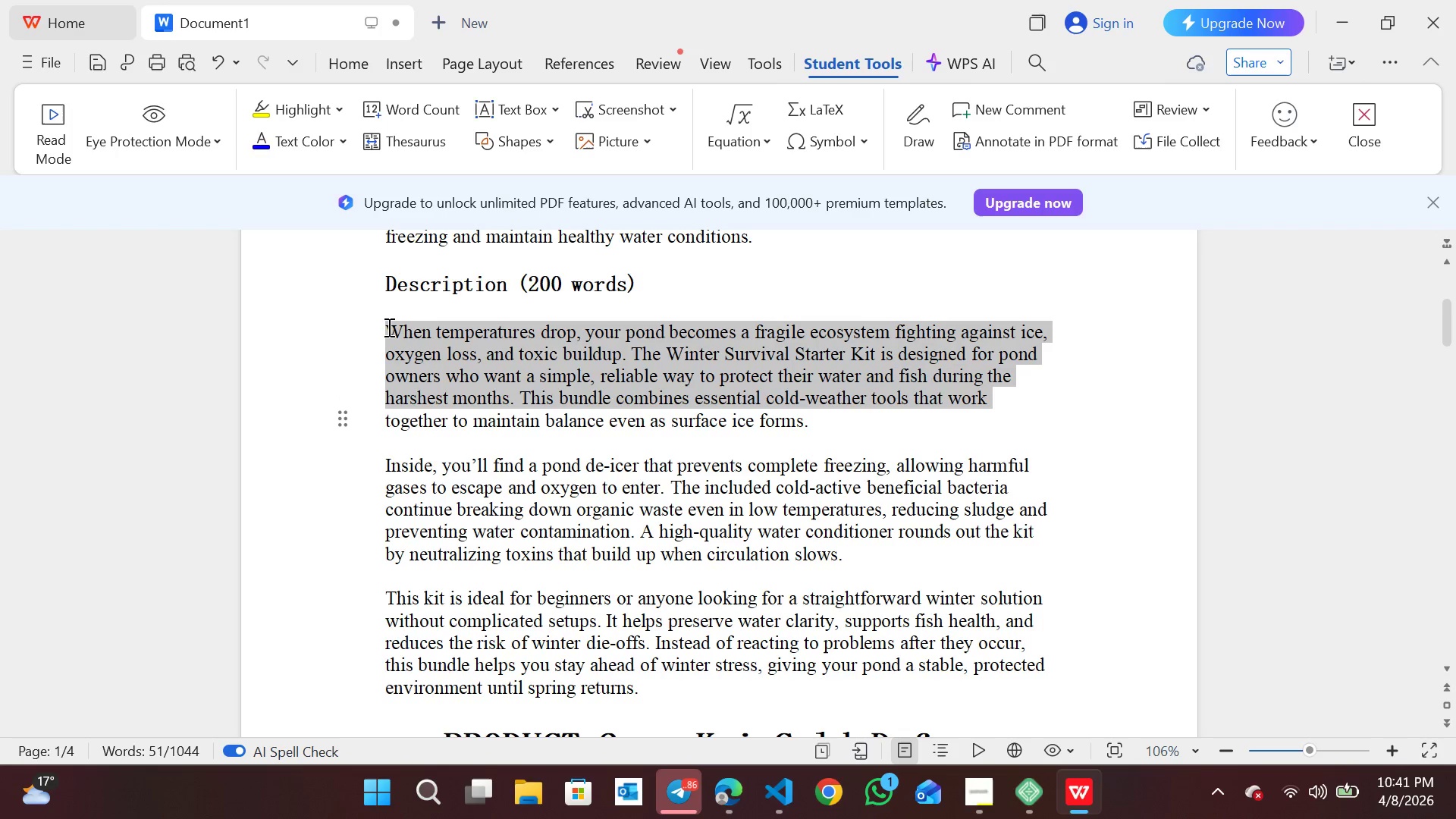 
key(Shift+ArrowDown)
 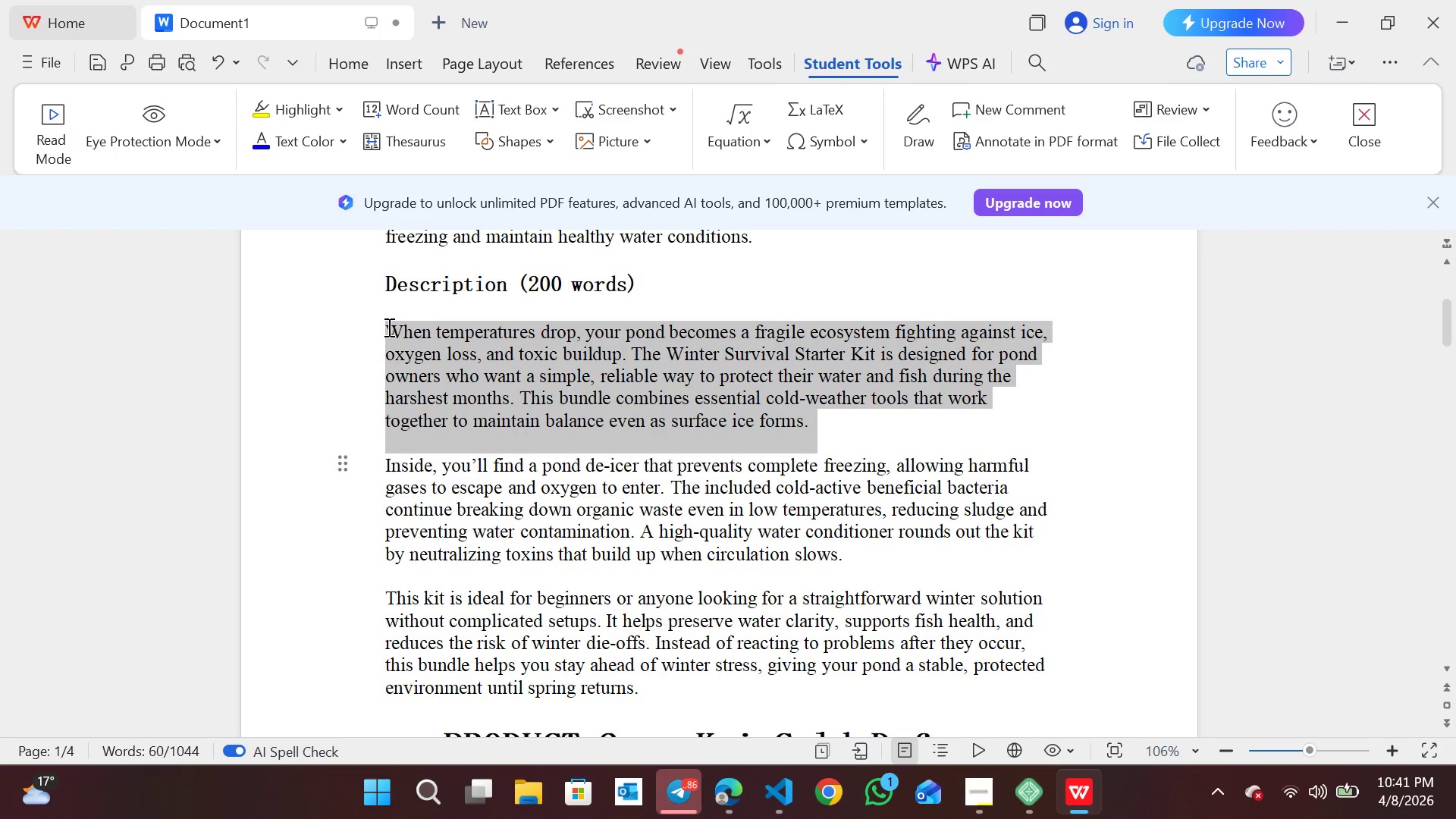 
key(Shift+ArrowDown)
 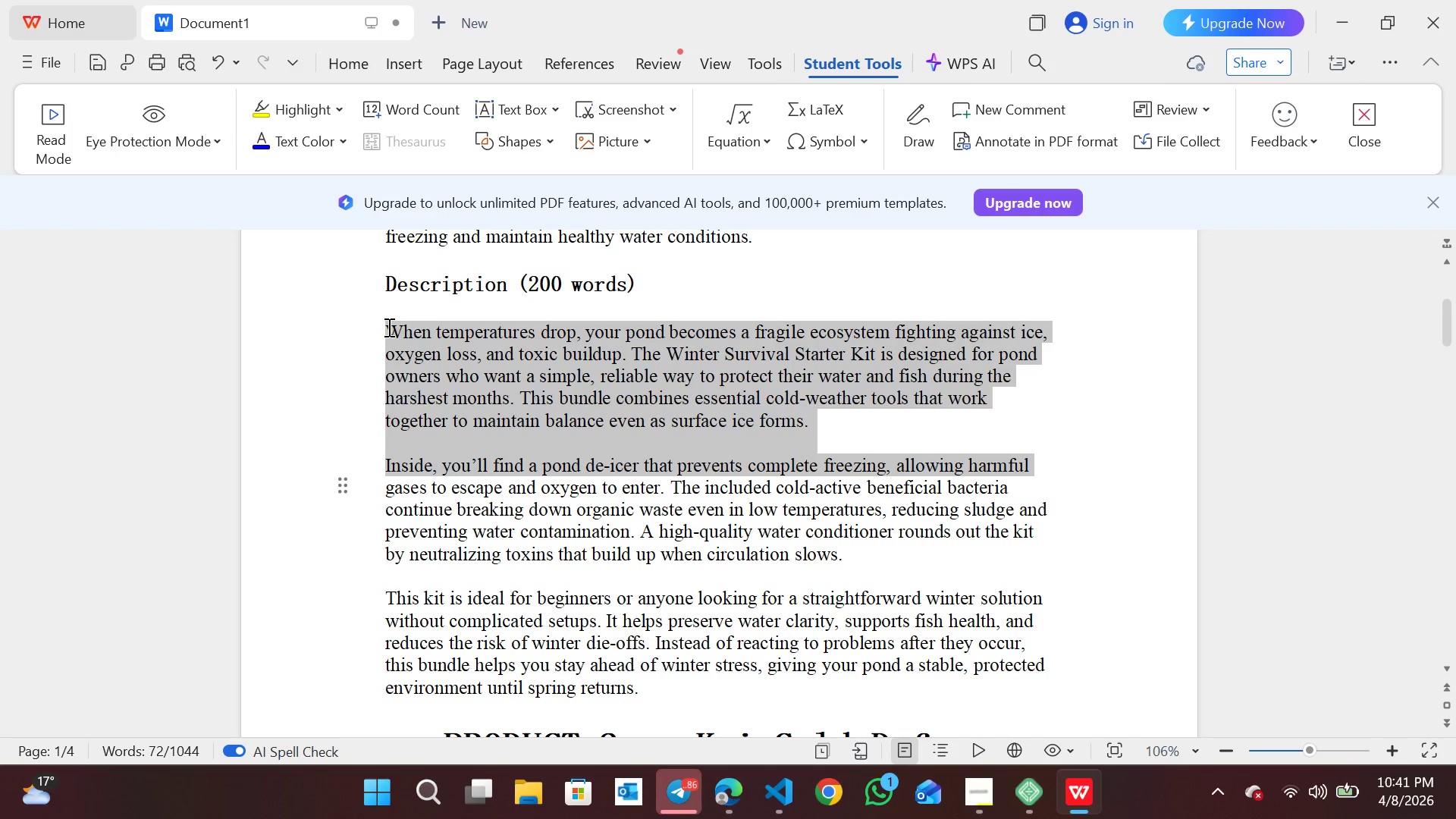 
key(Shift+ArrowDown)
 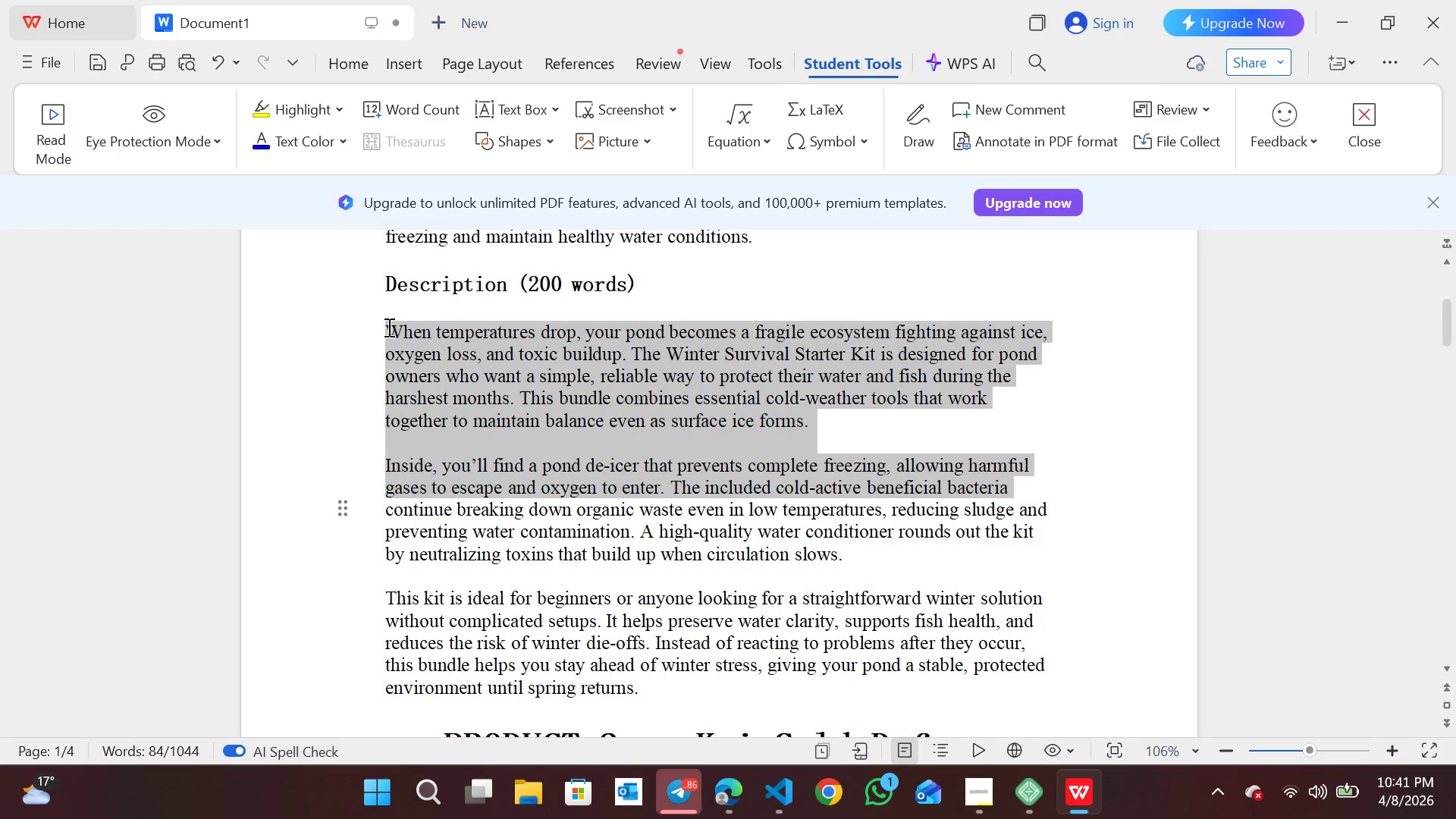 
key(Shift+ArrowDown)
 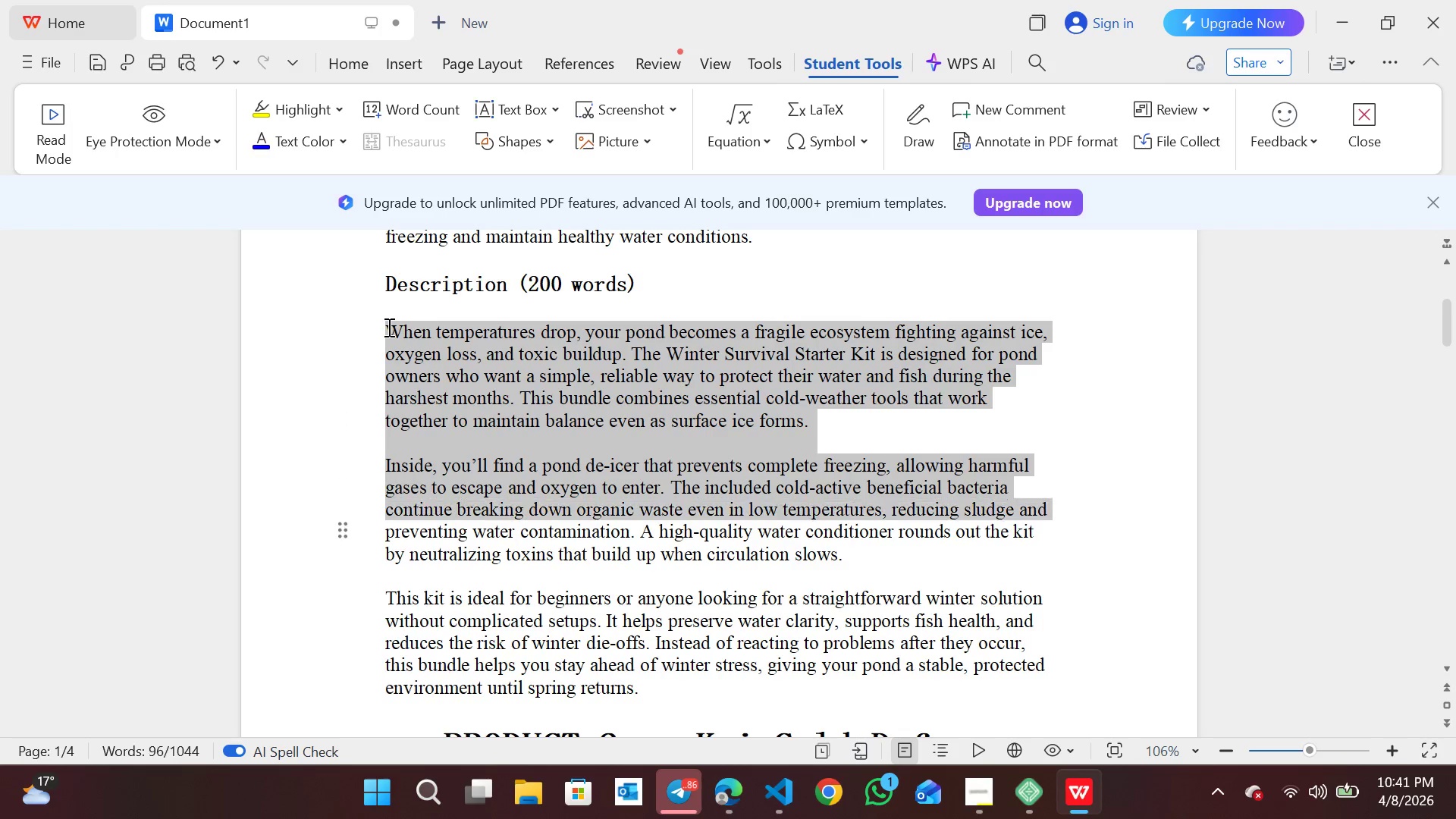 
key(Shift+ArrowDown)
 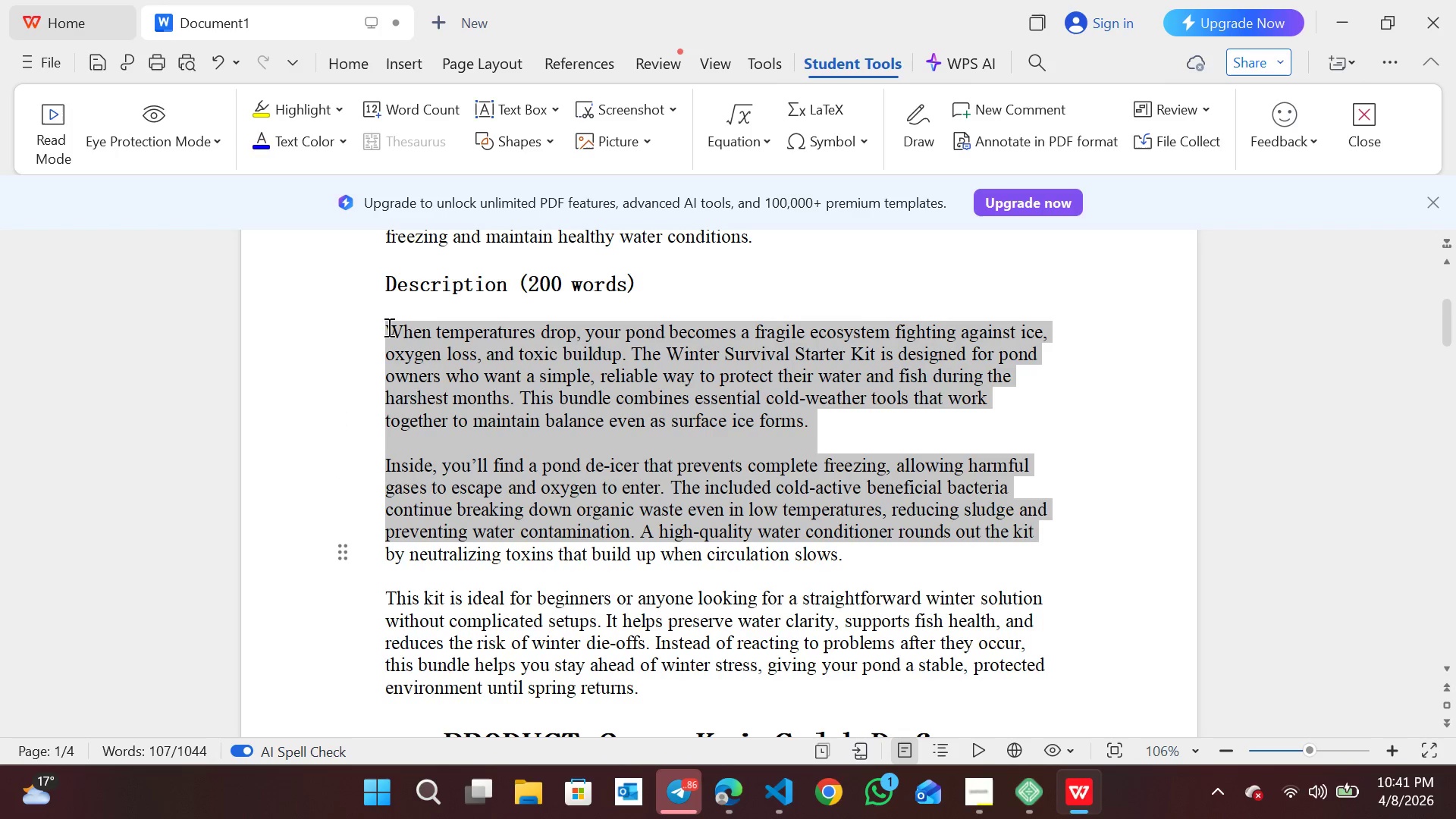 
key(Shift+ArrowDown)
 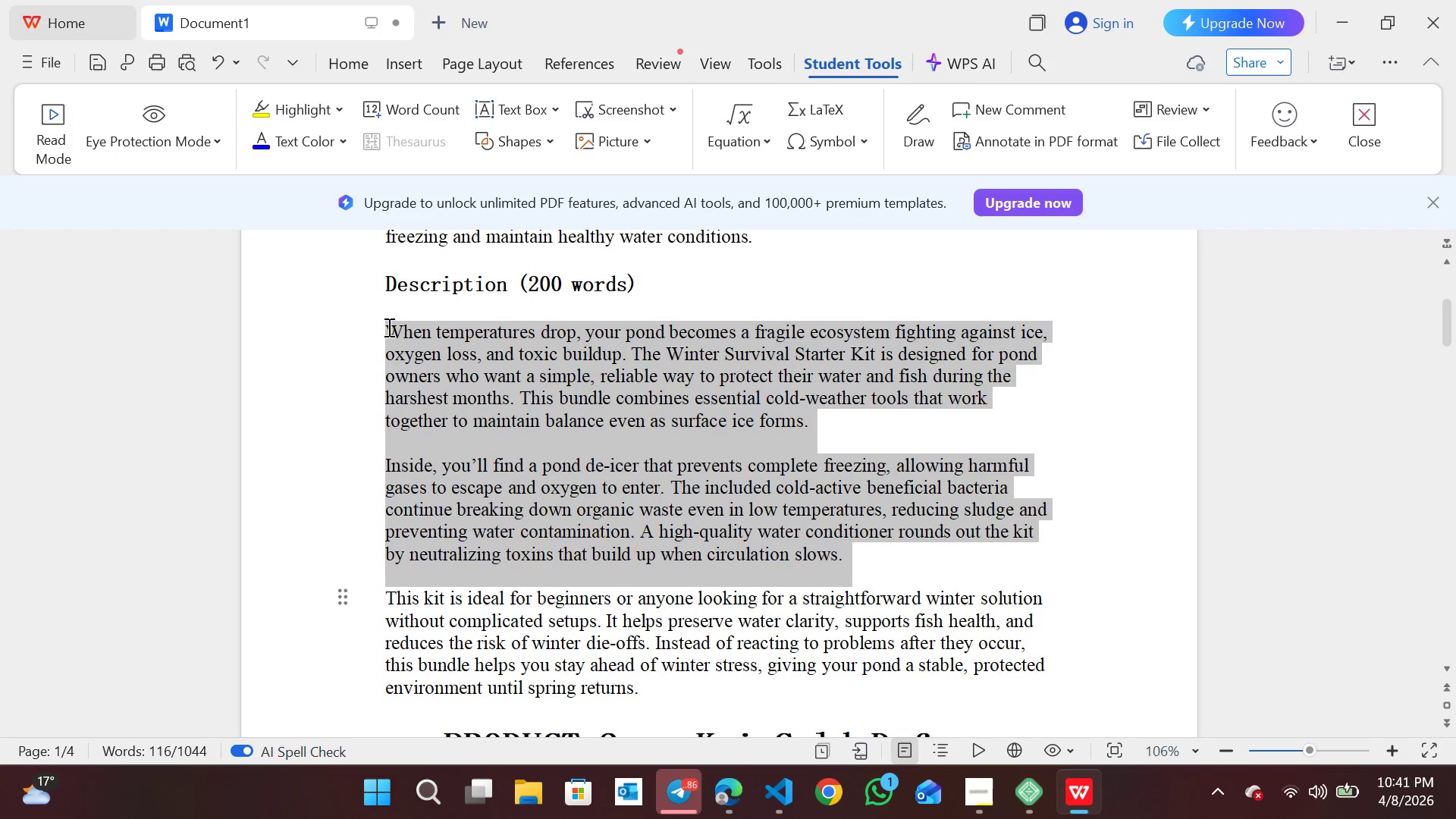 
key(Shift+ArrowDown)
 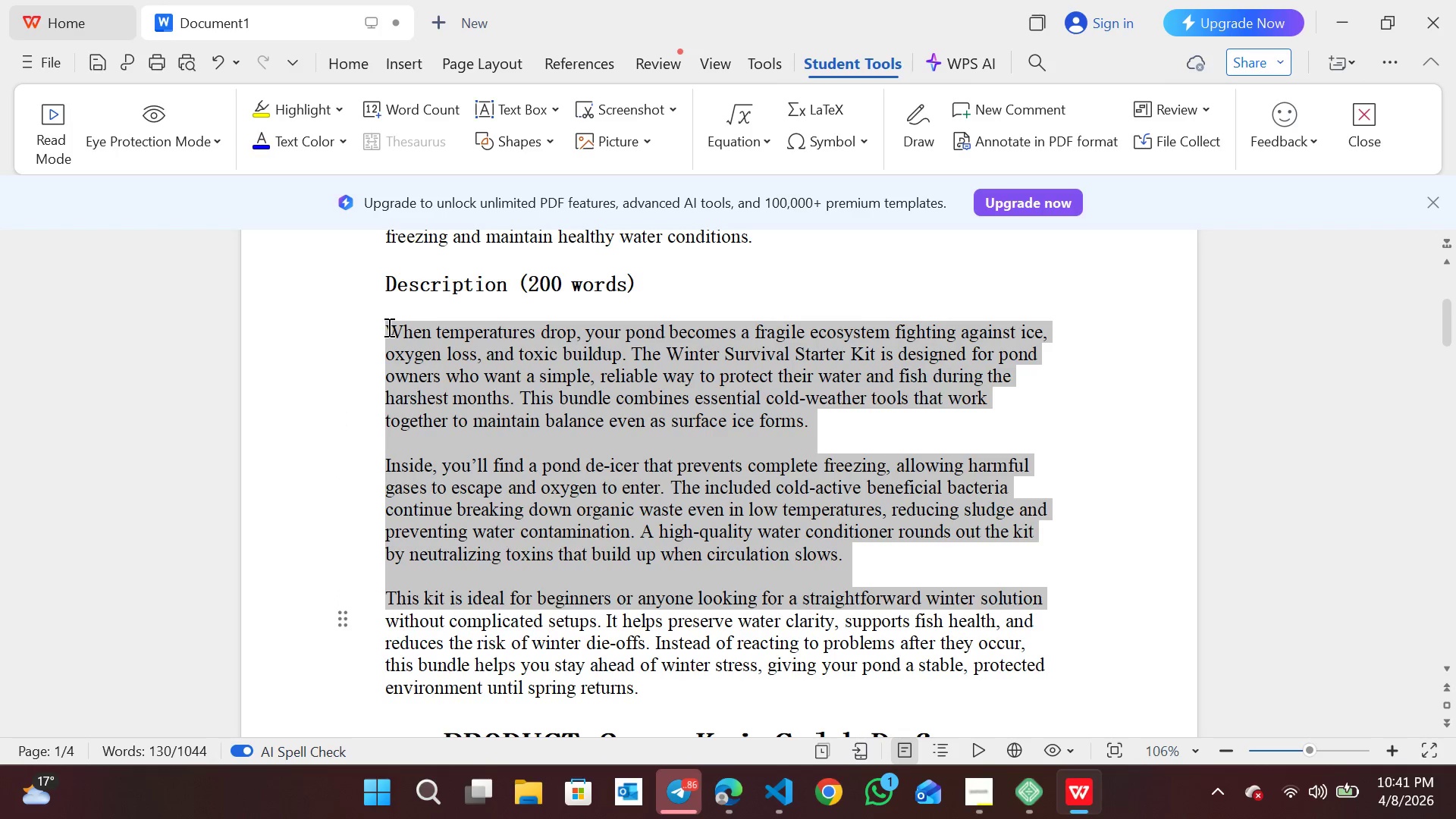 
key(Shift+ArrowDown)
 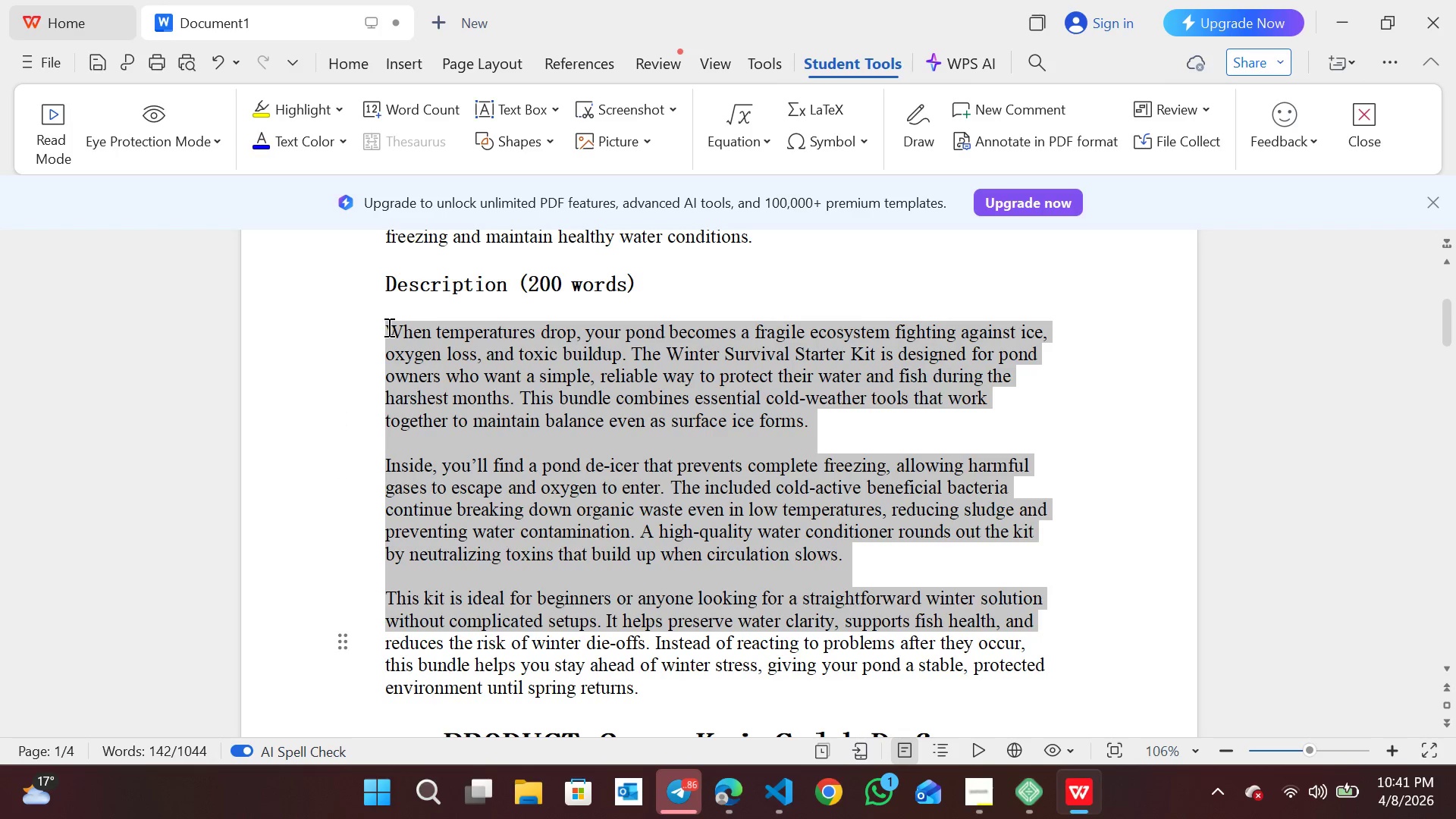 
key(Shift+ArrowDown)
 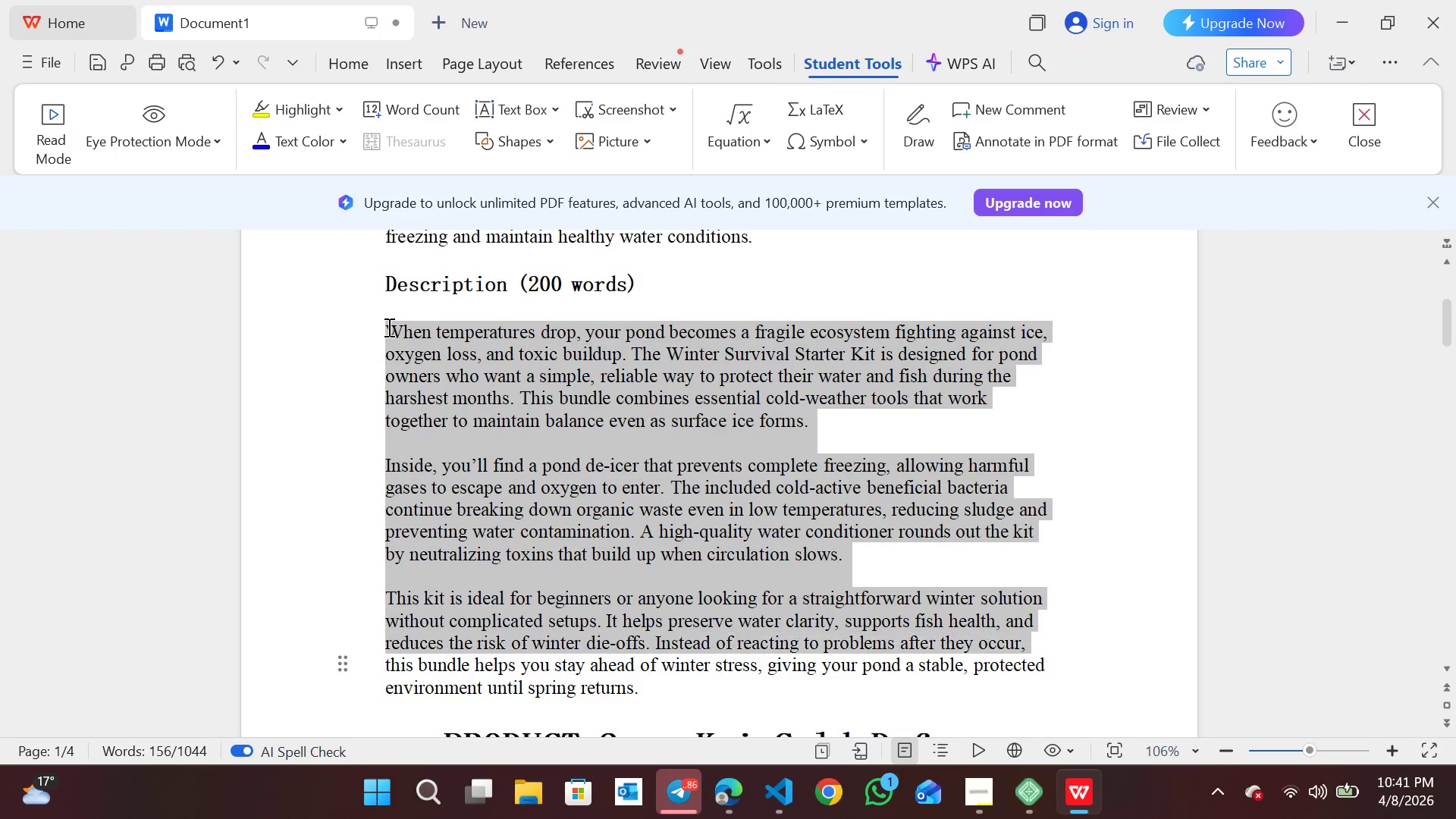 
key(Shift+ArrowDown)
 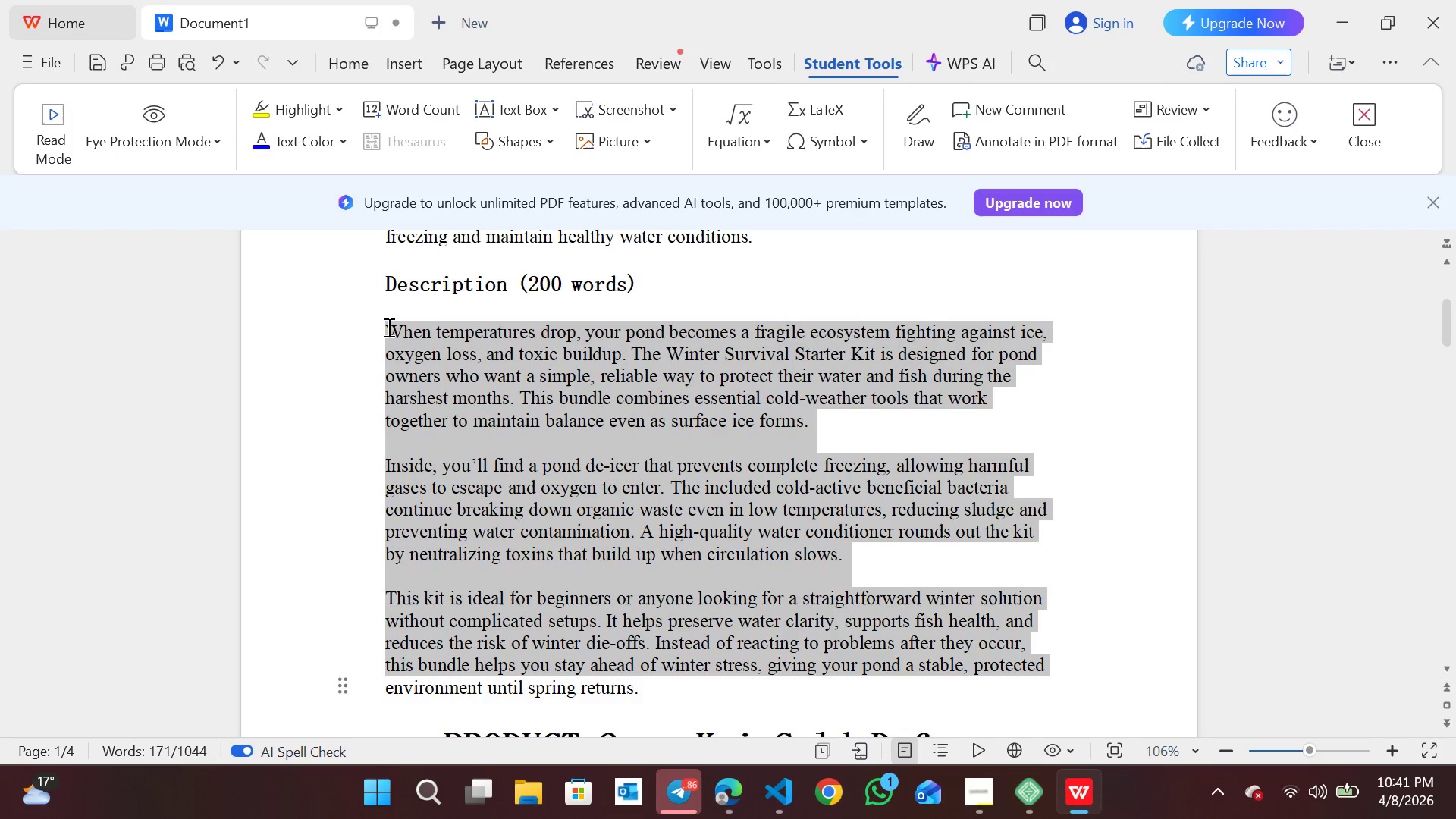 
key(Shift+ArrowDown)
 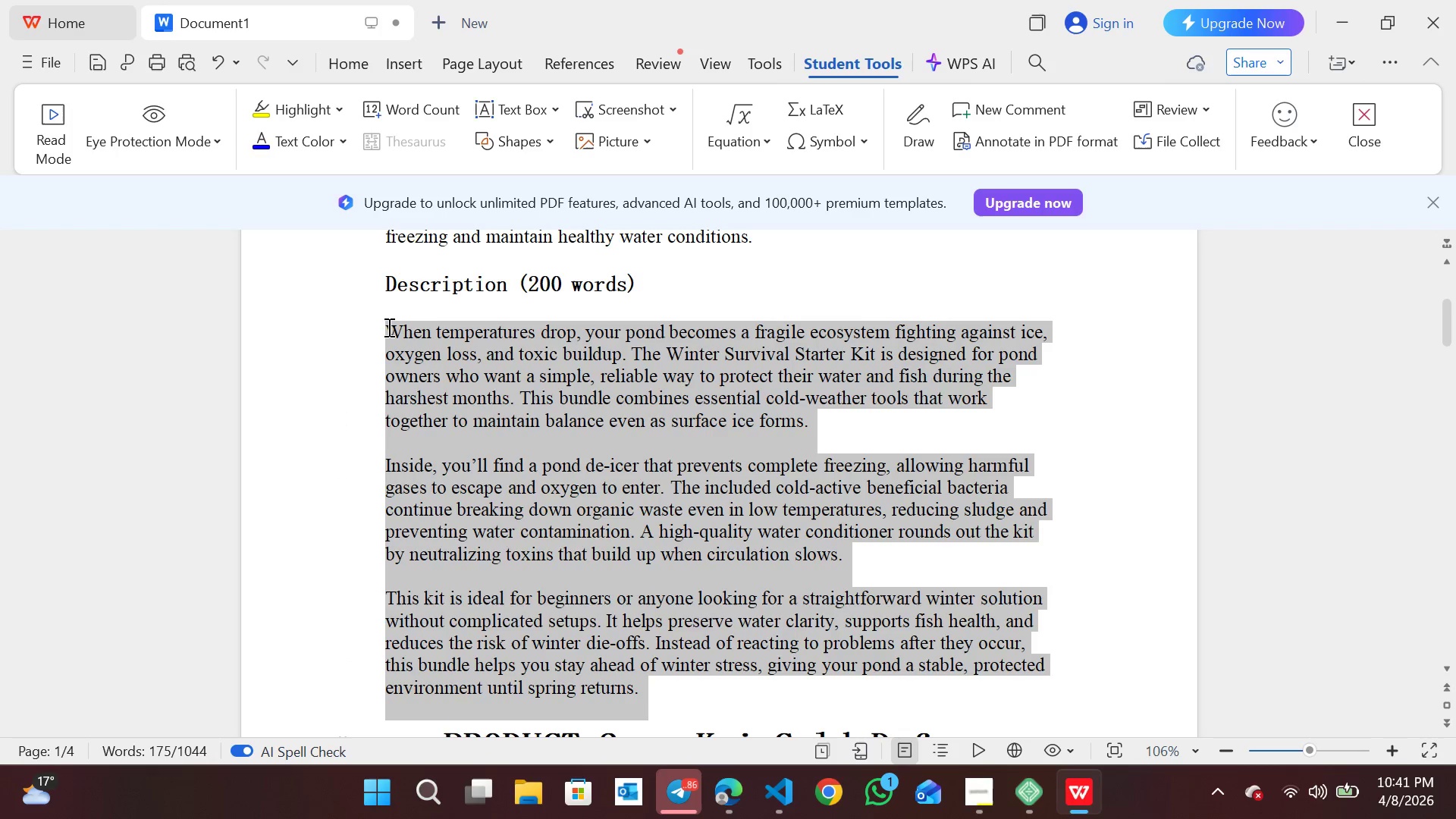 
key(Shift+ArrowDown)
 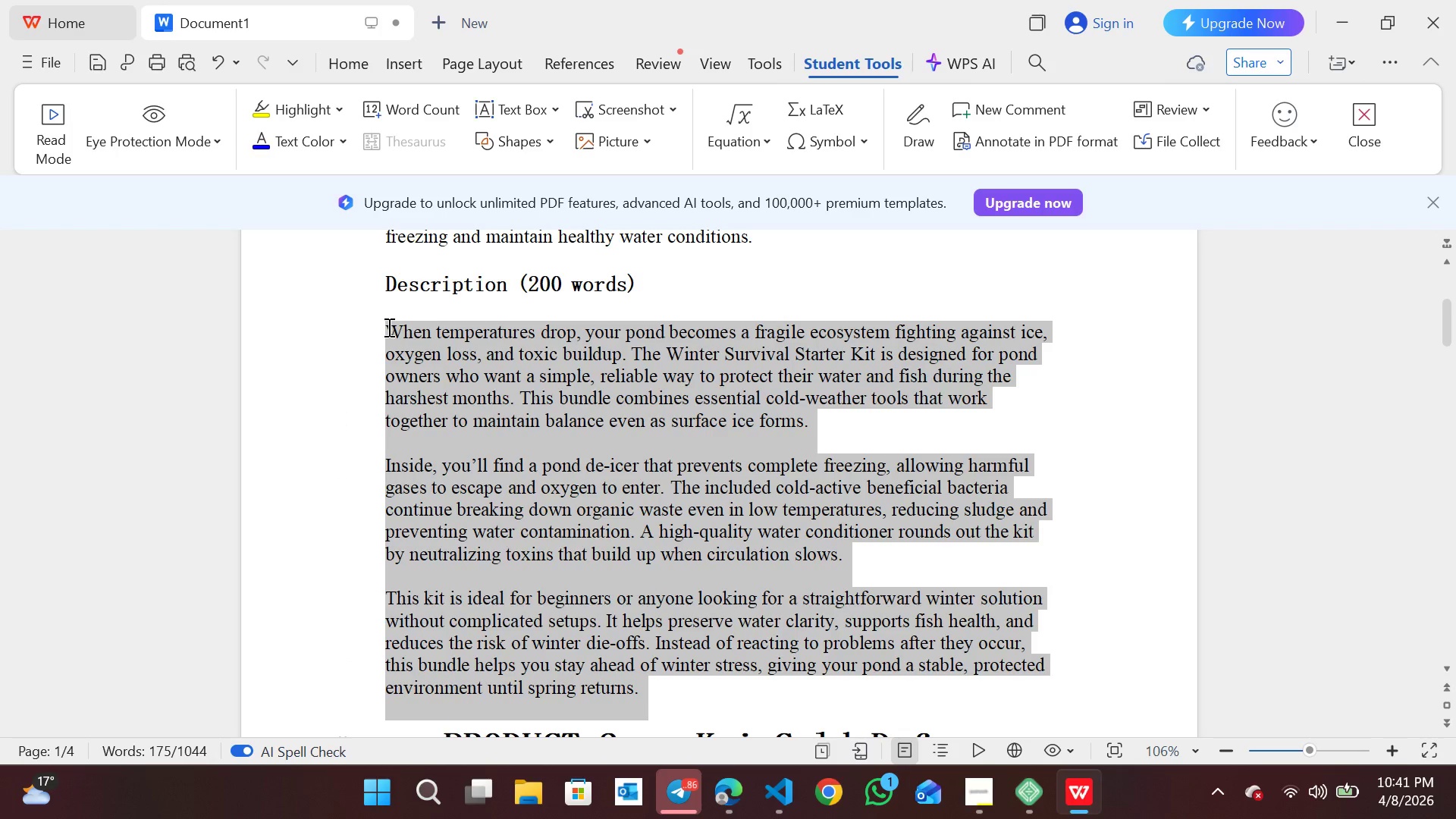 
key(Control+C)
 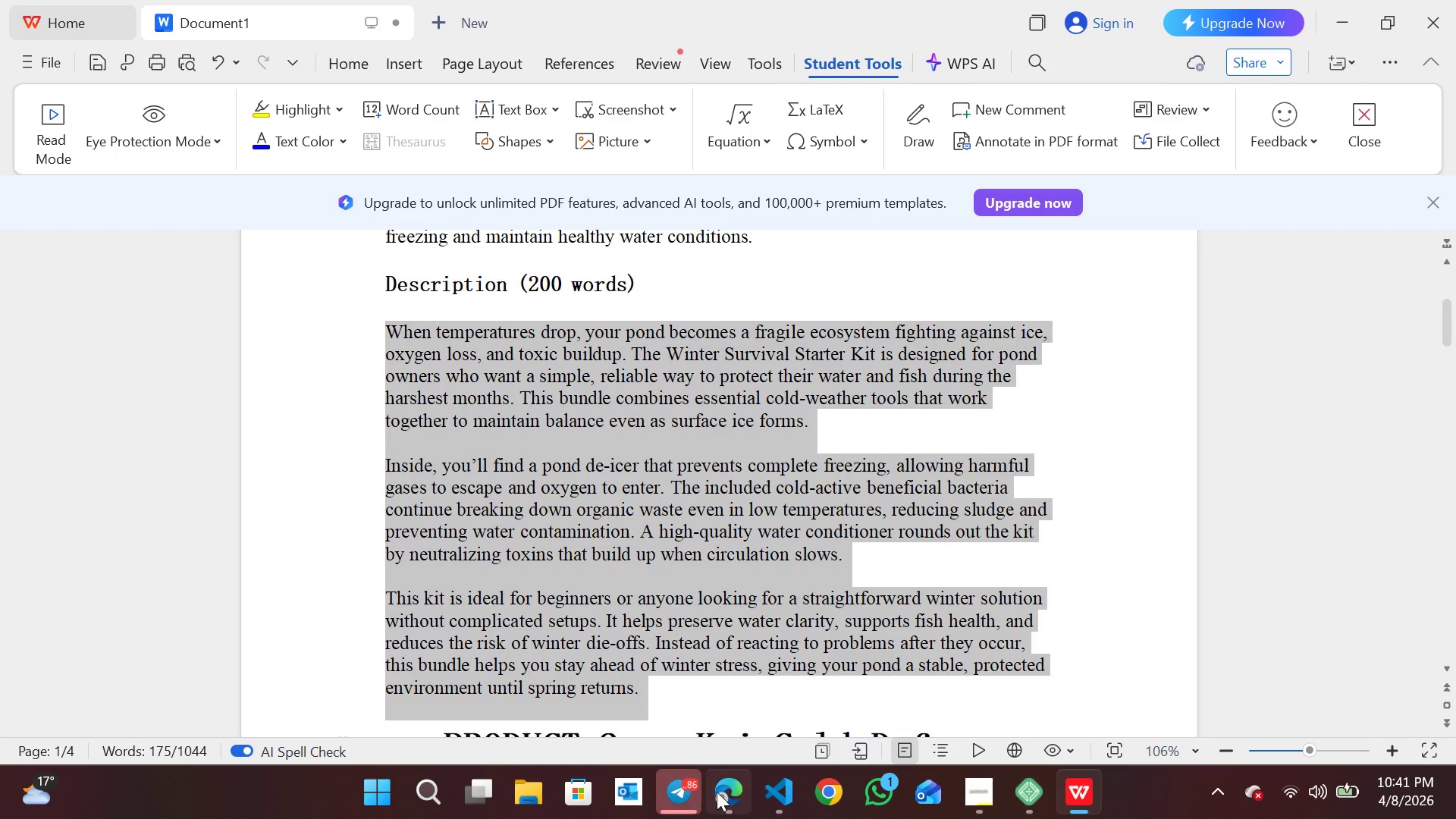 
left_click([724, 791])
 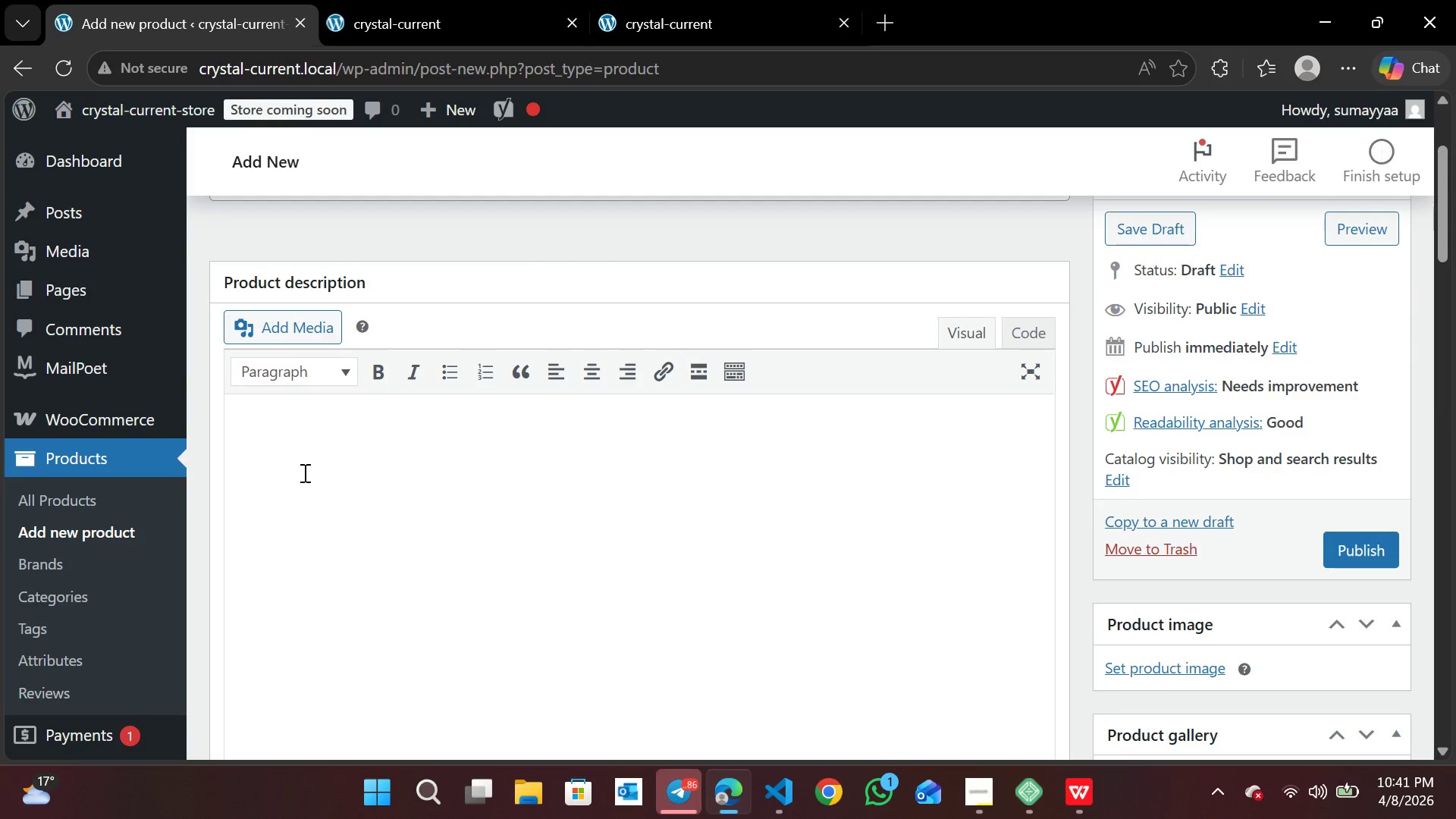 
key(Control+ControlLeft)
 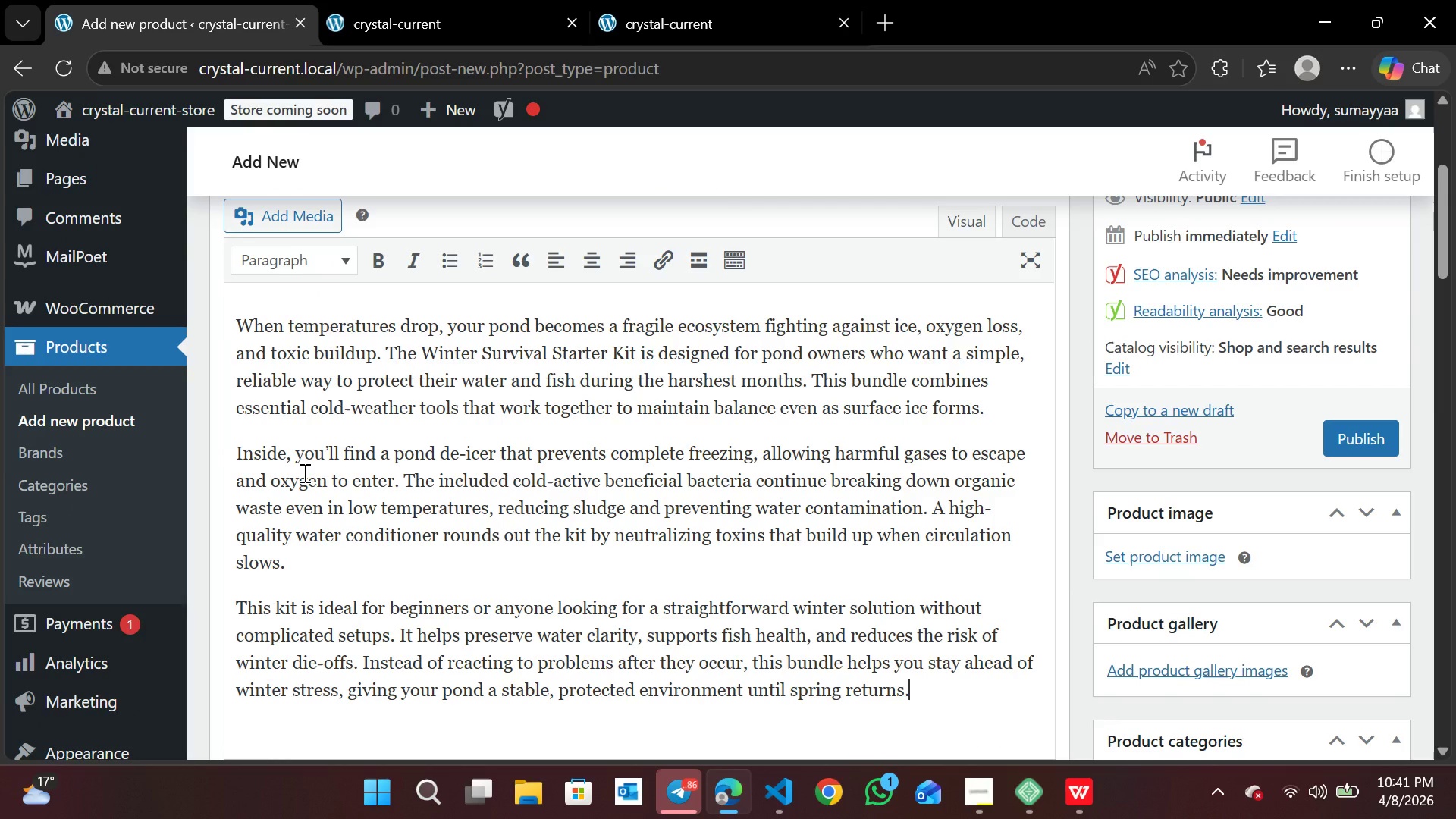 
key(Control+V)
 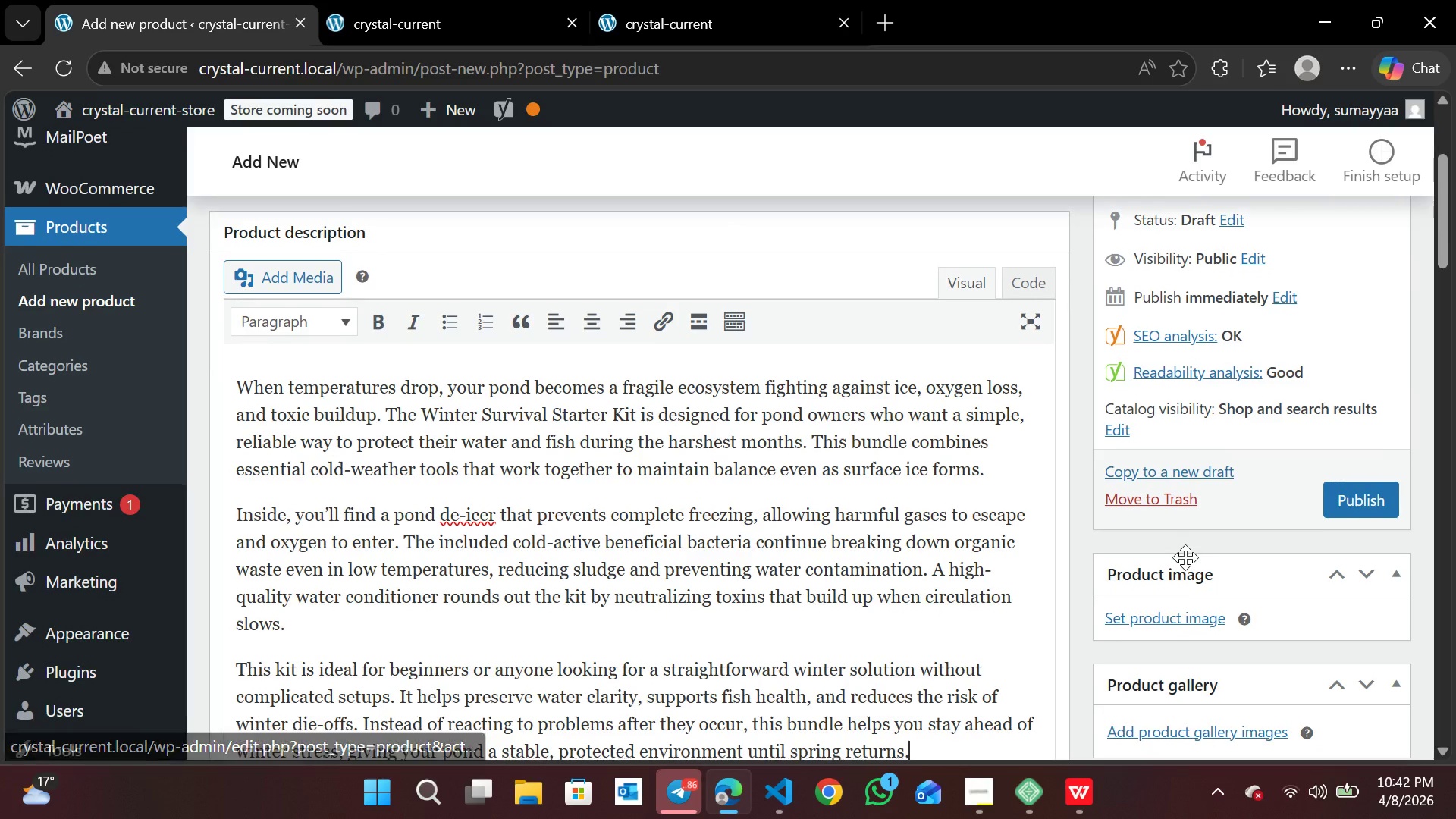 
wait(22.03)
 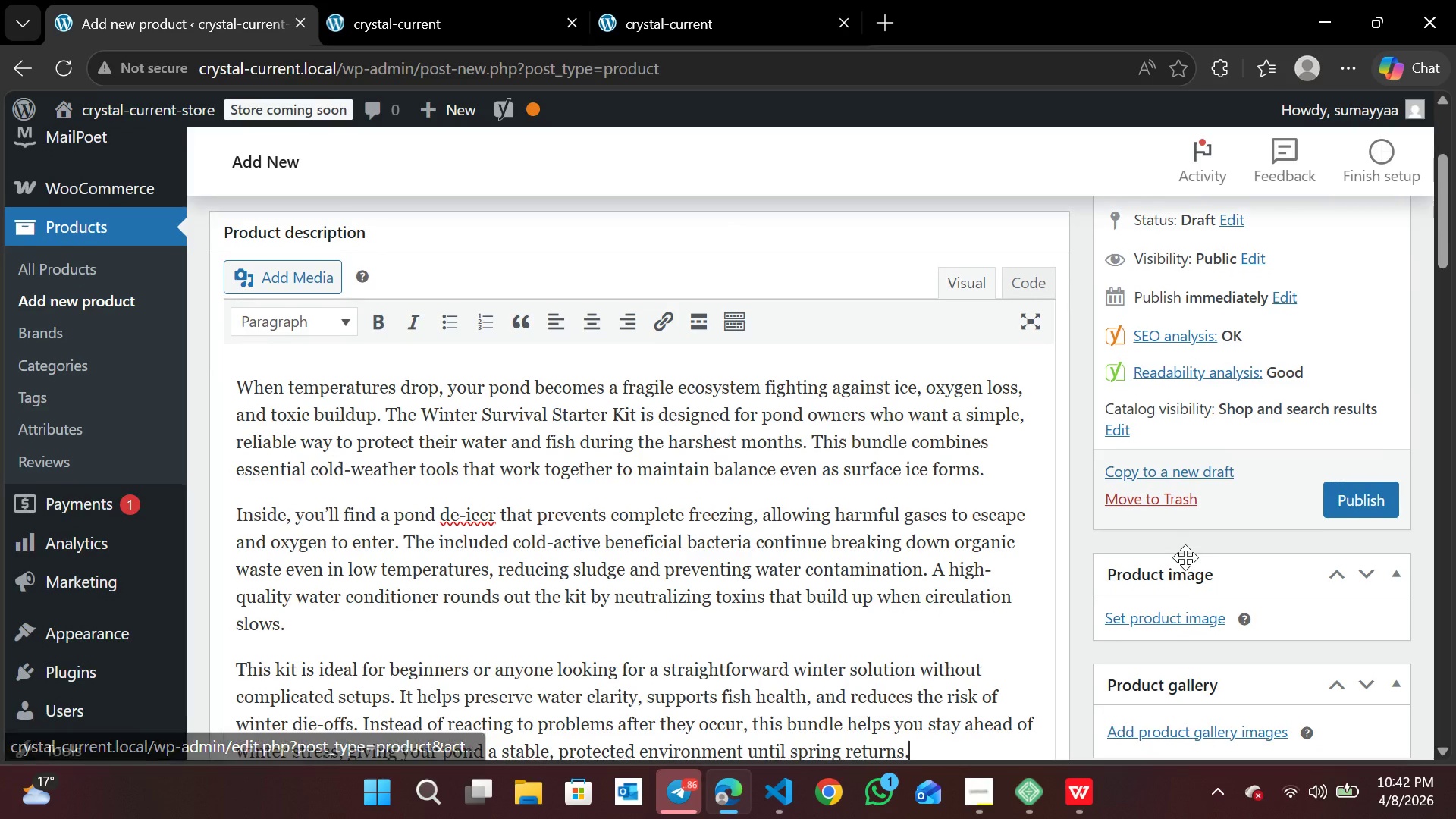 
left_click([1342, 475])
 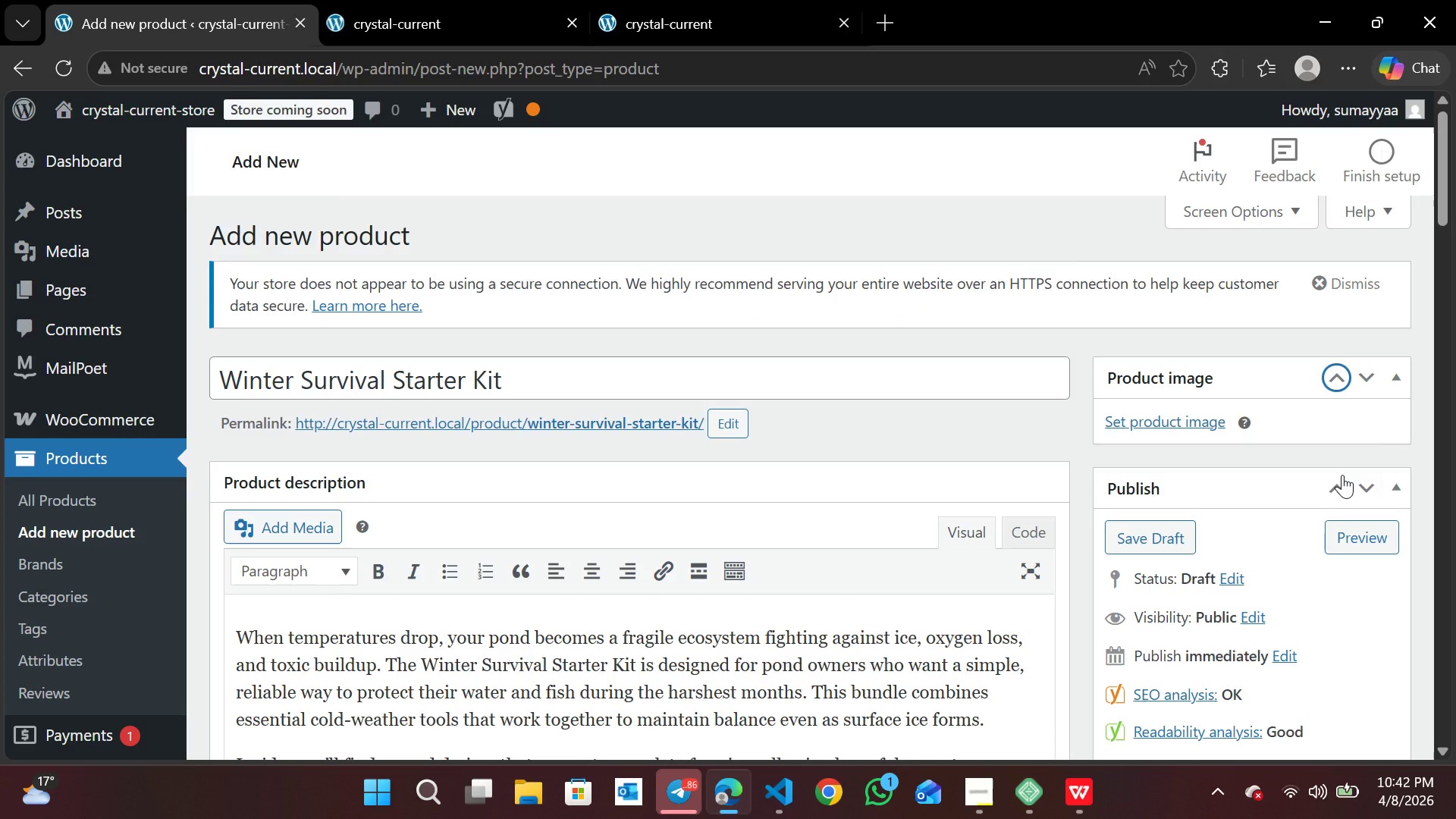 
wait(11.53)
 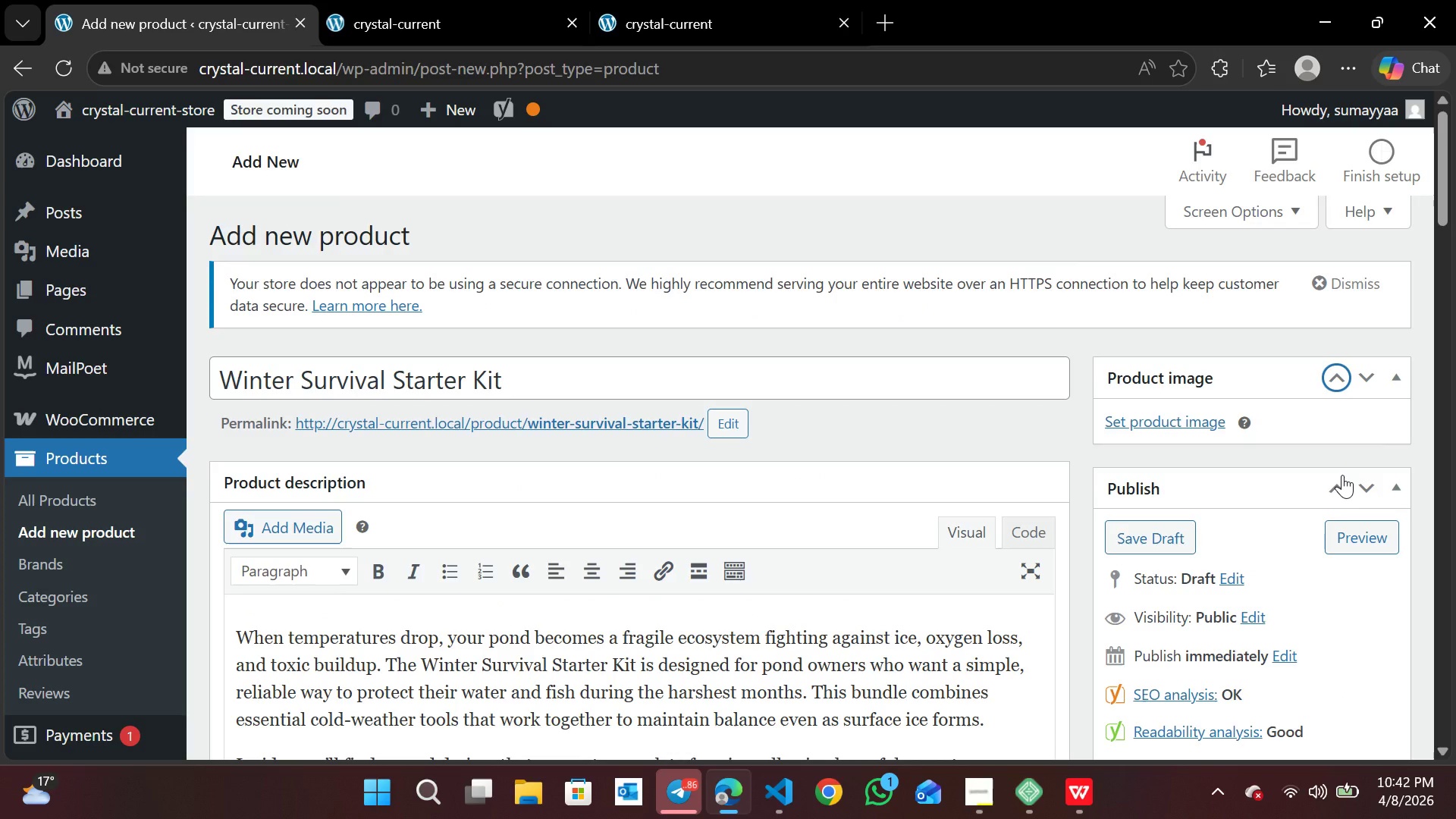 
left_click([1166, 419])
 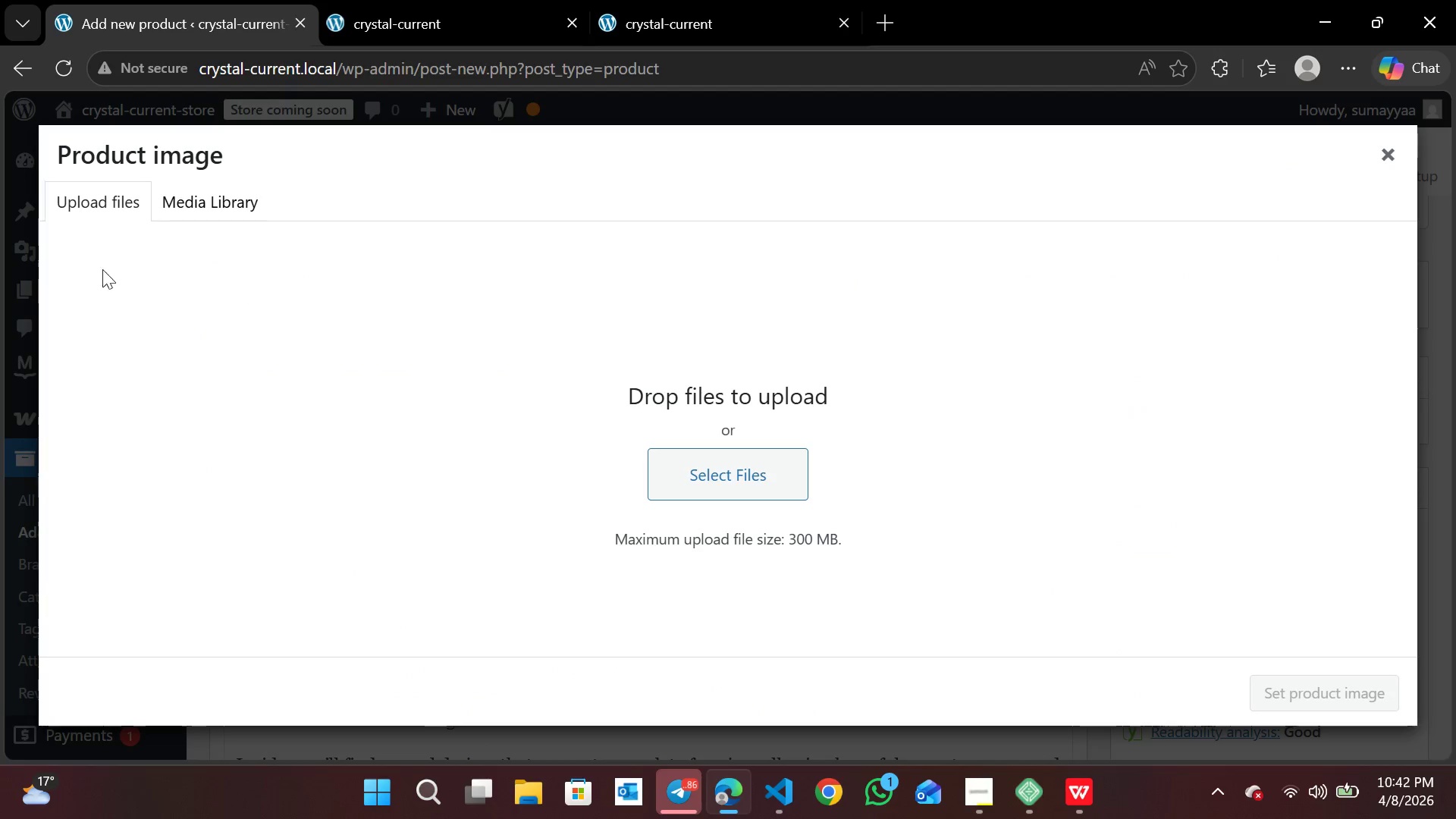 
left_click([95, 201])
 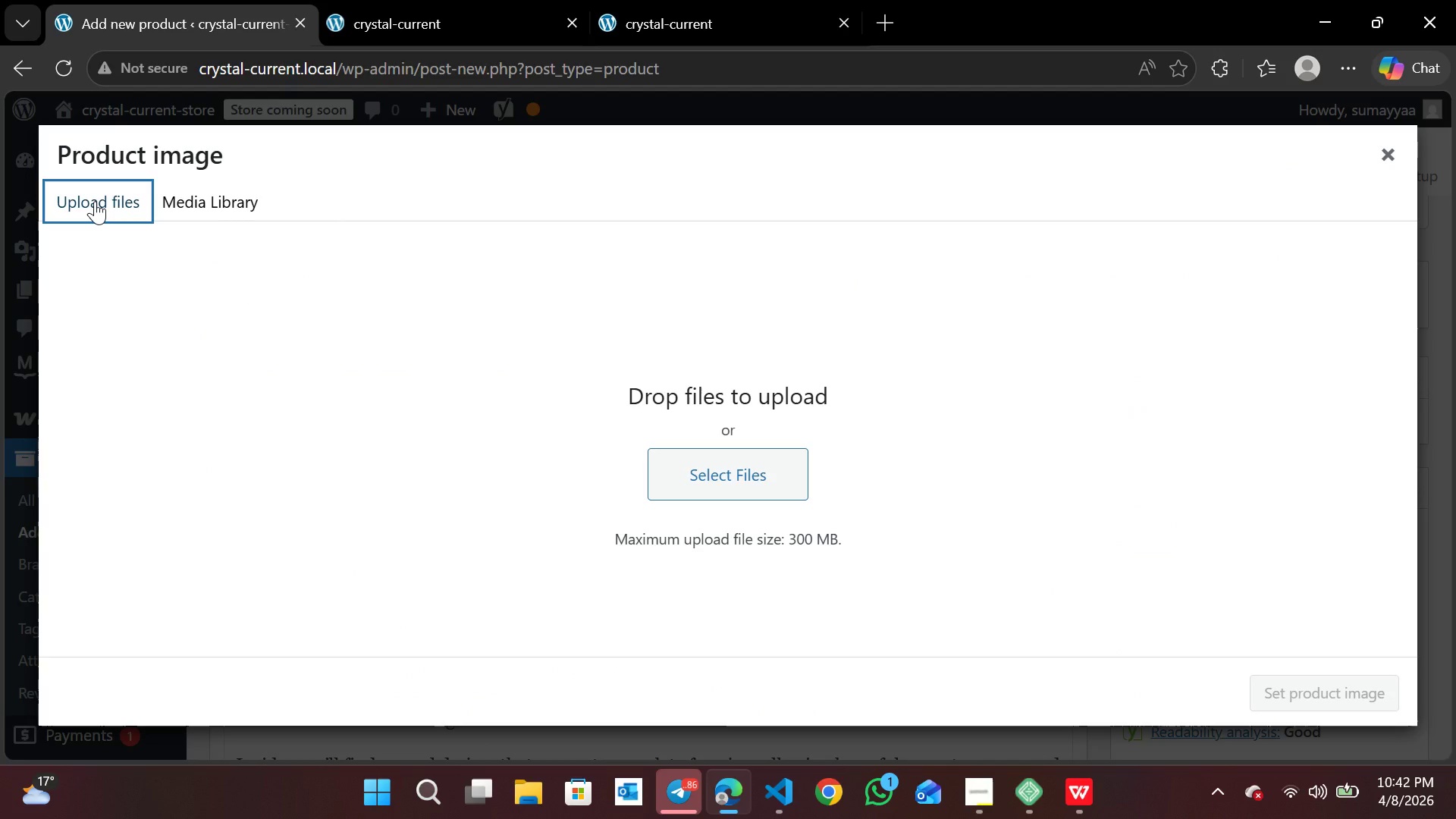 
wait(5.64)
 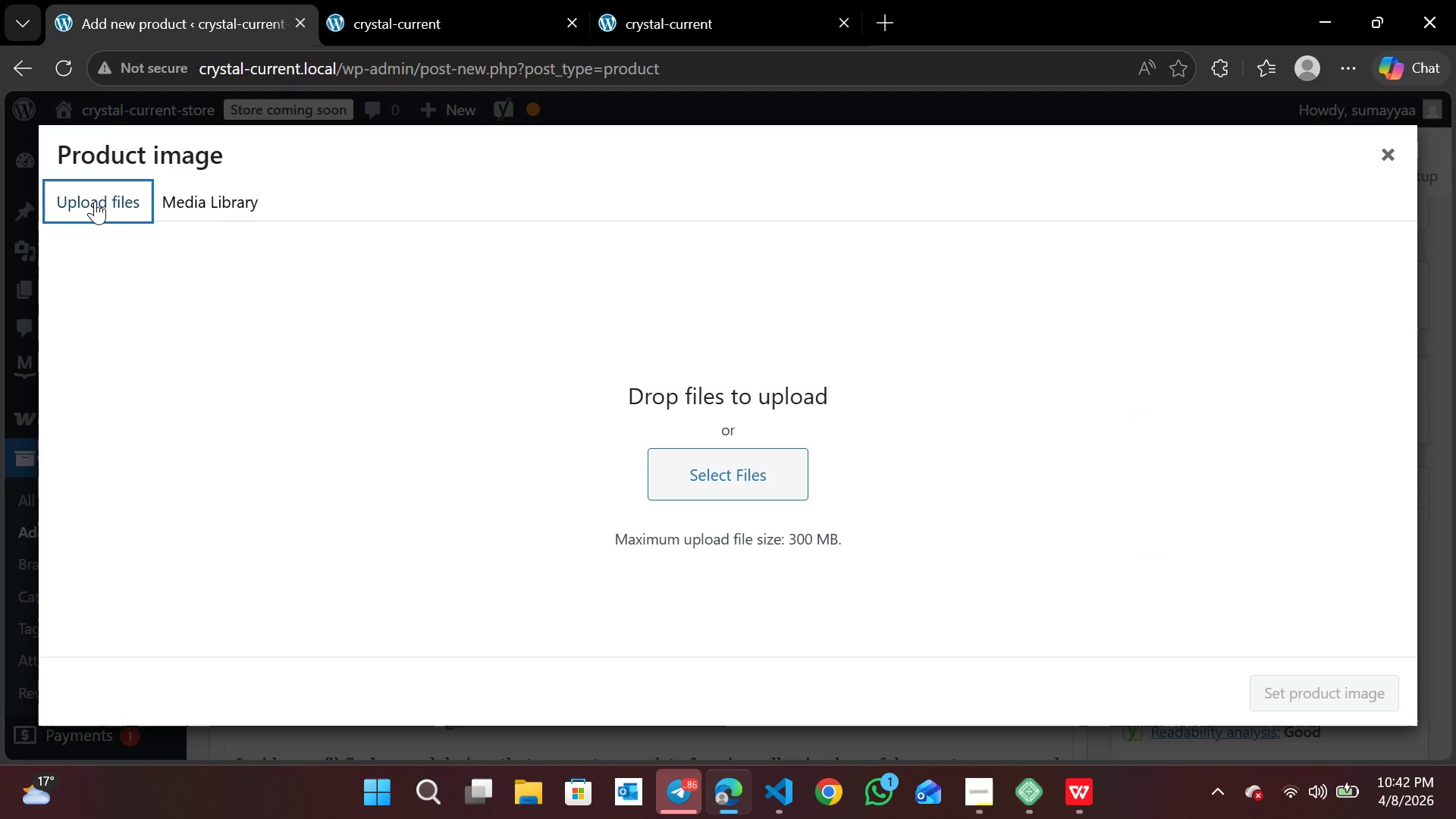 
left_click([95, 201])
 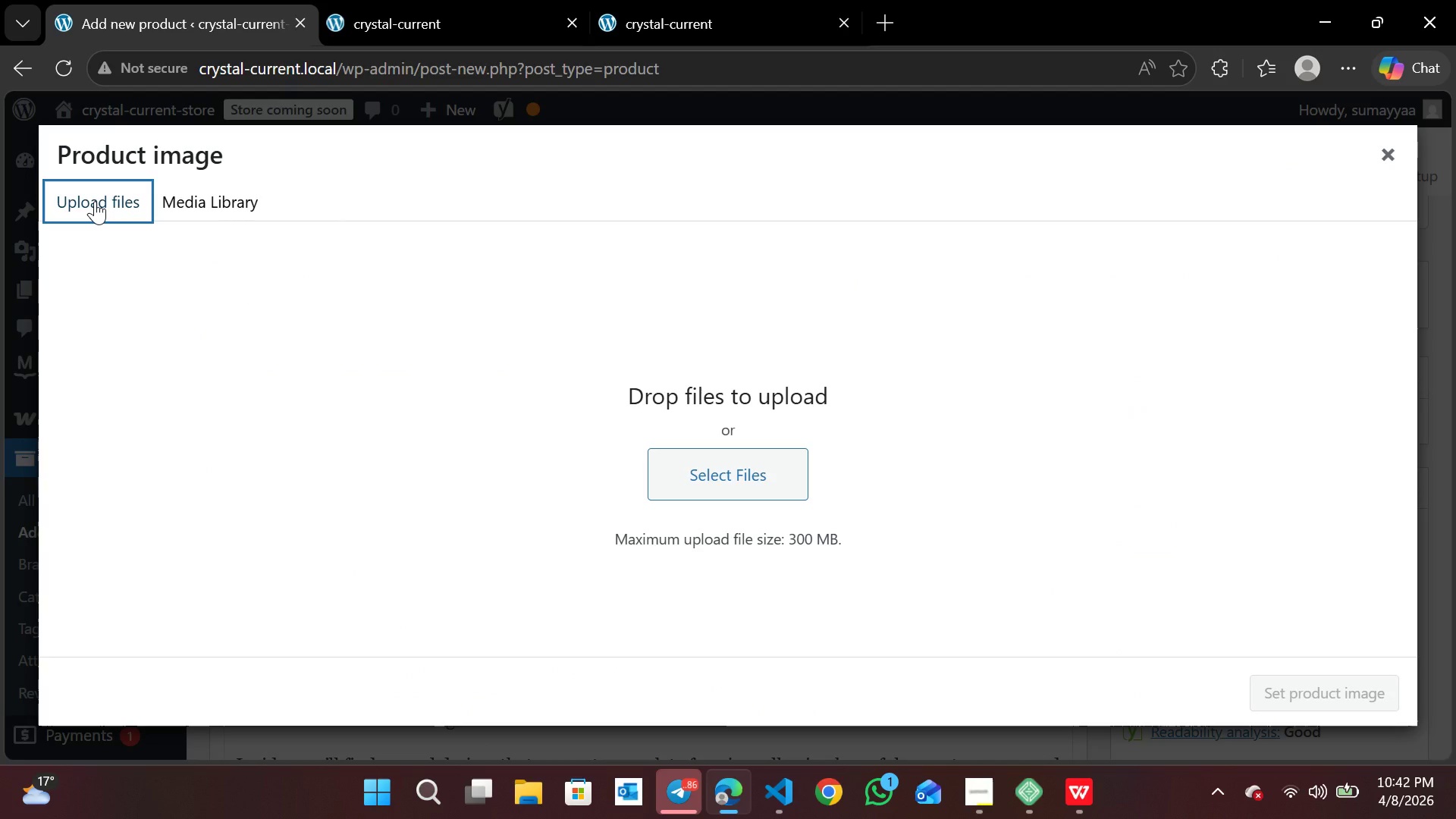 
double_click([95, 201])
 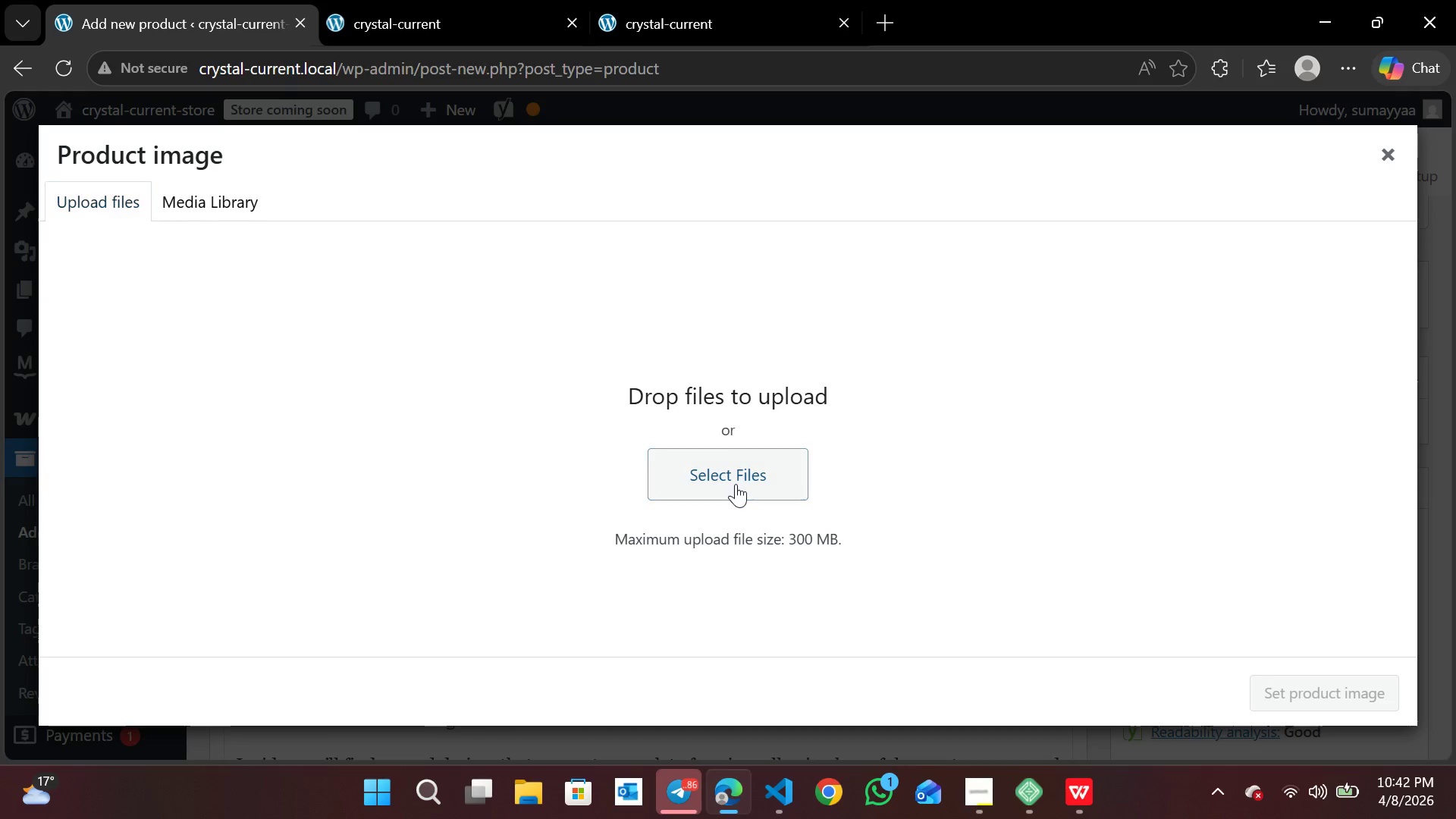 
left_click([736, 484])
 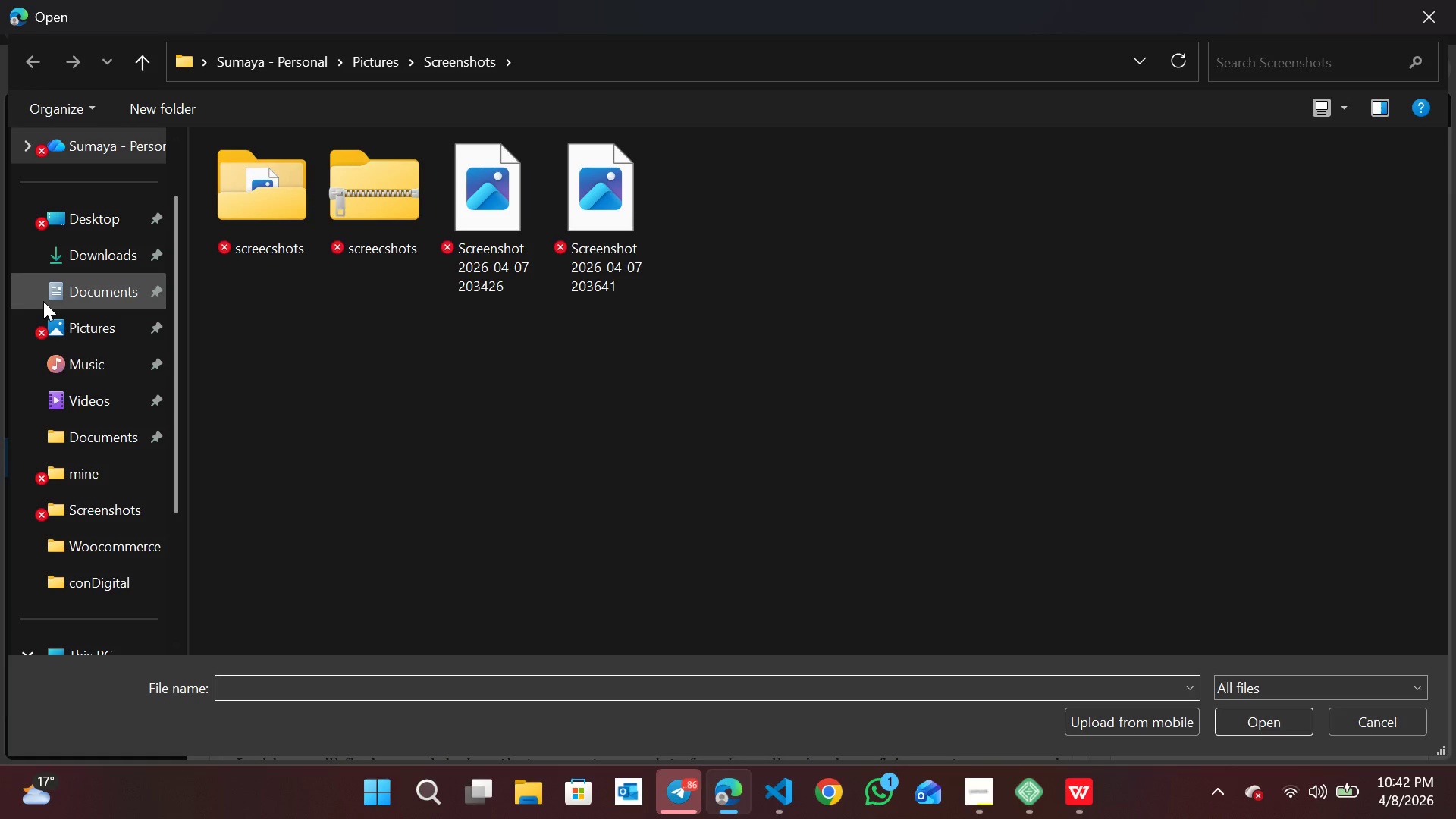 
left_click([89, 259])
 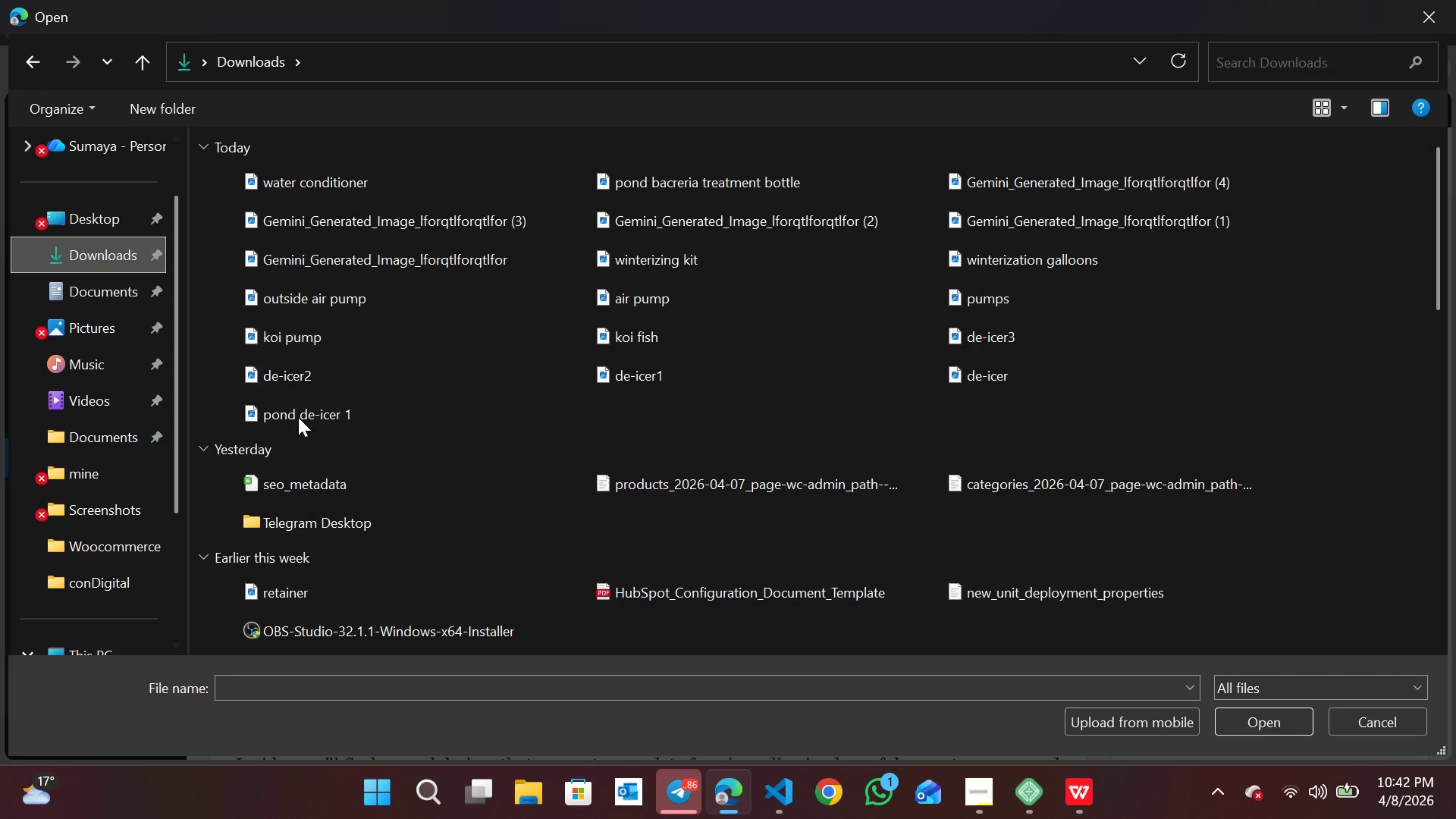 
mouse_move([312, 453])
 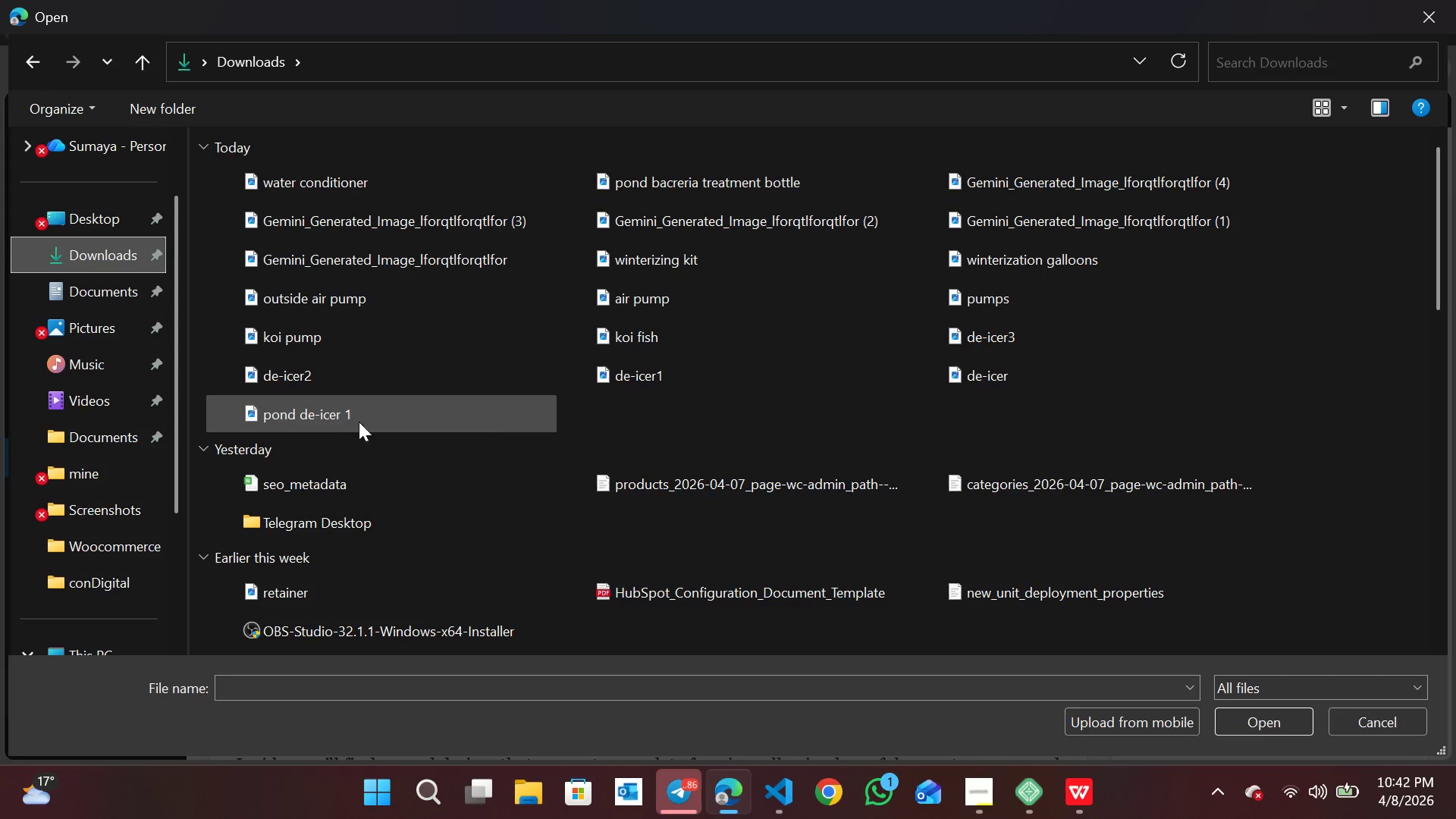 
mouse_move([522, 391])
 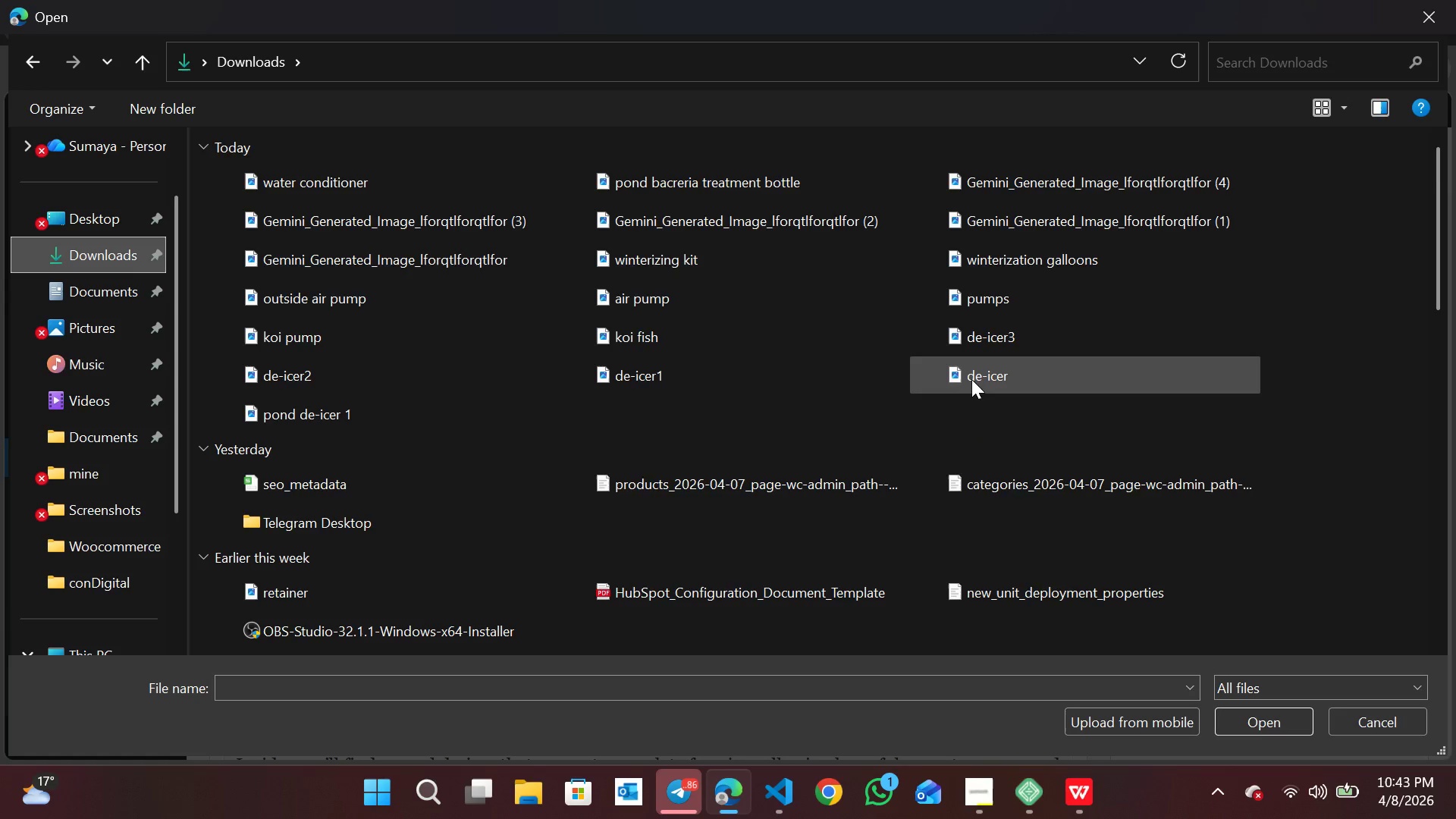 
wait(6.08)
 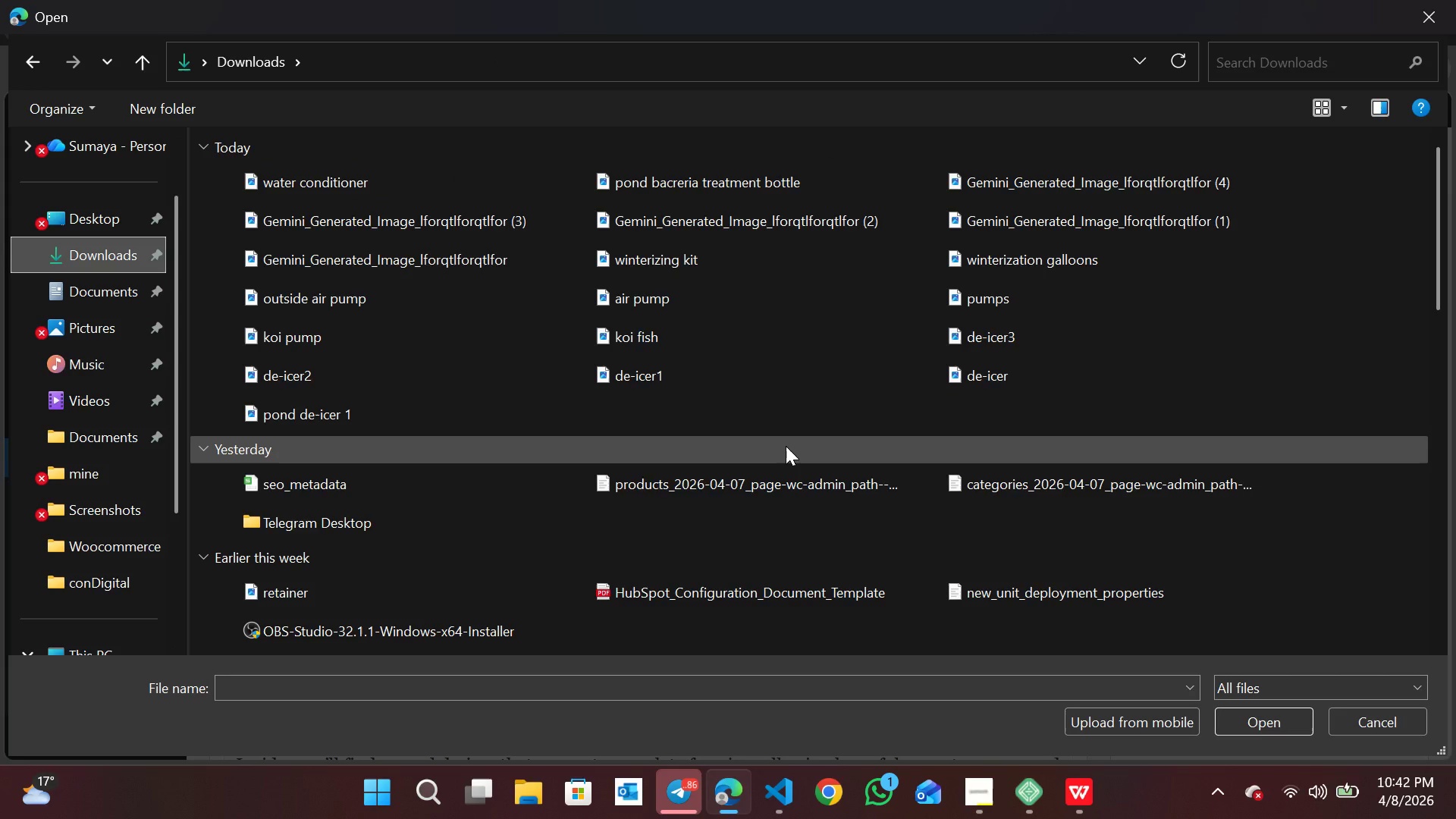 
left_click([974, 381])
 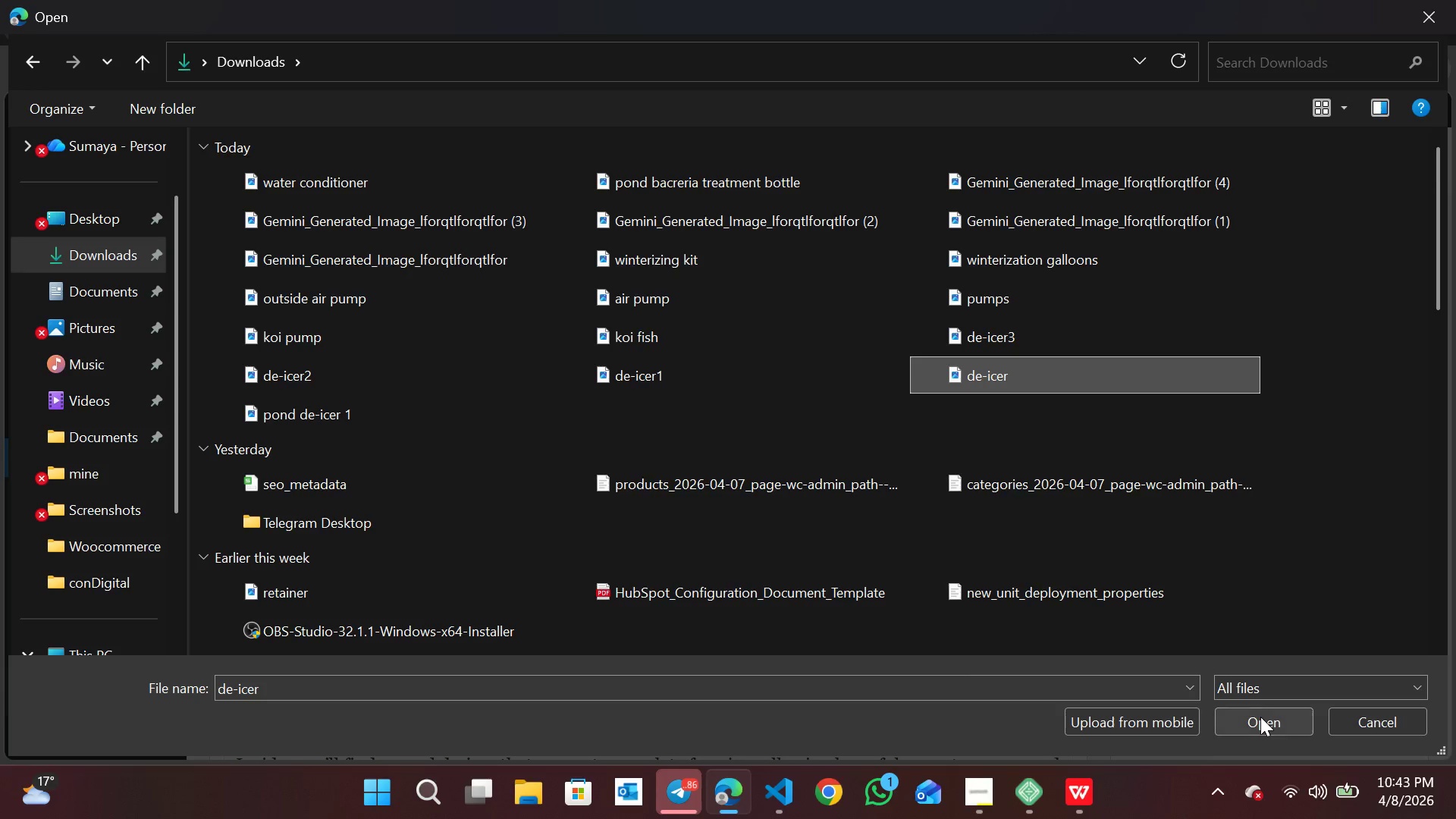 
left_click([1260, 717])
 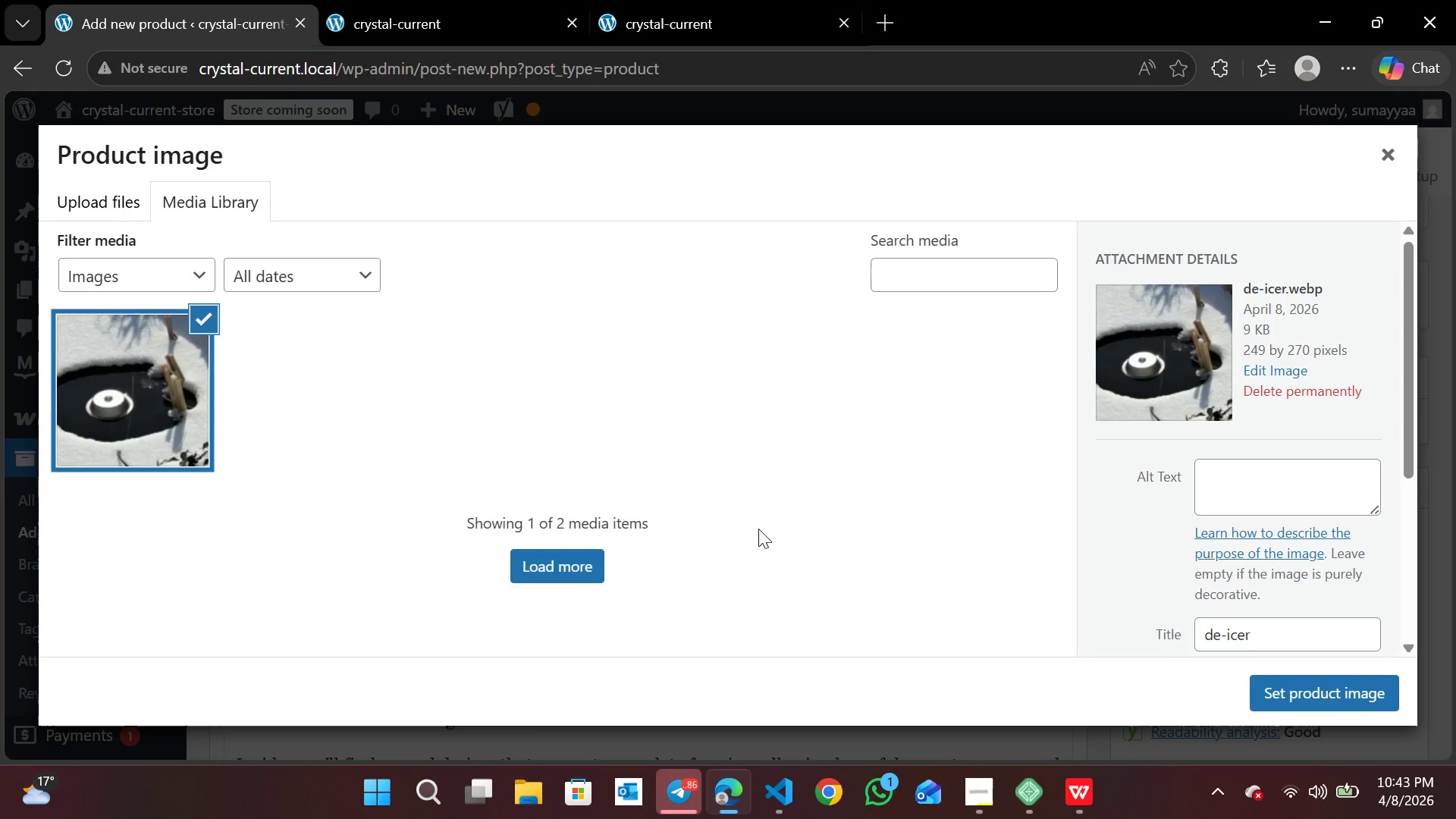 
wait(7.05)
 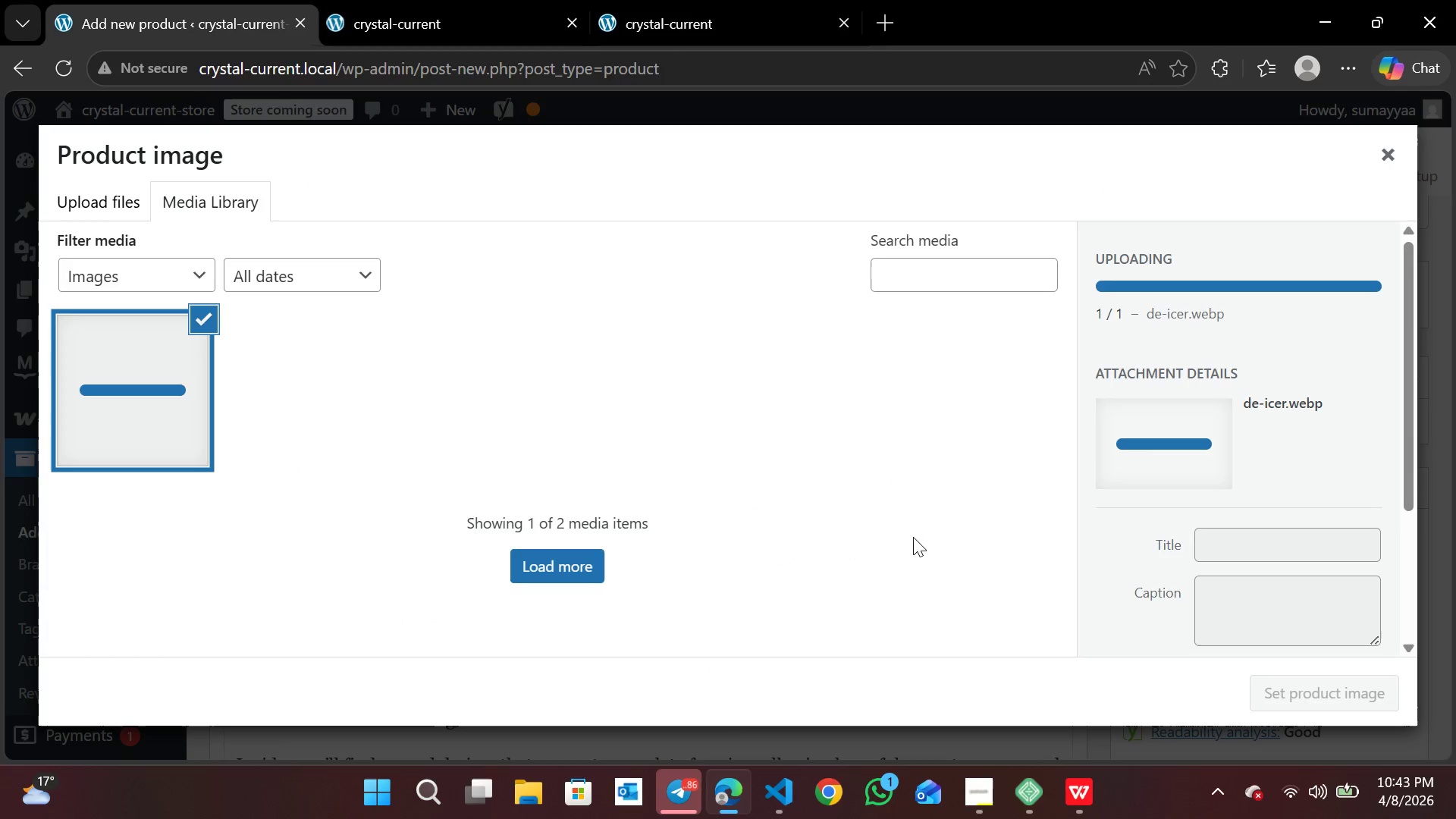 
left_click([642, 447])
 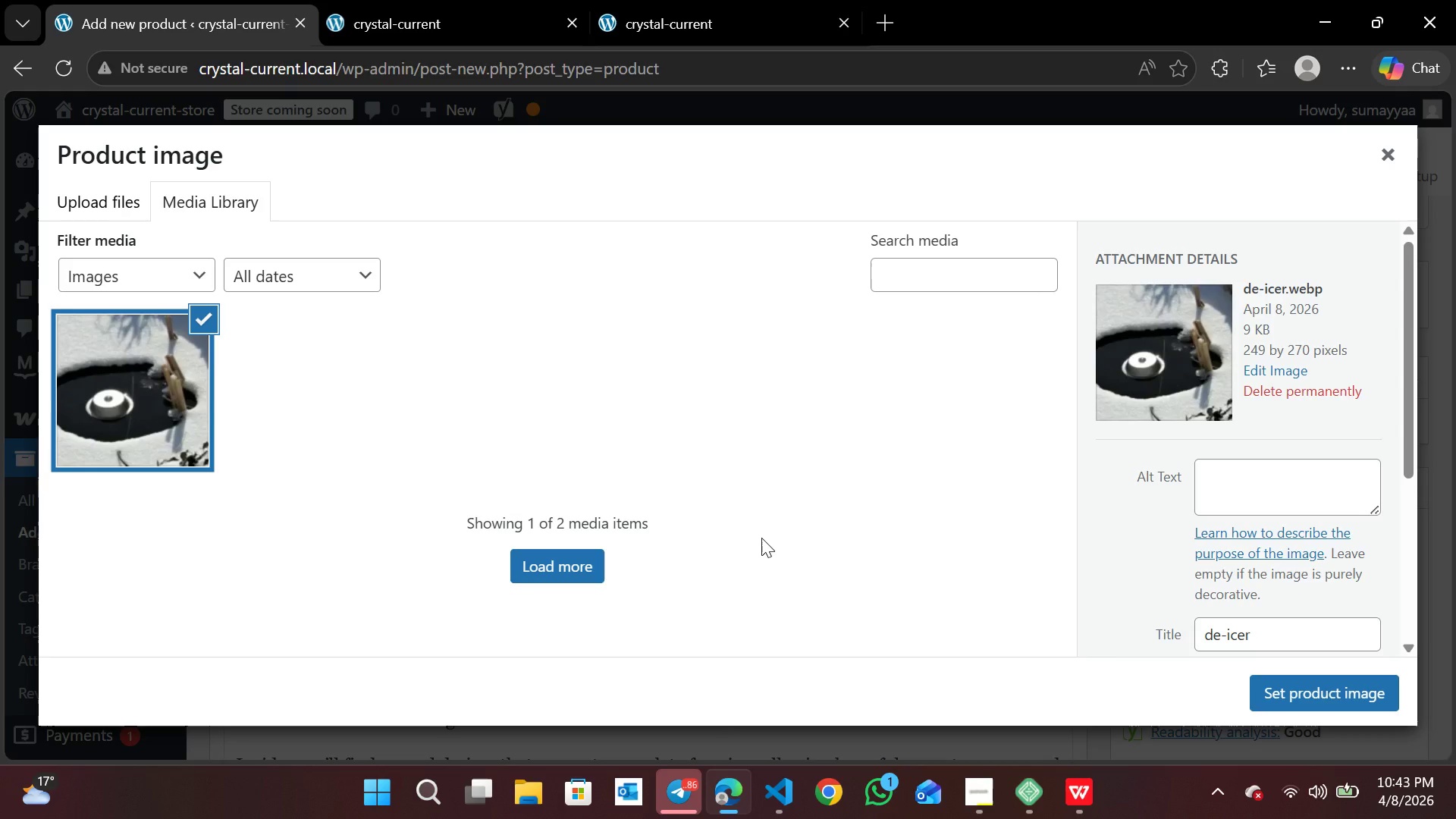 
left_click([761, 538])
 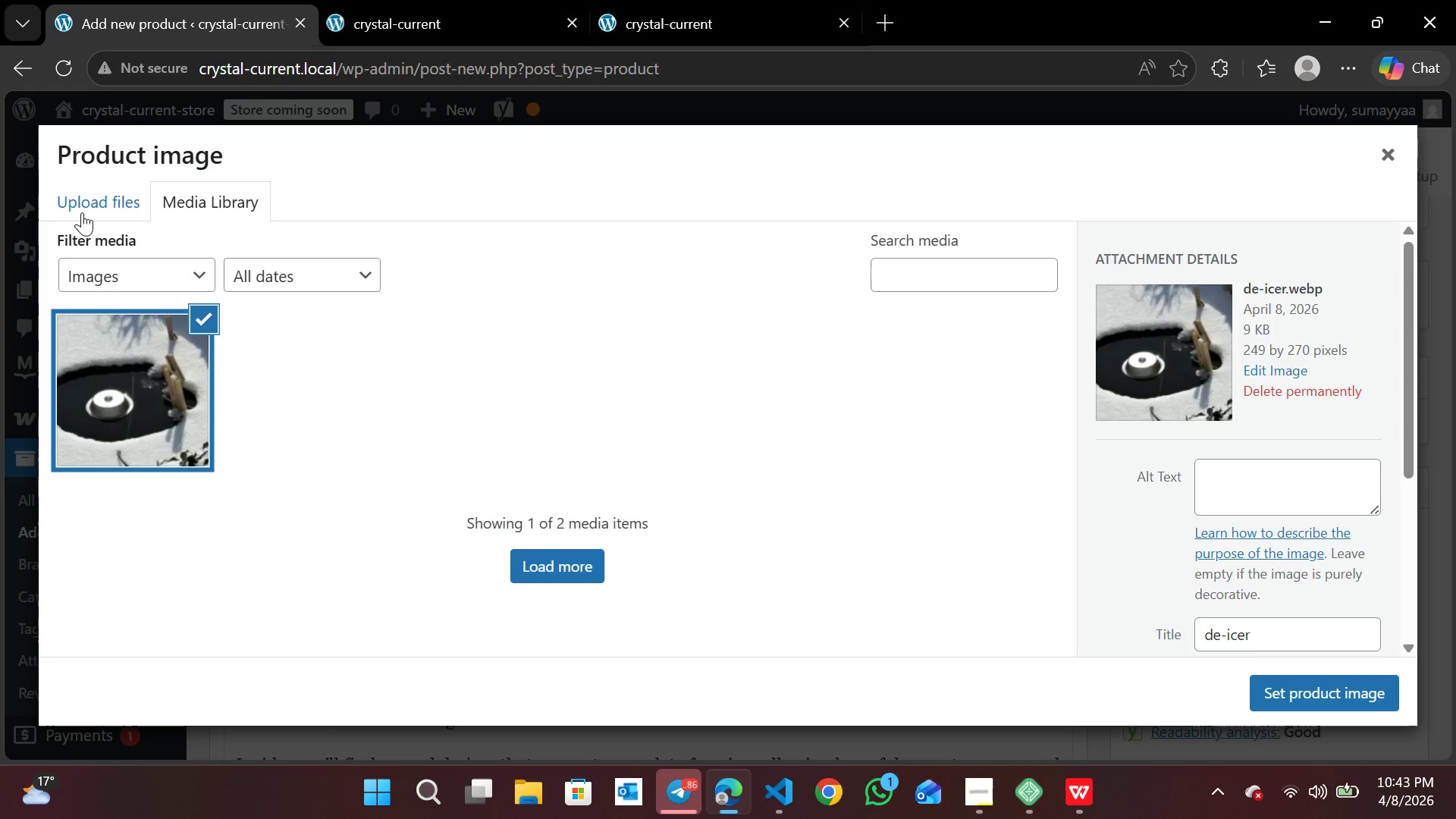 
left_click([82, 212])
 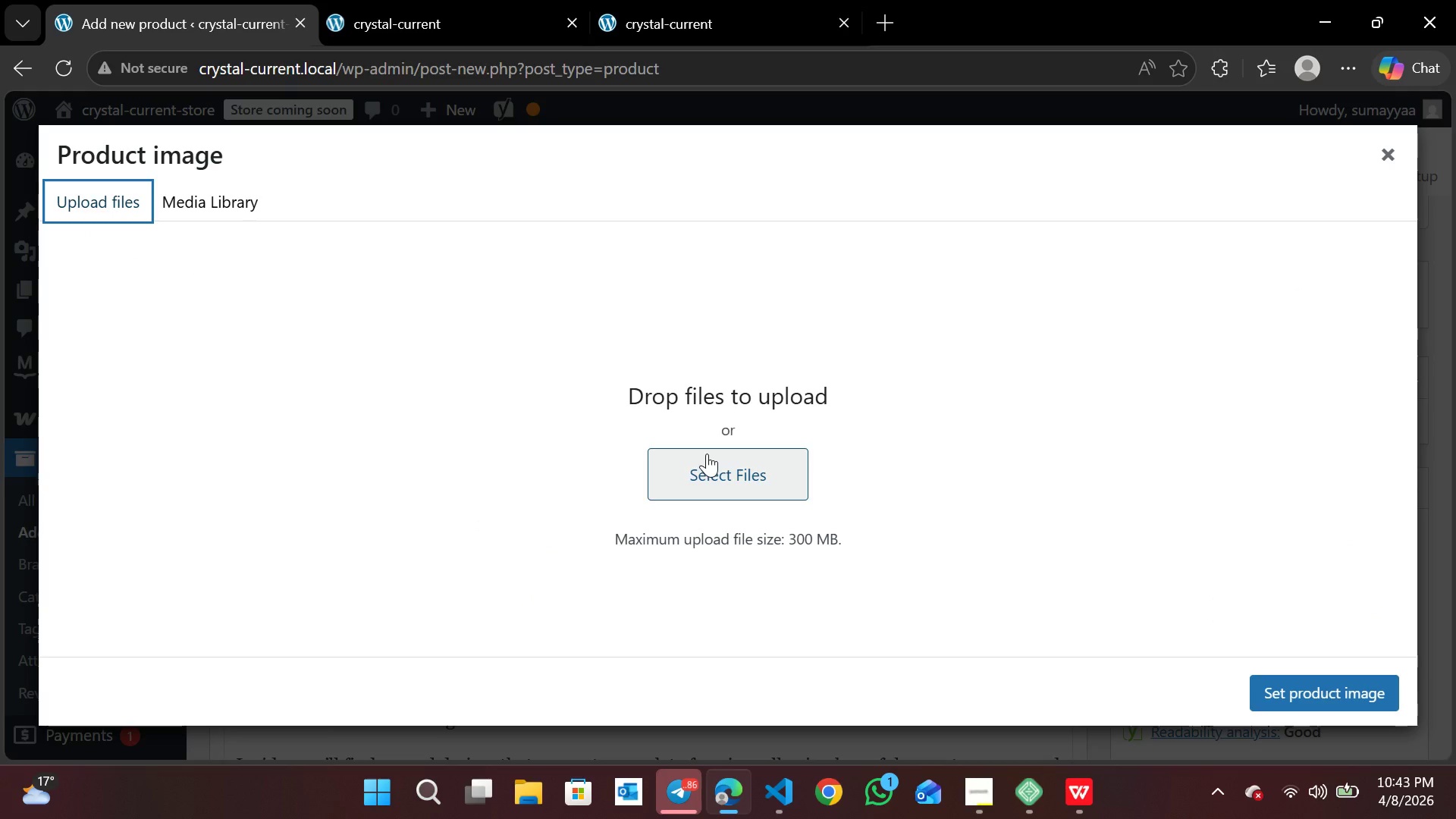 
left_click([707, 453])
 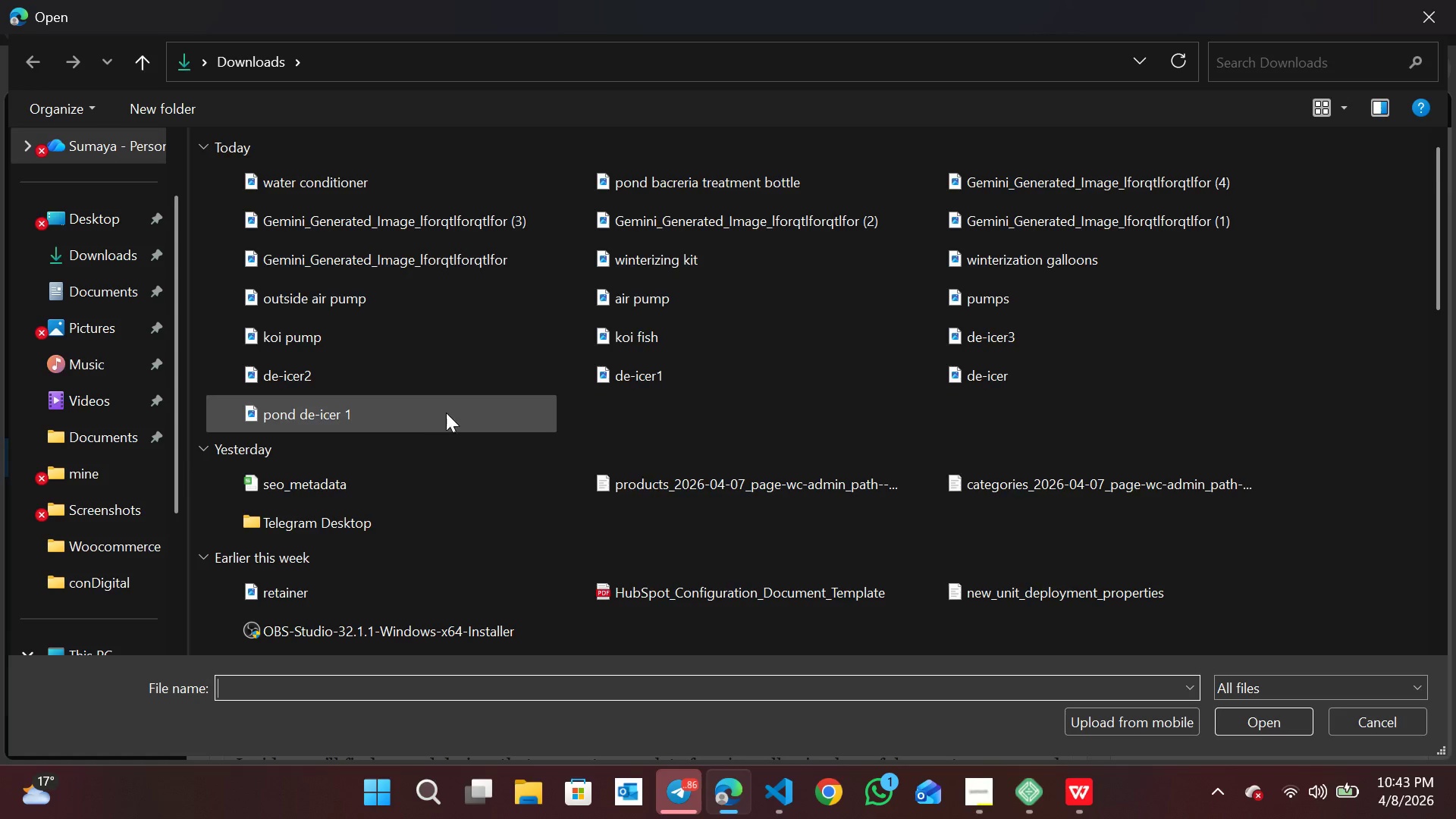 
left_click([450, 412])
 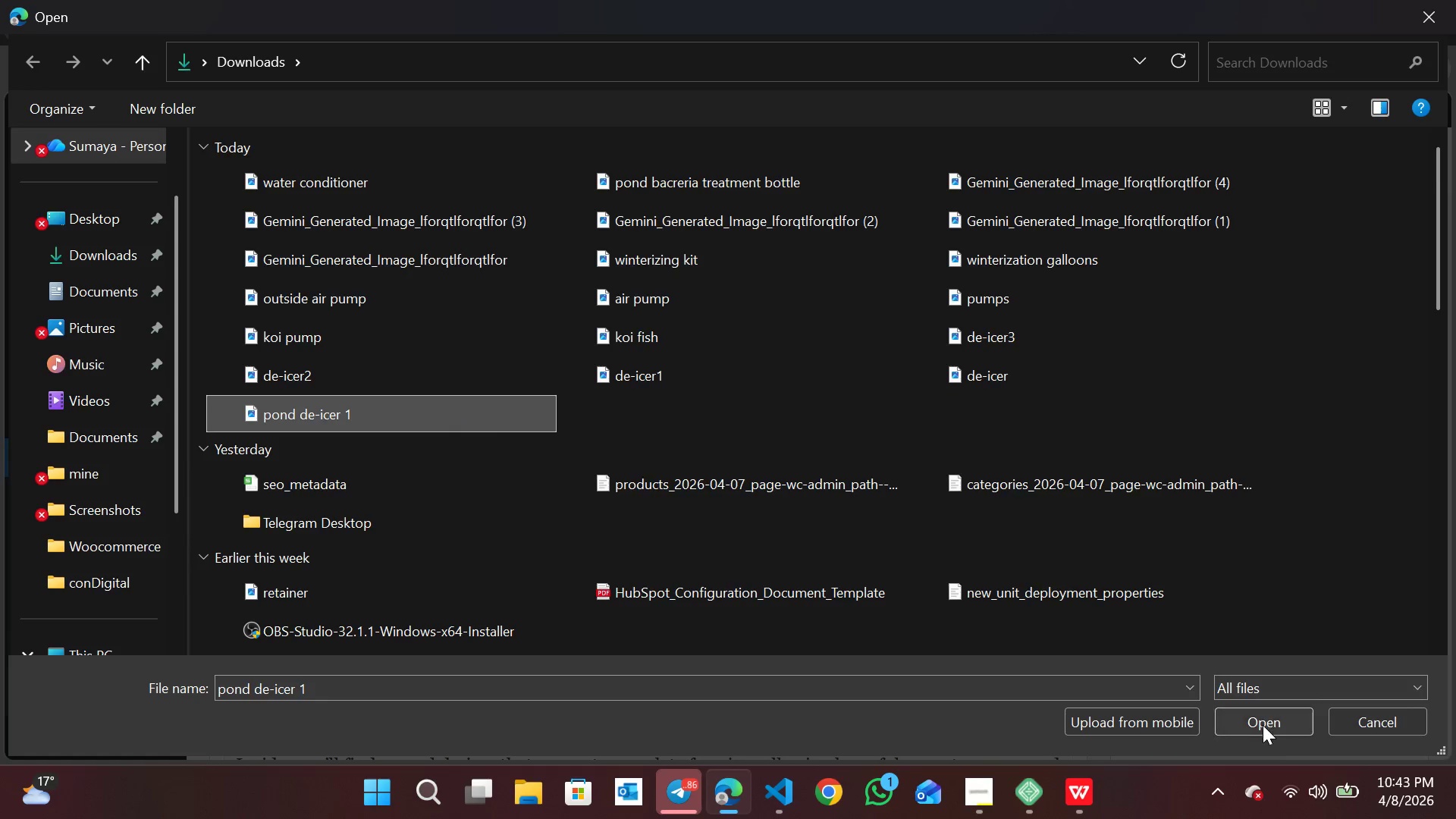 
left_click([1263, 725])
 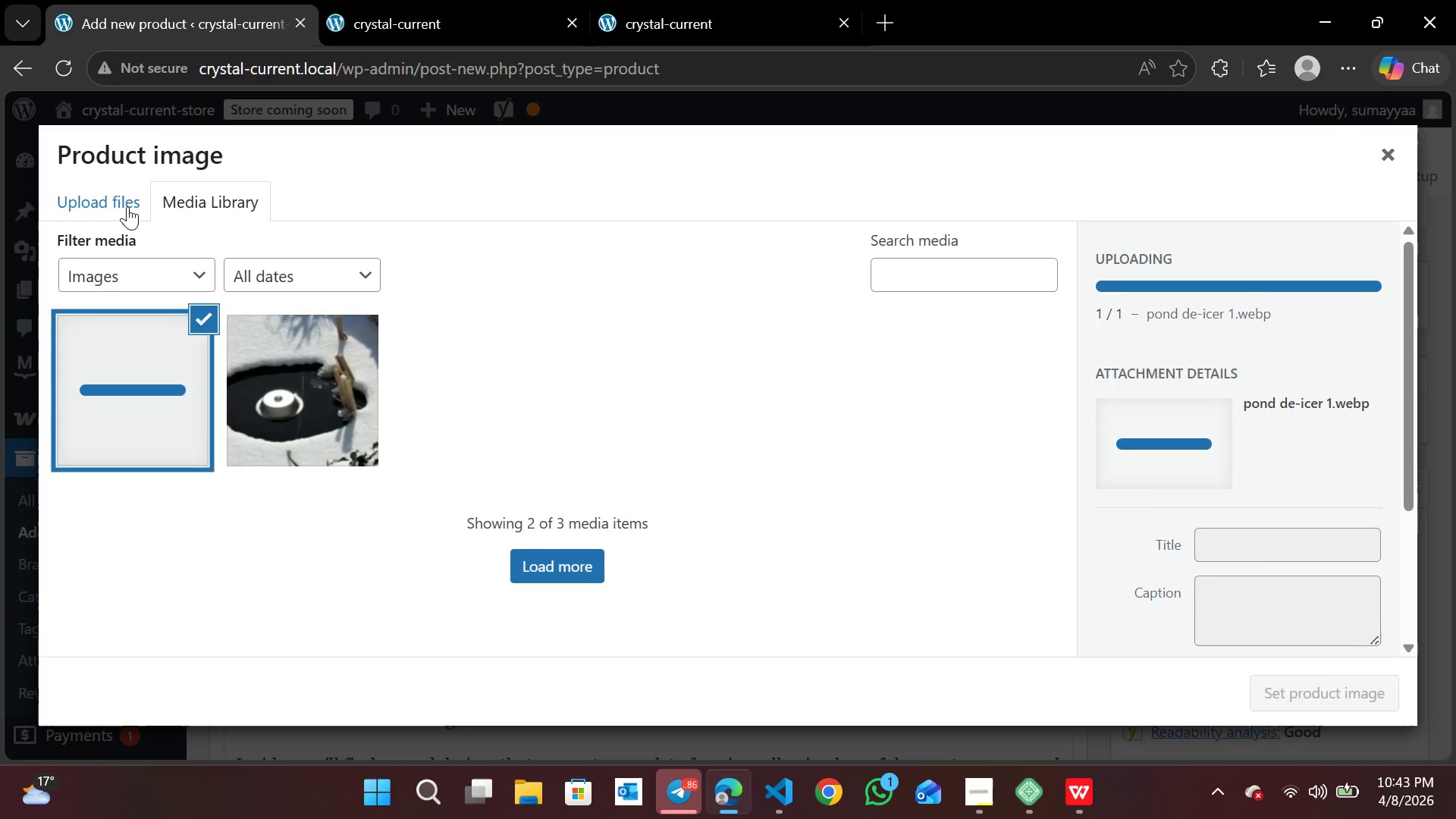 
left_click([99, 205])
 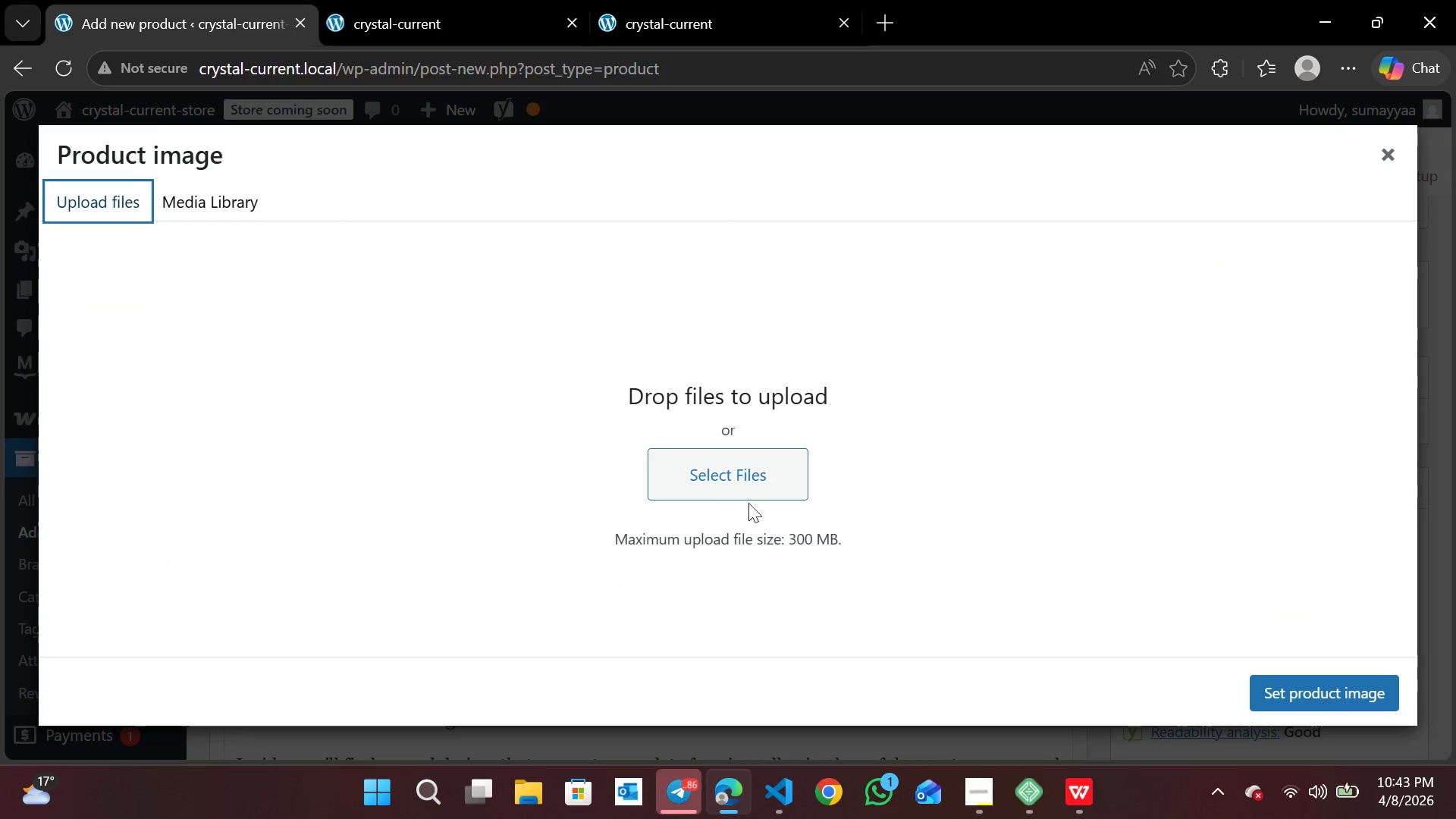 
left_click([733, 483])
 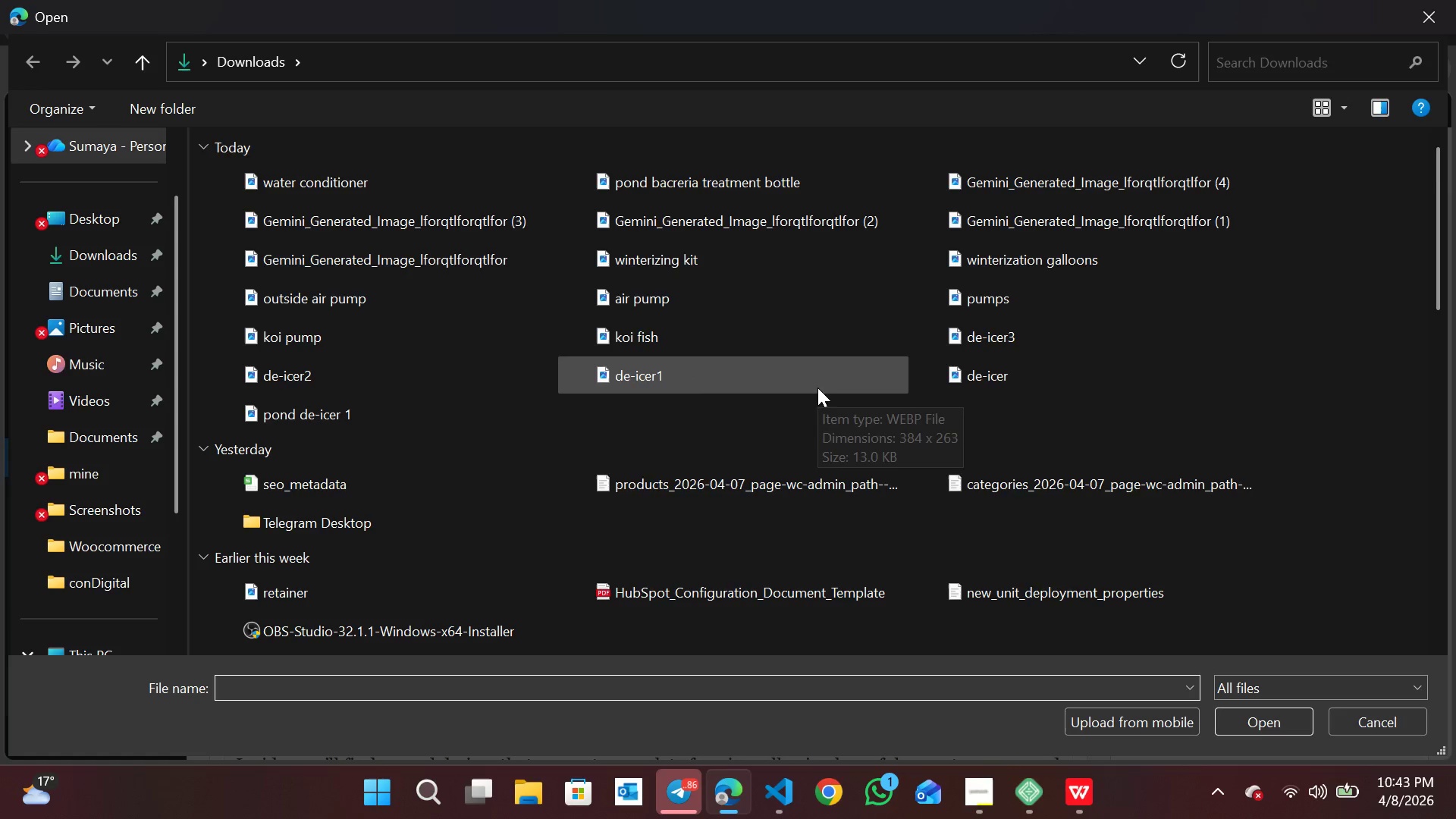 
left_click([1016, 341])
 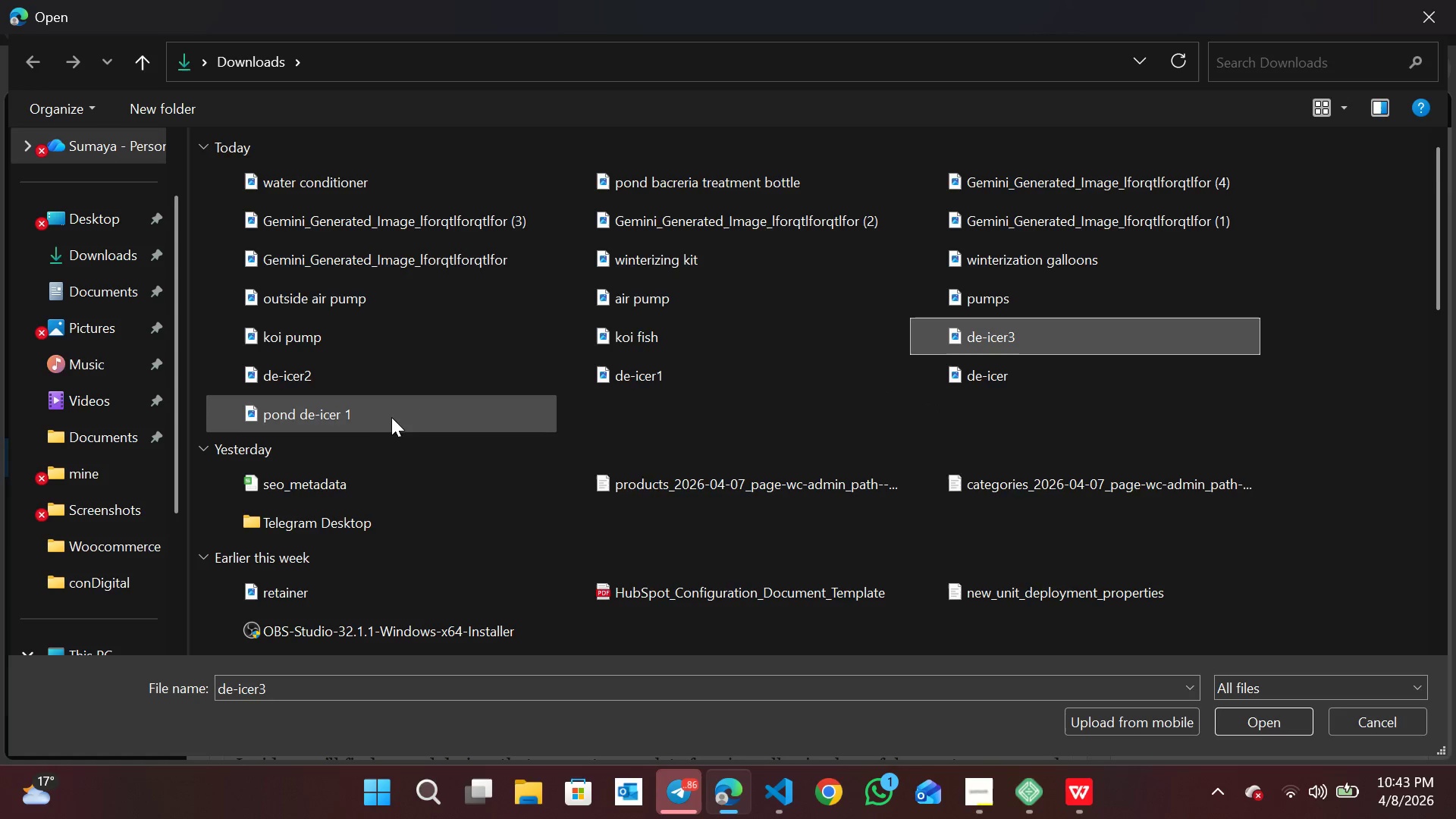 
left_click([394, 413])
 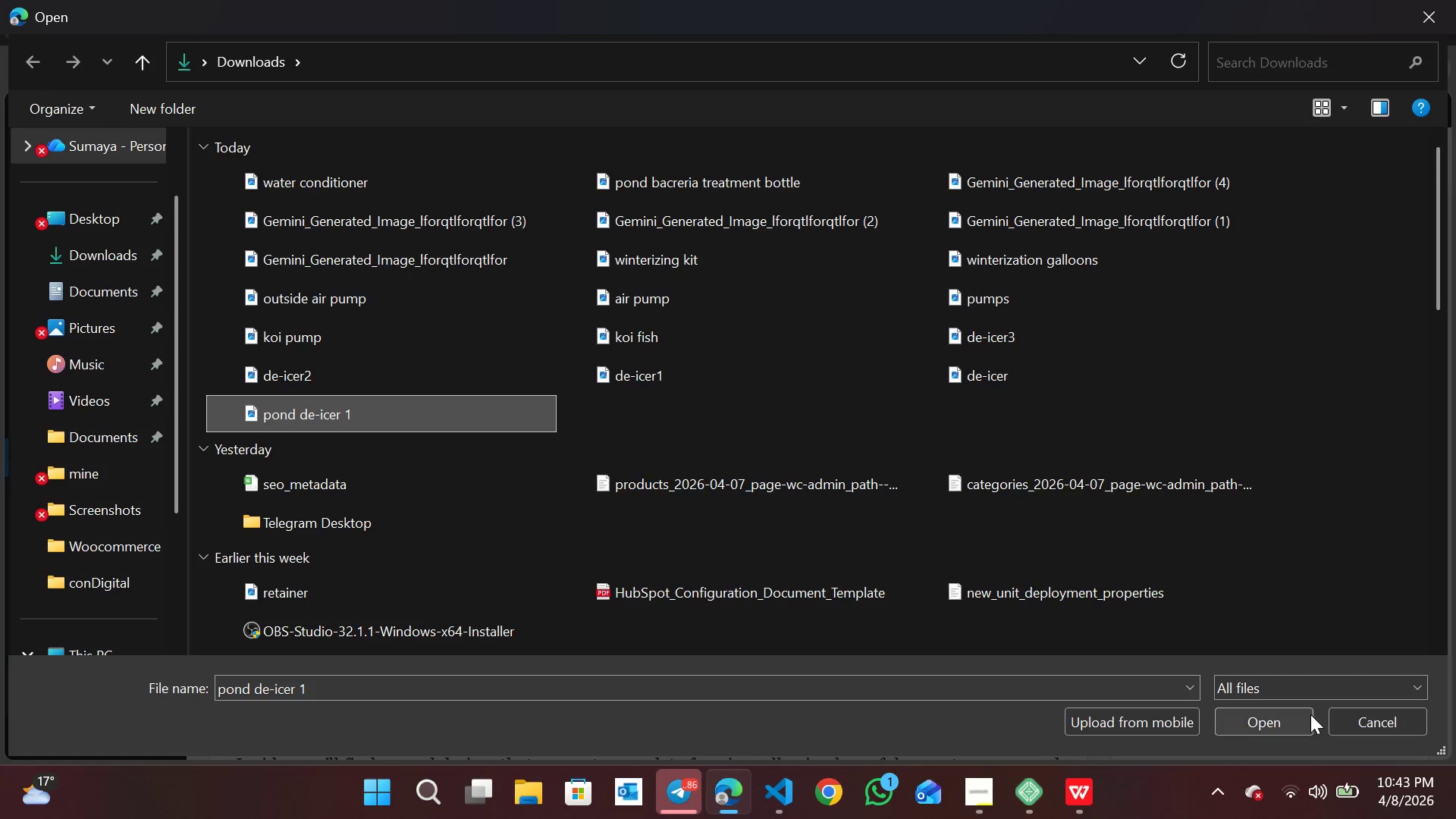 
left_click([1310, 714])
 